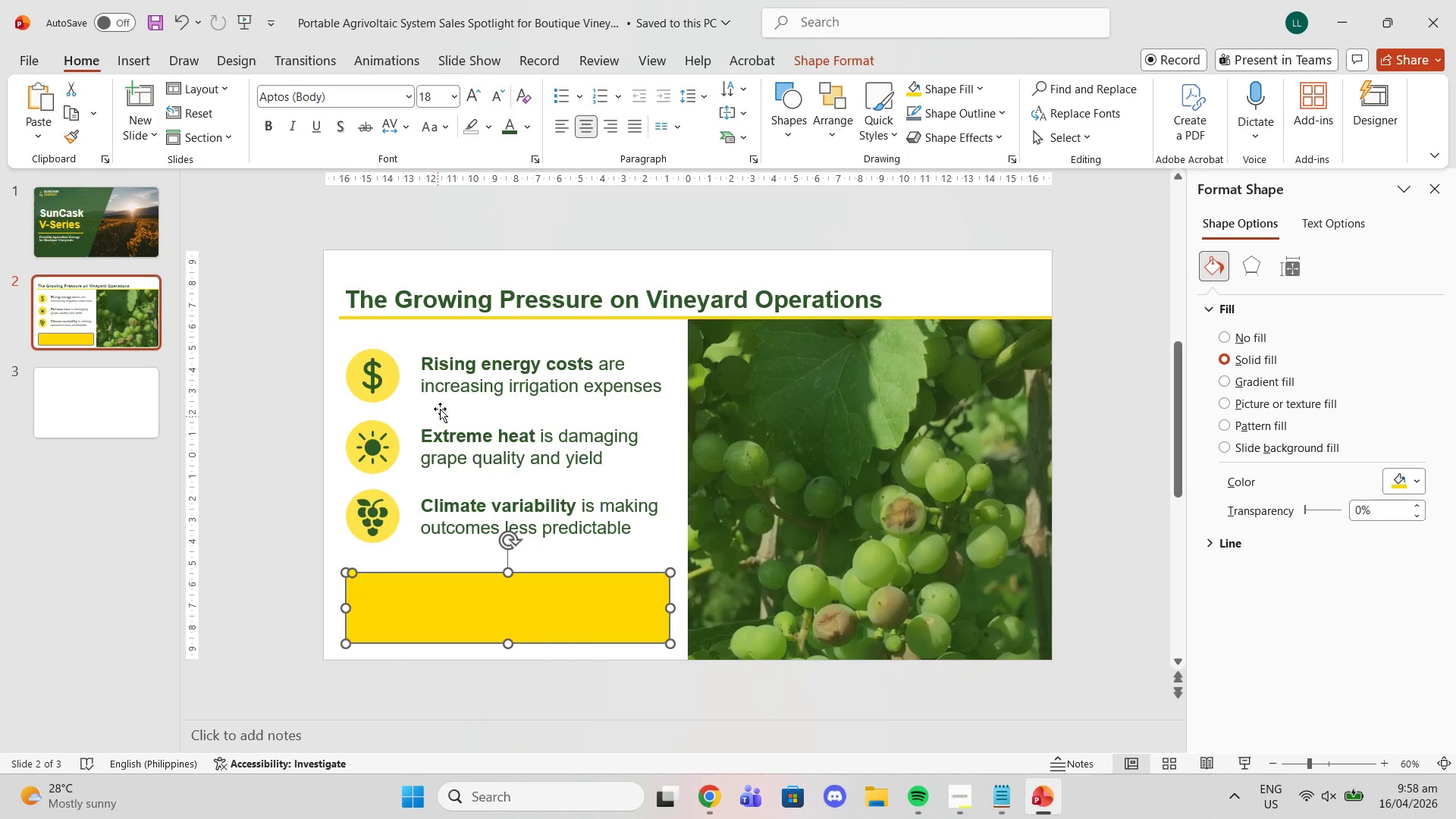 
left_click([449, 377])
 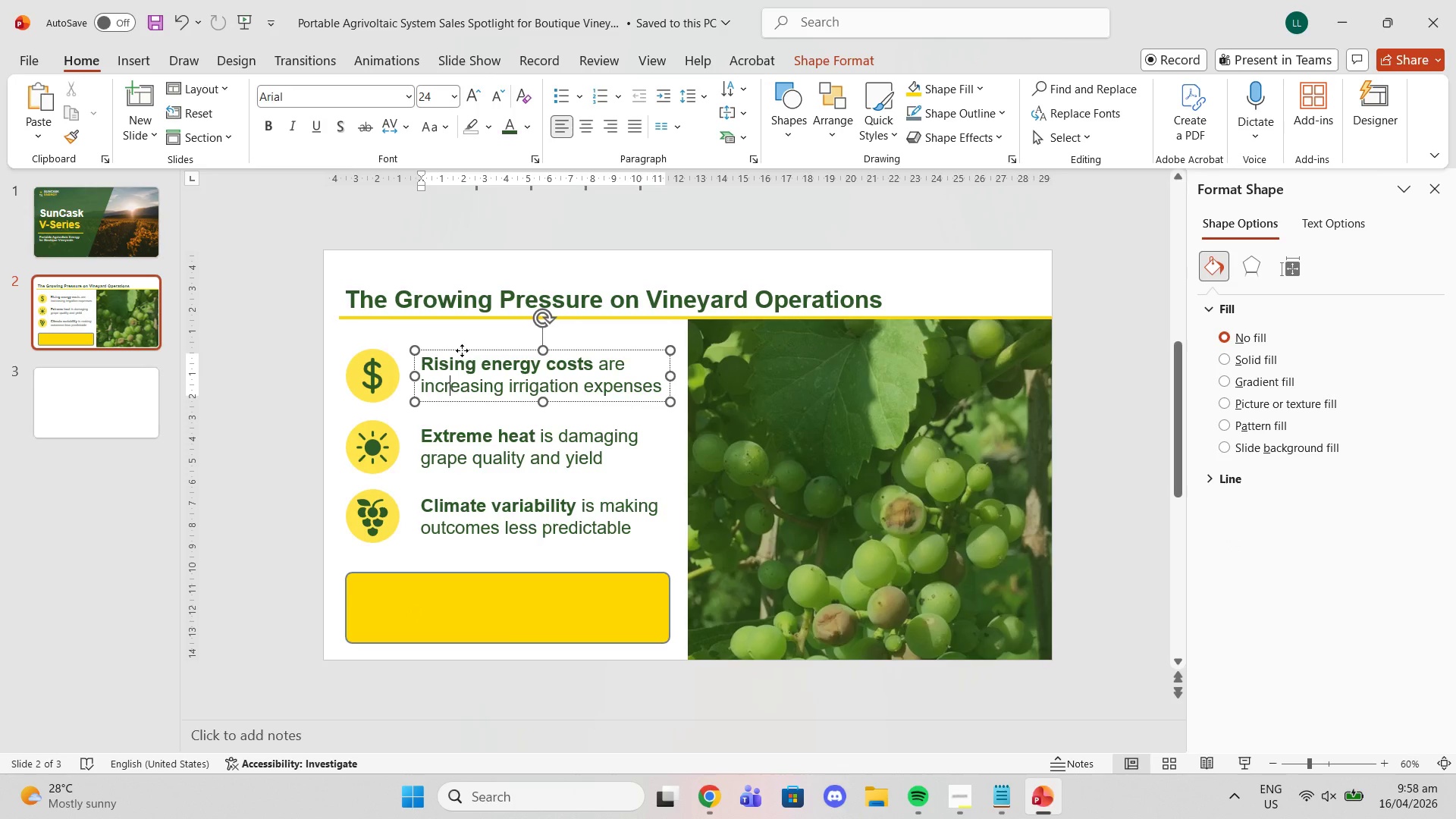 
left_click([462, 350])
 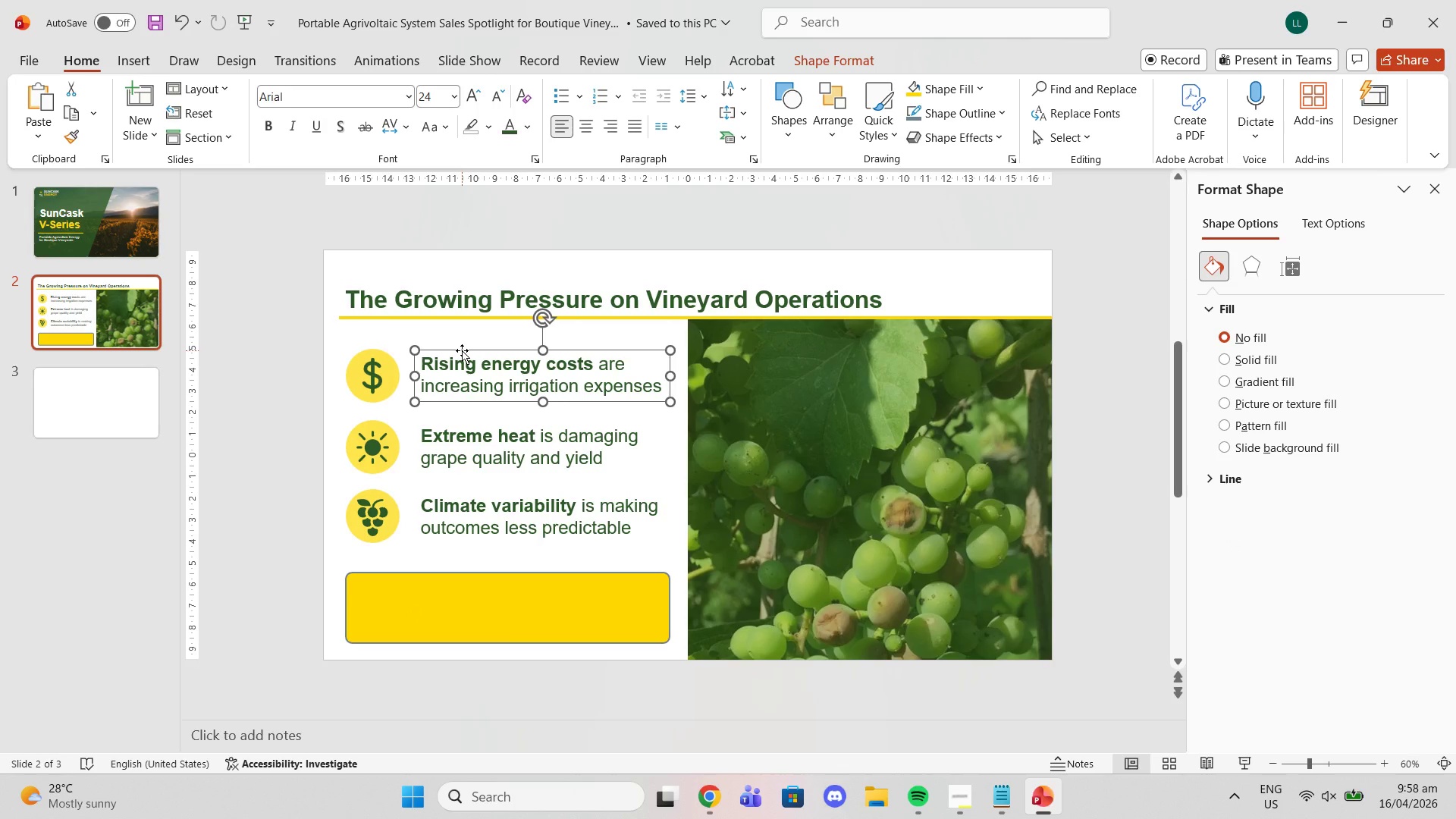 
key(Control+C)
 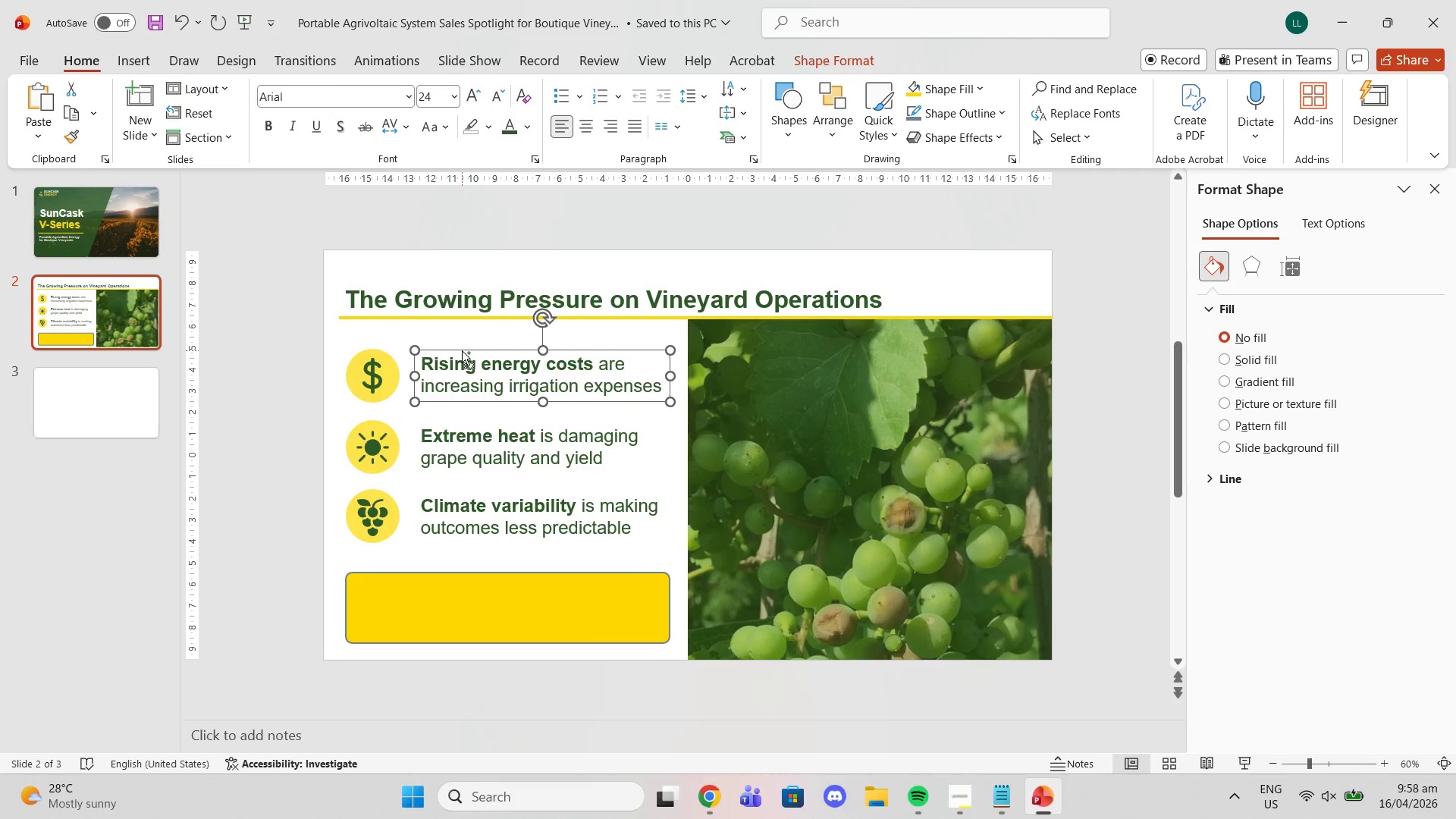 
key(Control+ControlLeft)
 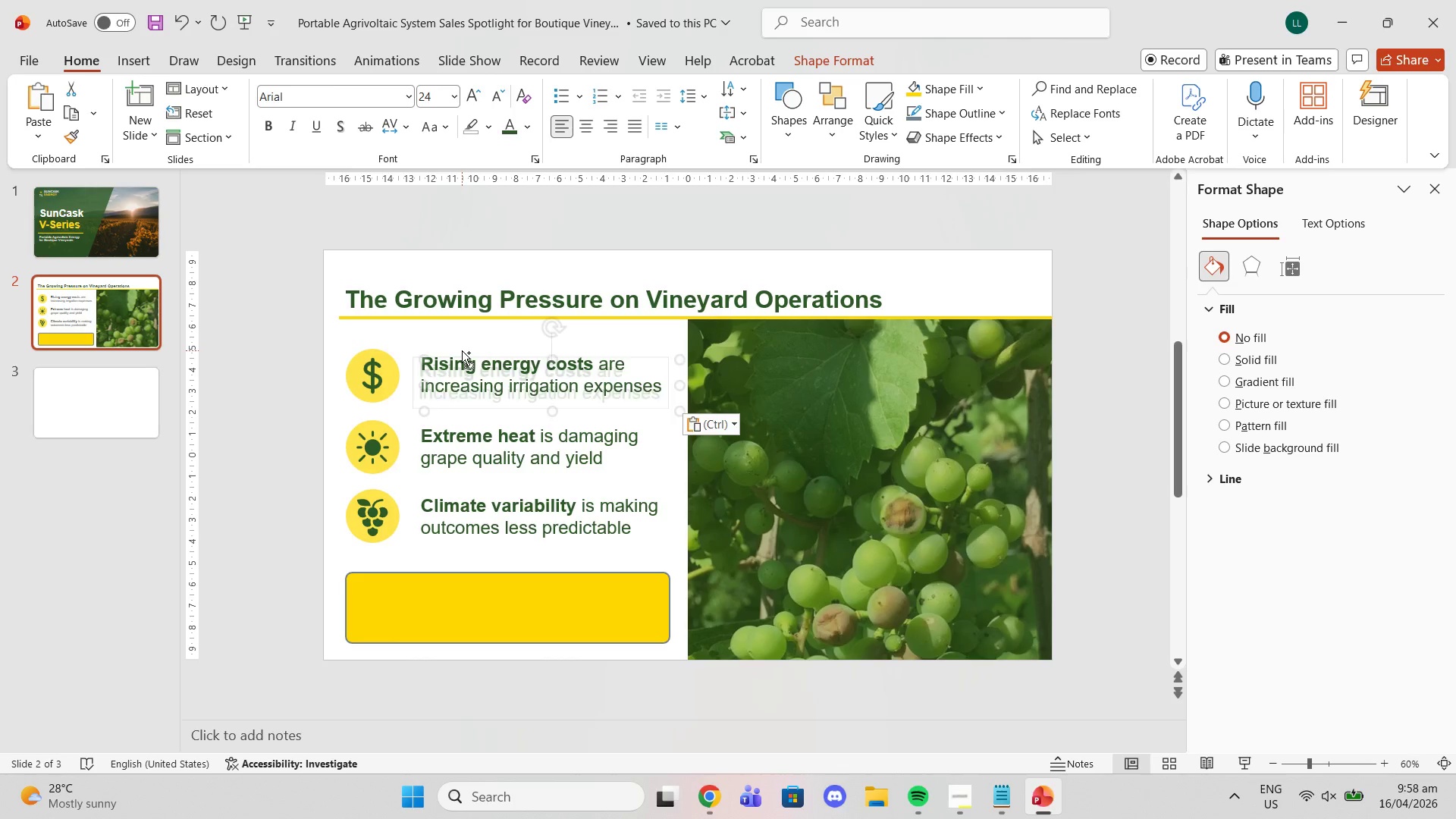 
key(Control+V)
 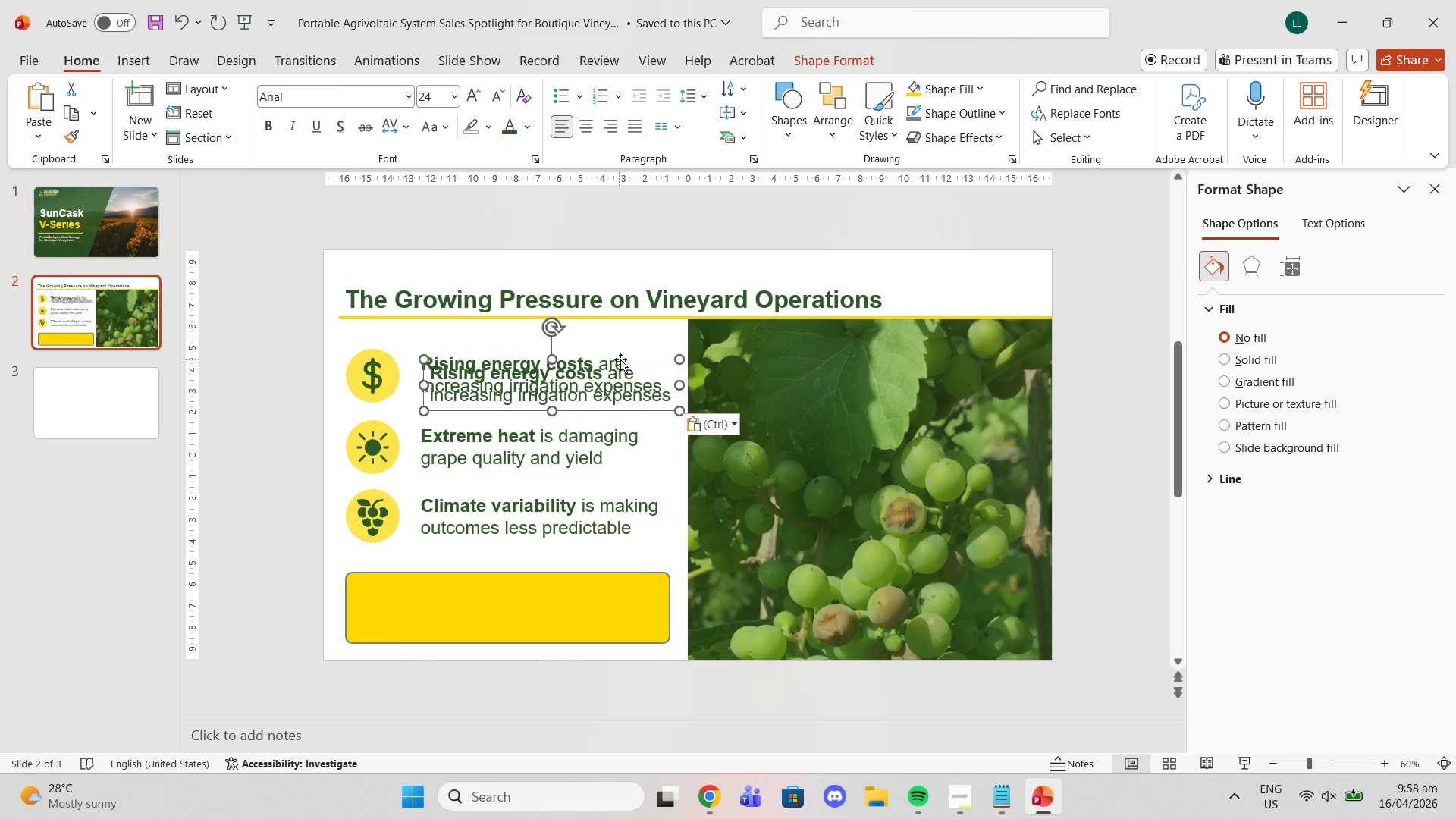 
left_click_drag(start_coordinate=[629, 361], to_coordinate=[559, 584])
 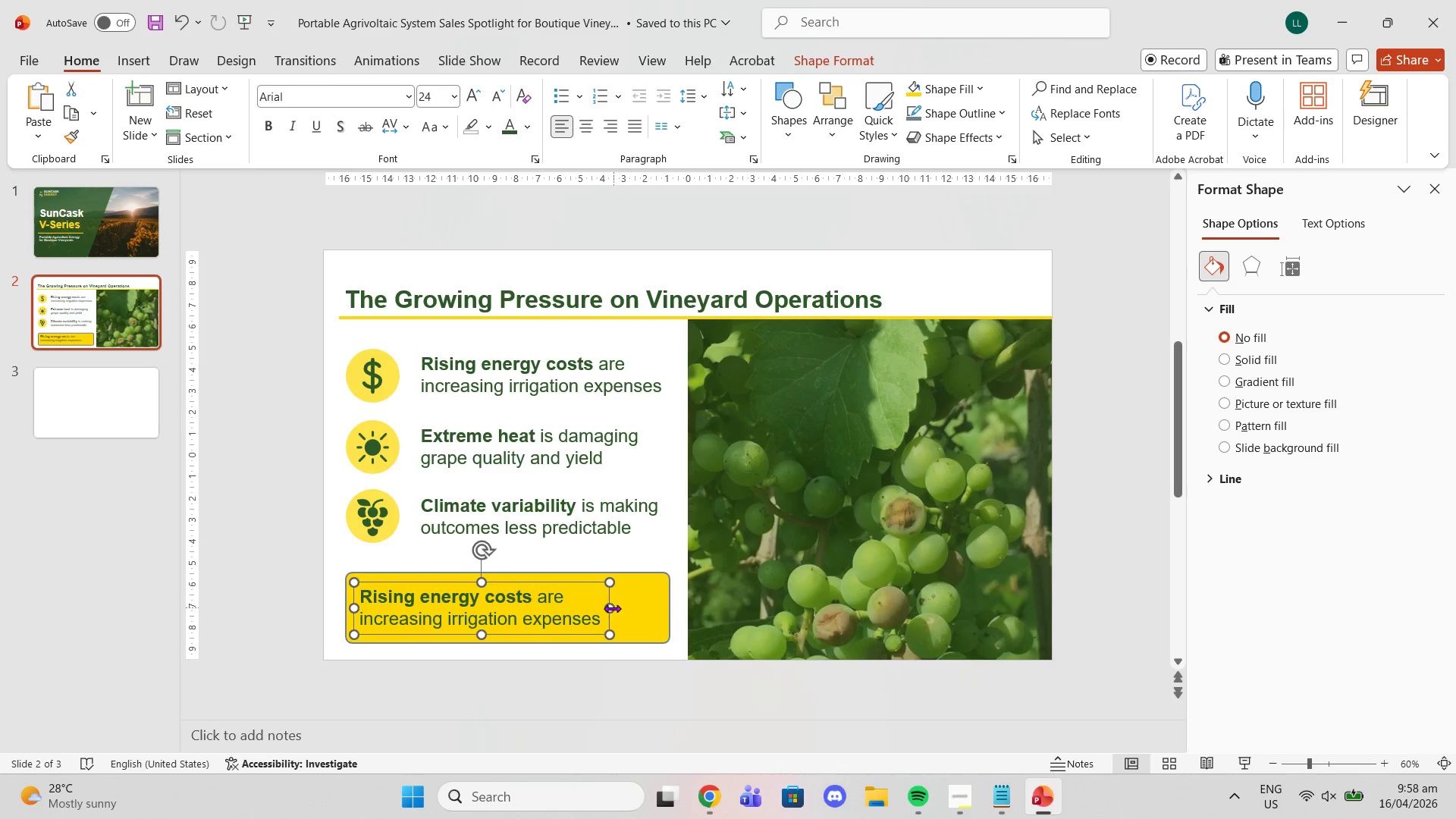 
left_click_drag(start_coordinate=[610, 610], to_coordinate=[661, 611])
 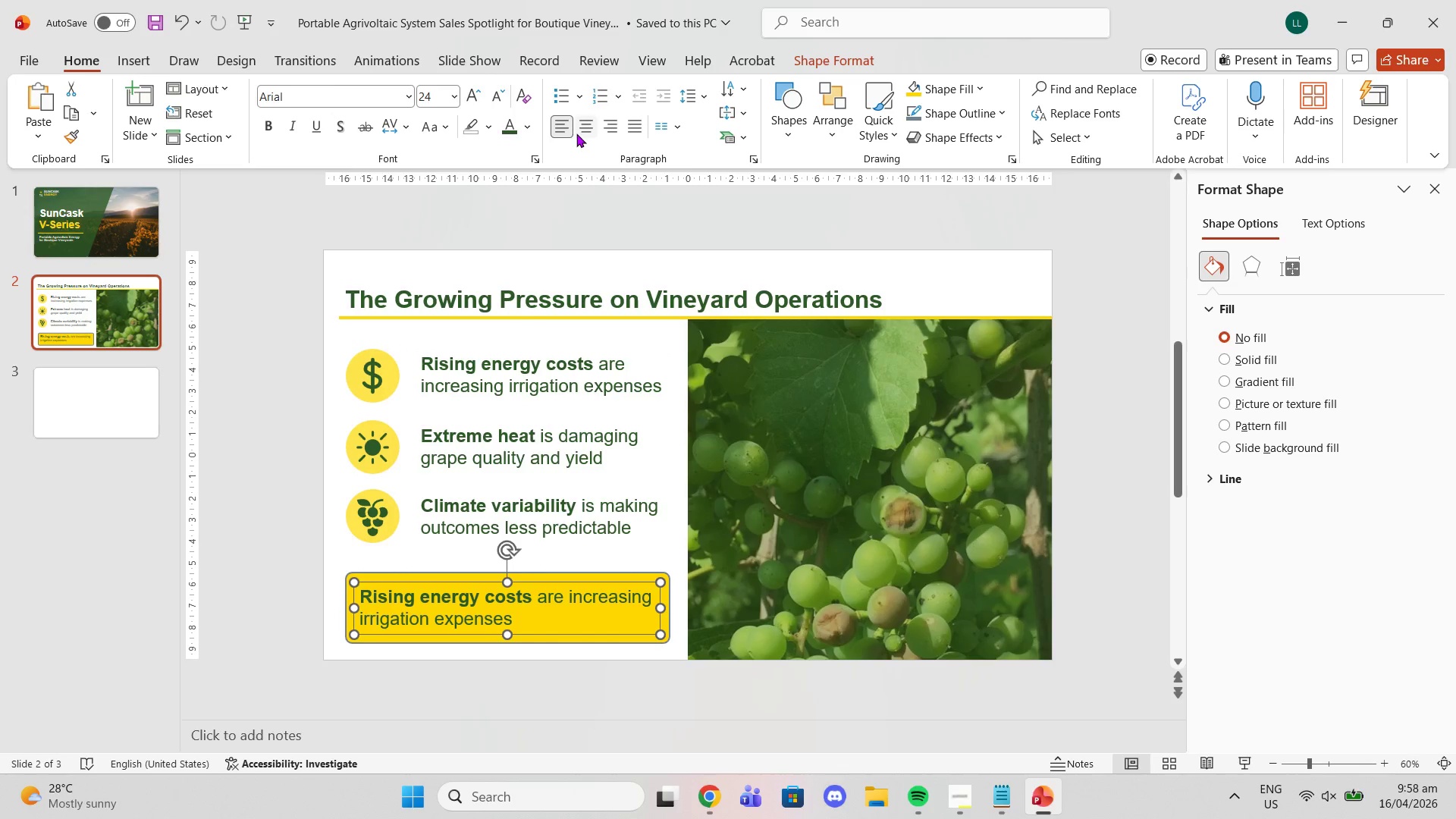 
left_click([576, 133])
 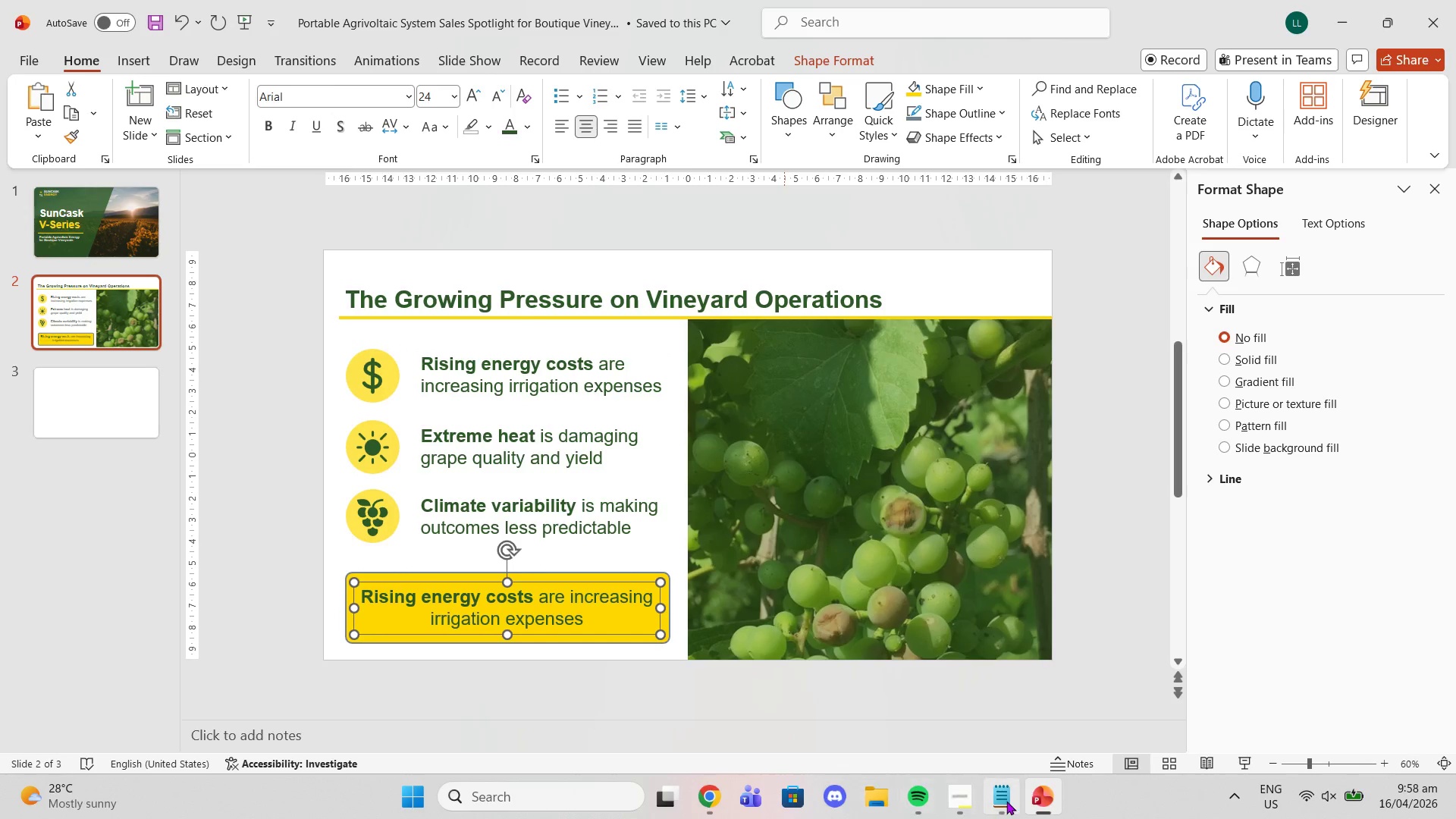 
left_click([1005, 789])
 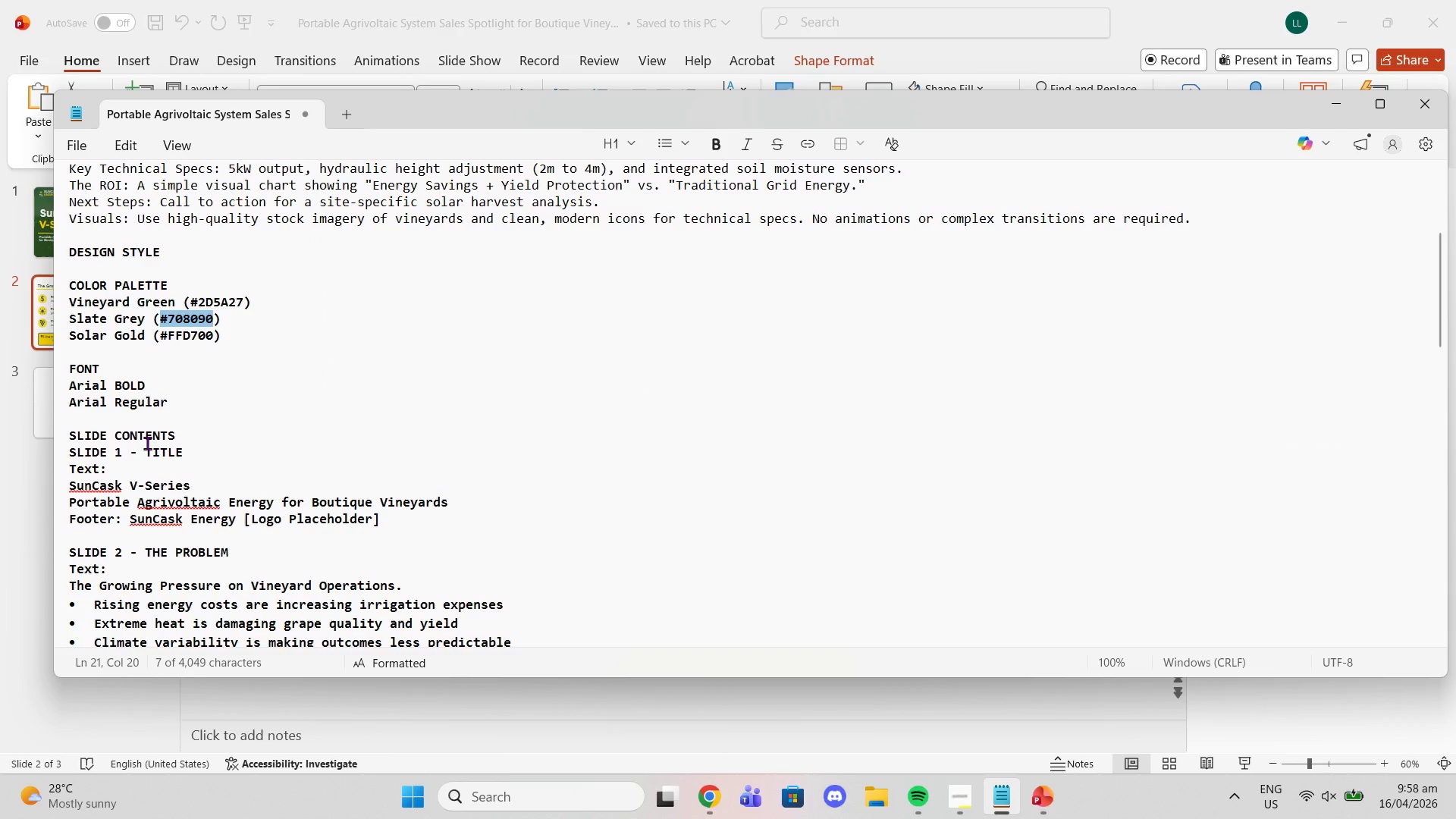 
scroll: coordinate [181, 489], scroll_direction: down, amount: 5.0
 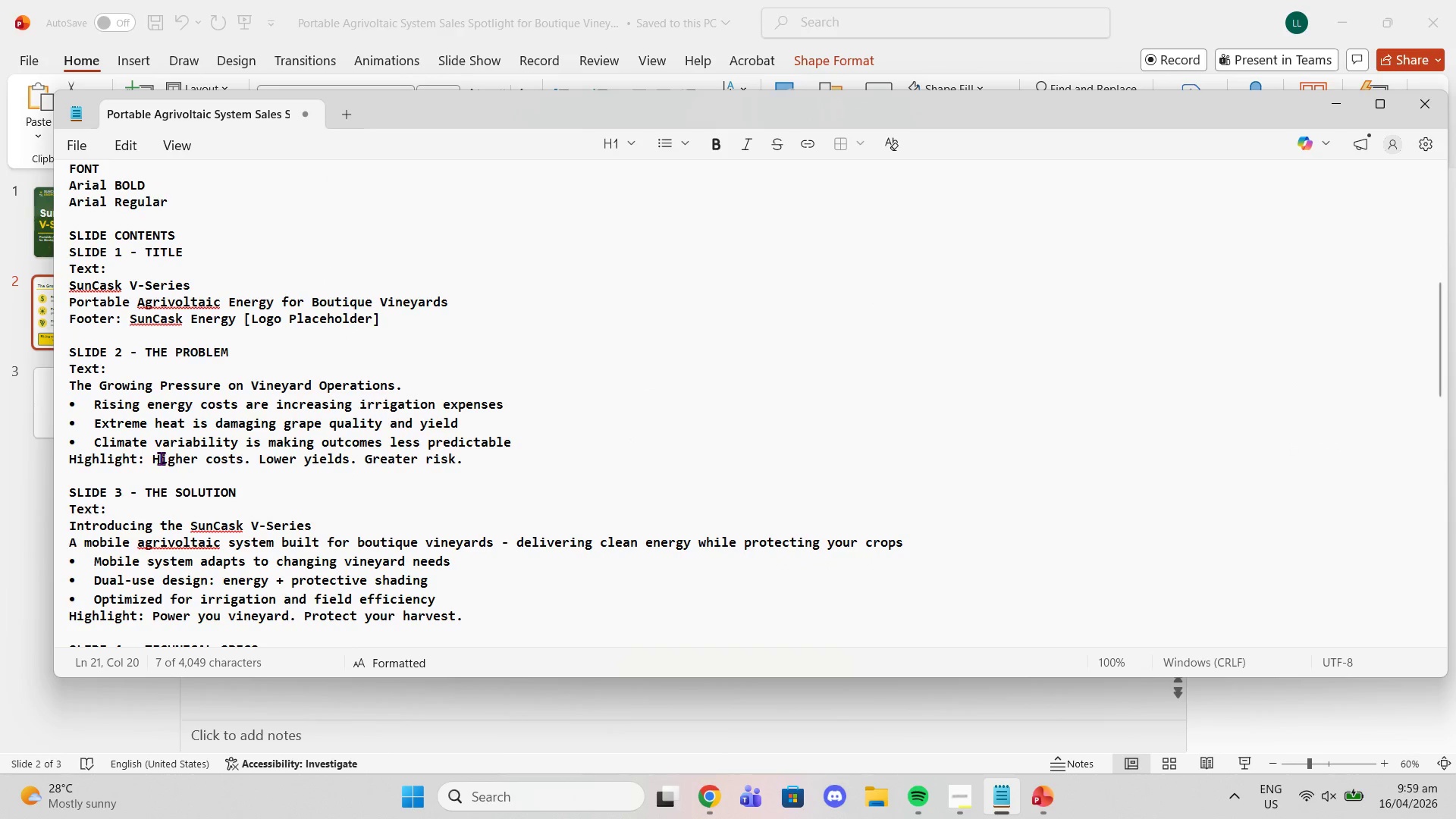 
left_click_drag(start_coordinate=[152, 462], to_coordinate=[463, 465])
 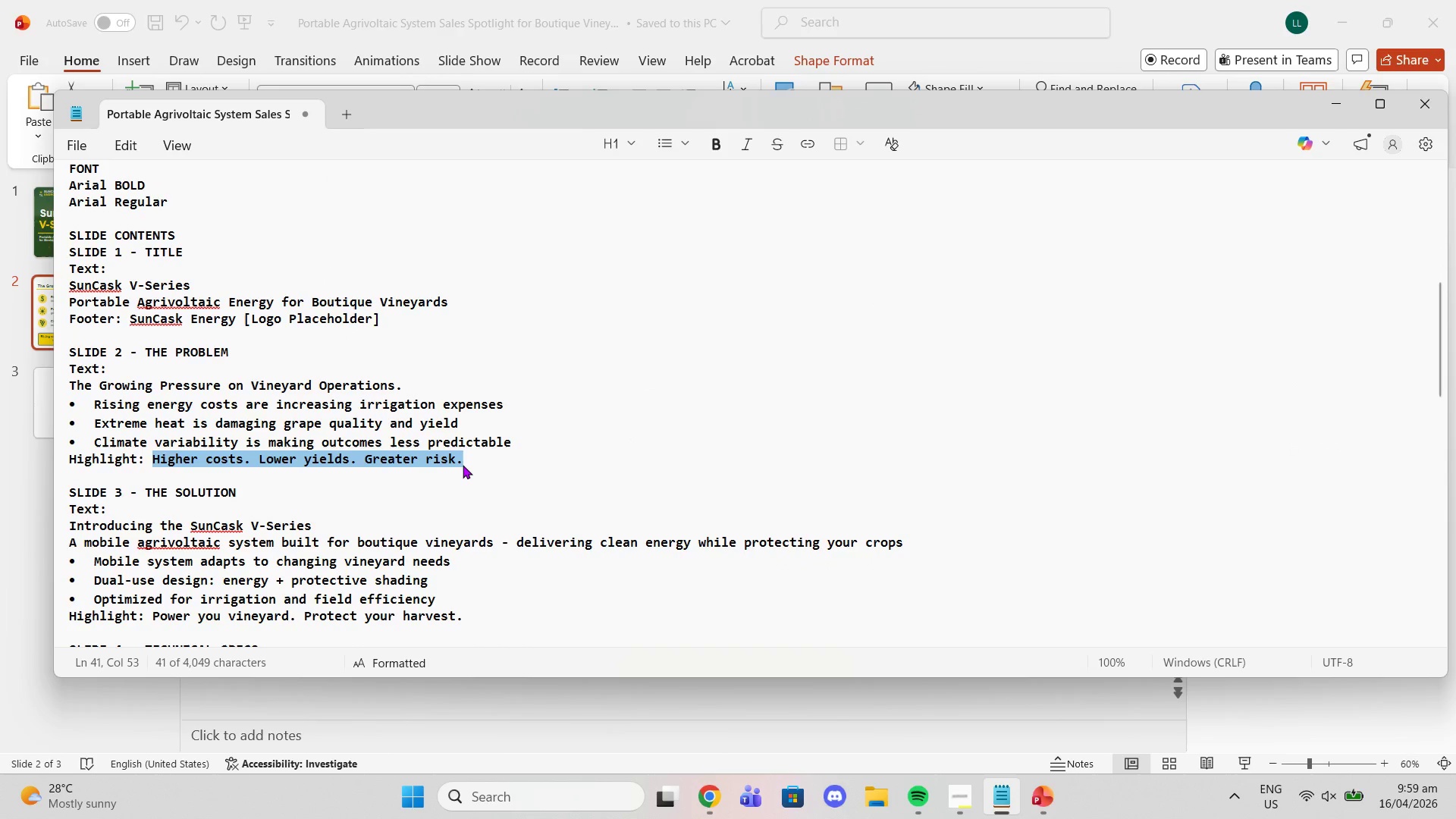 
key(Control+C)
 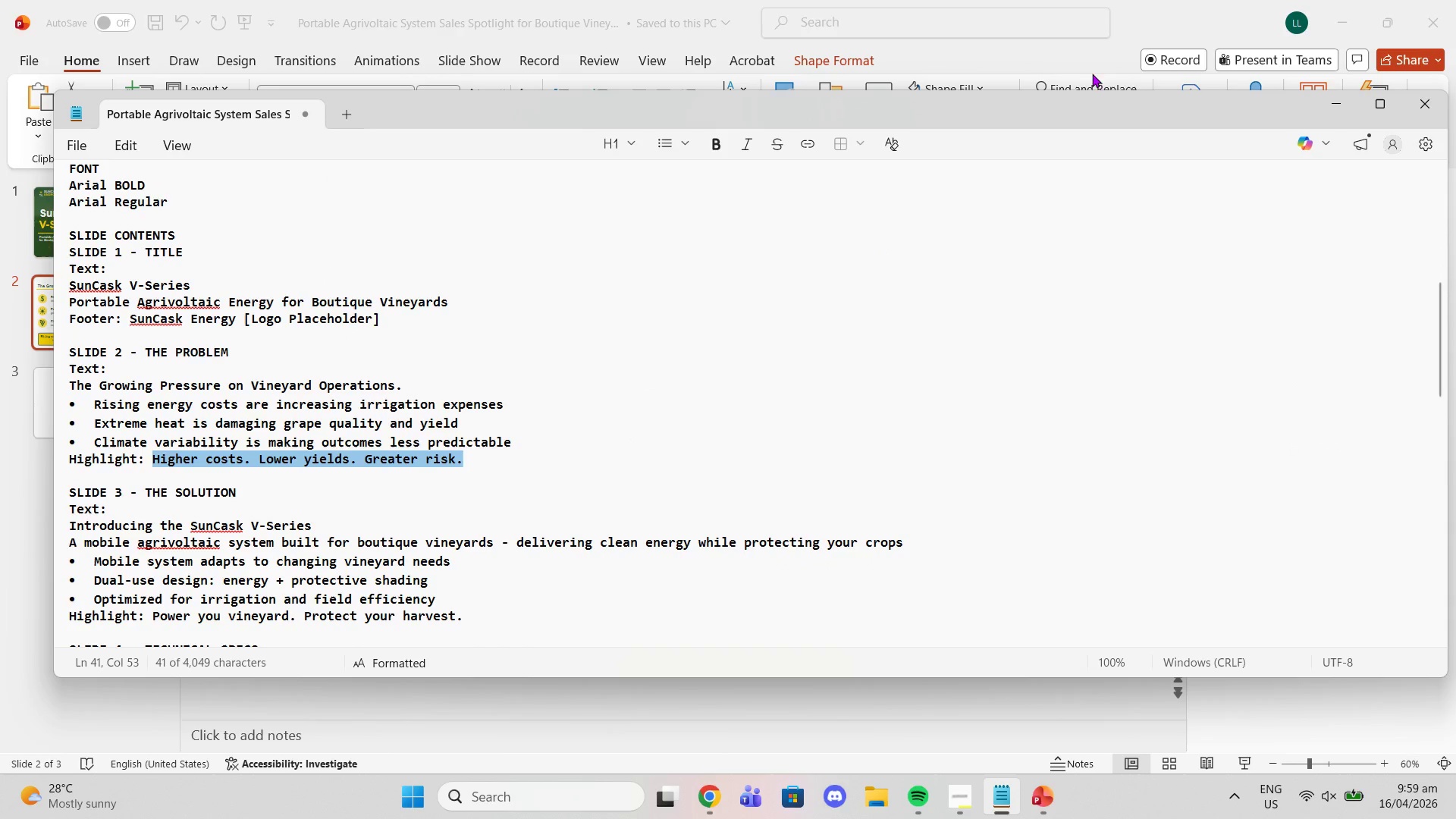 
left_click([1072, 61])
 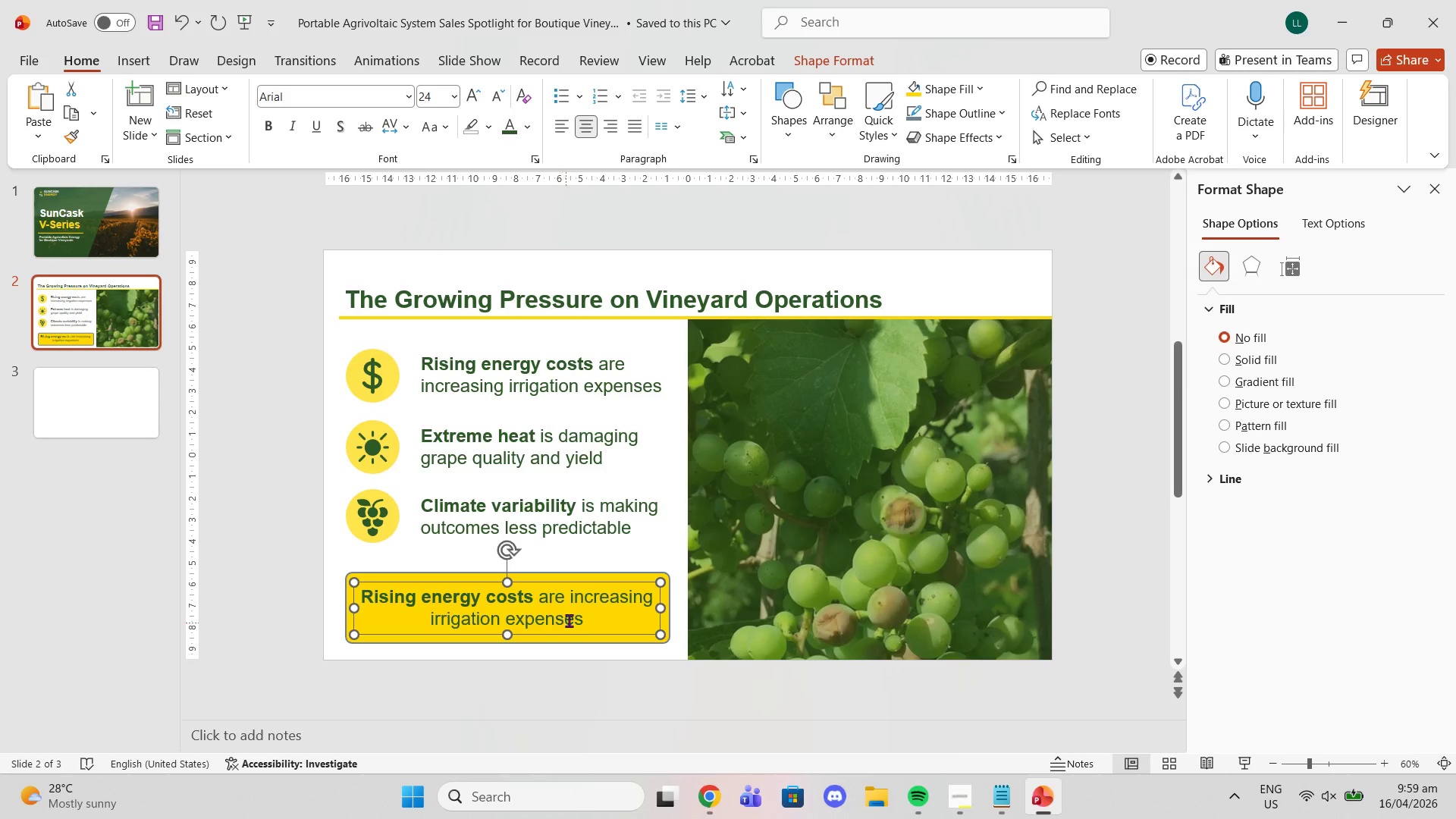 
left_click_drag(start_coordinate=[588, 618], to_coordinate=[303, 564])
 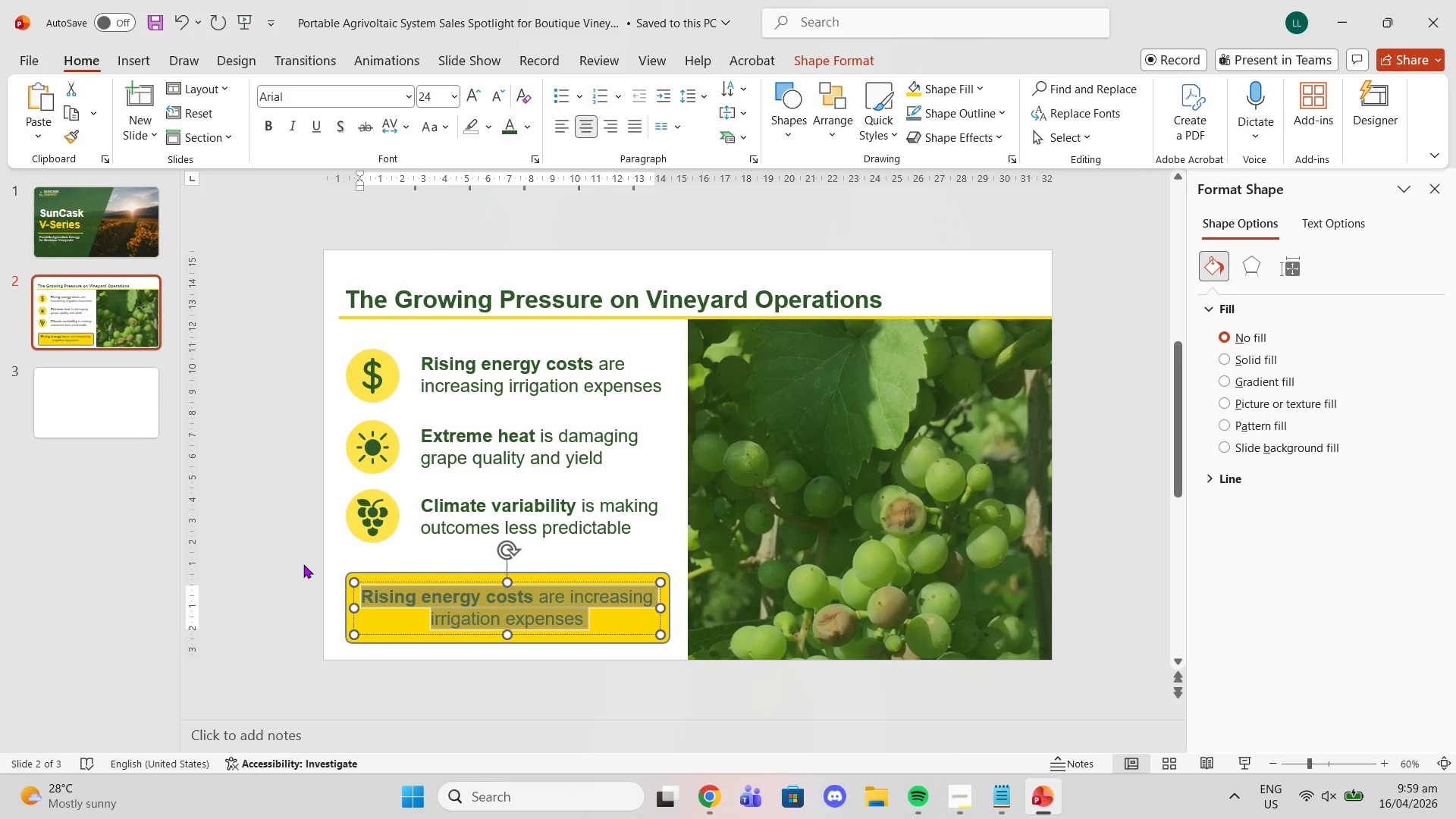 
key(Control+V)
 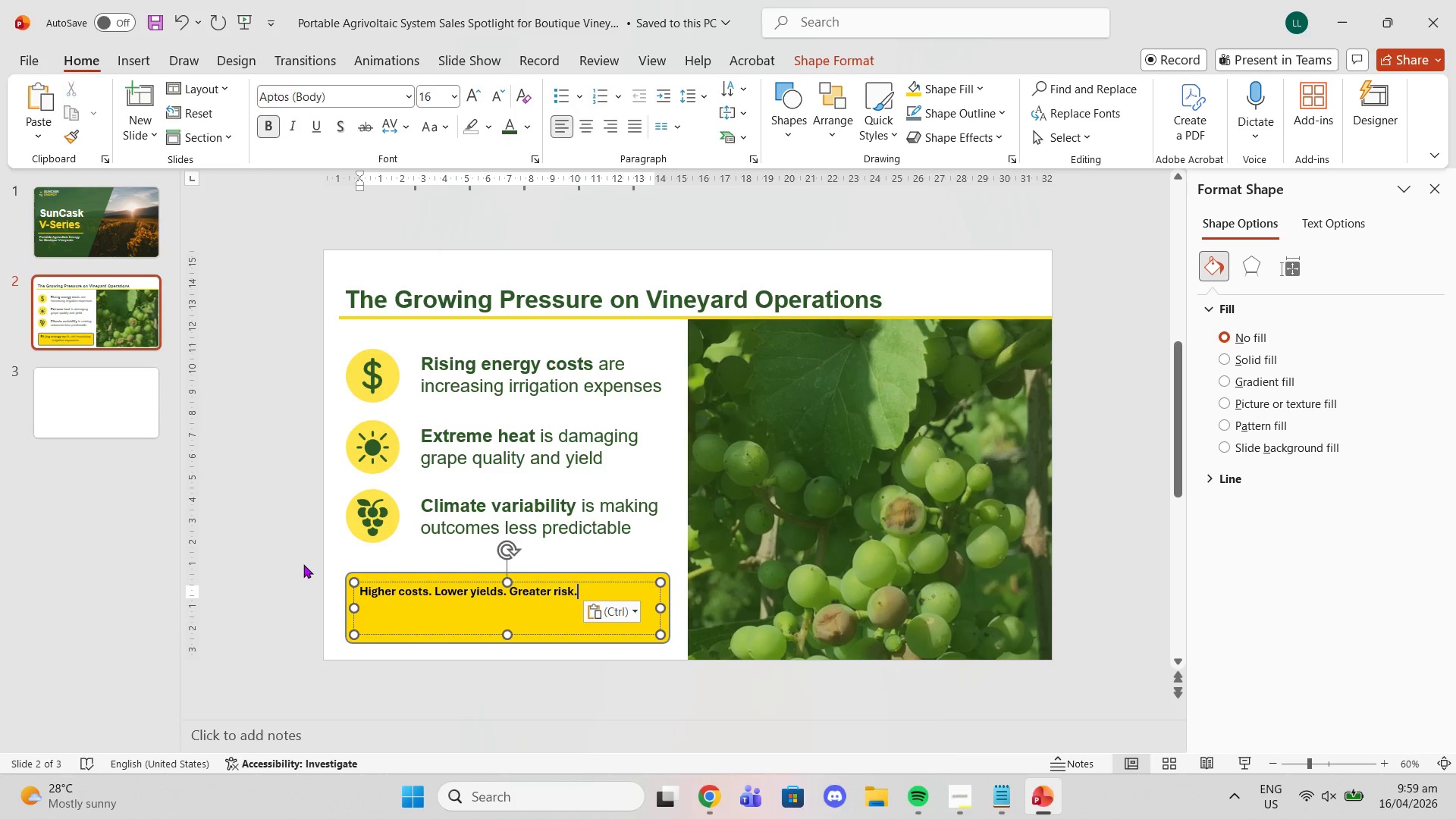 
key(Control+ControlLeft)
 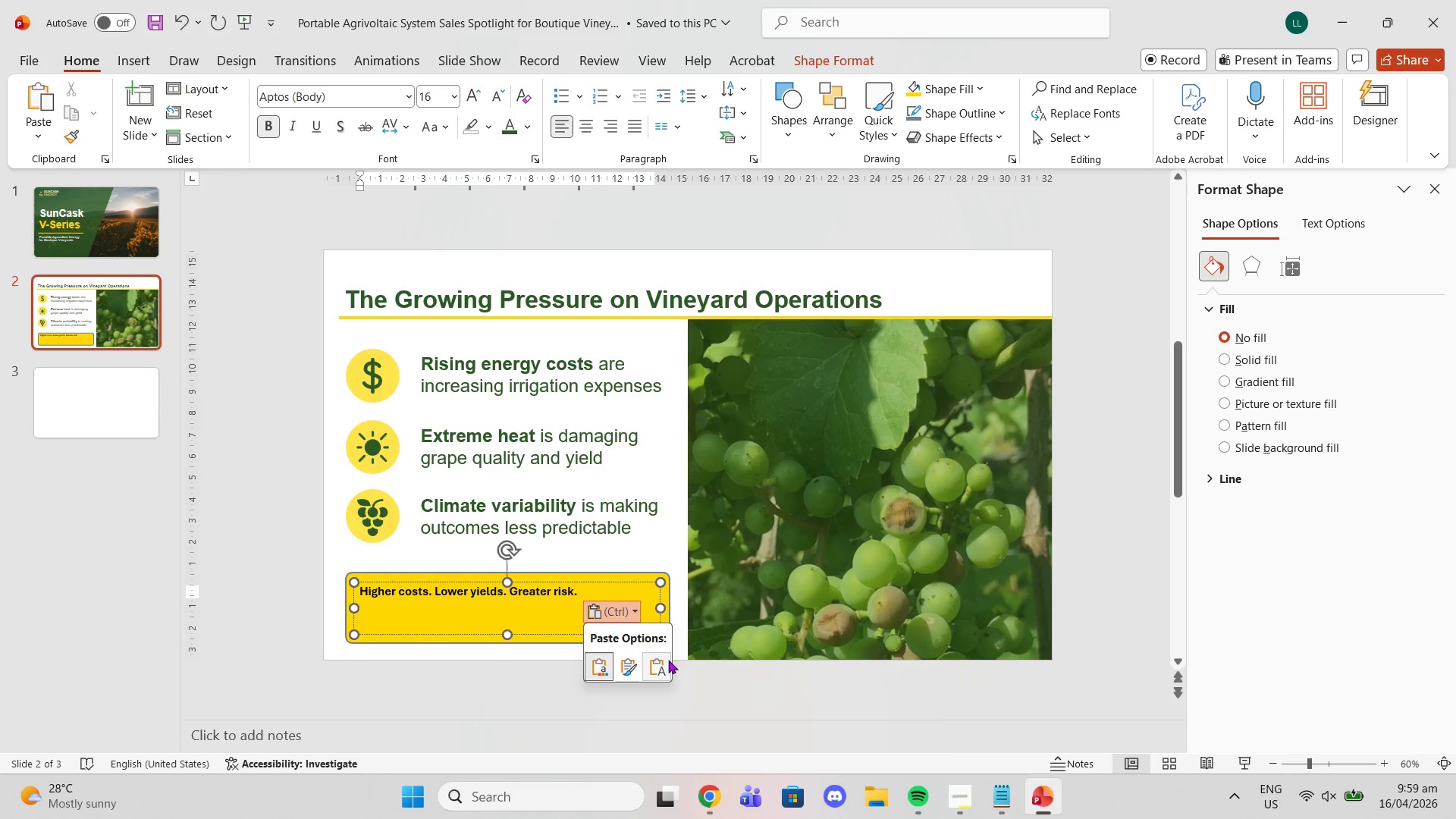 
left_click([633, 676])
 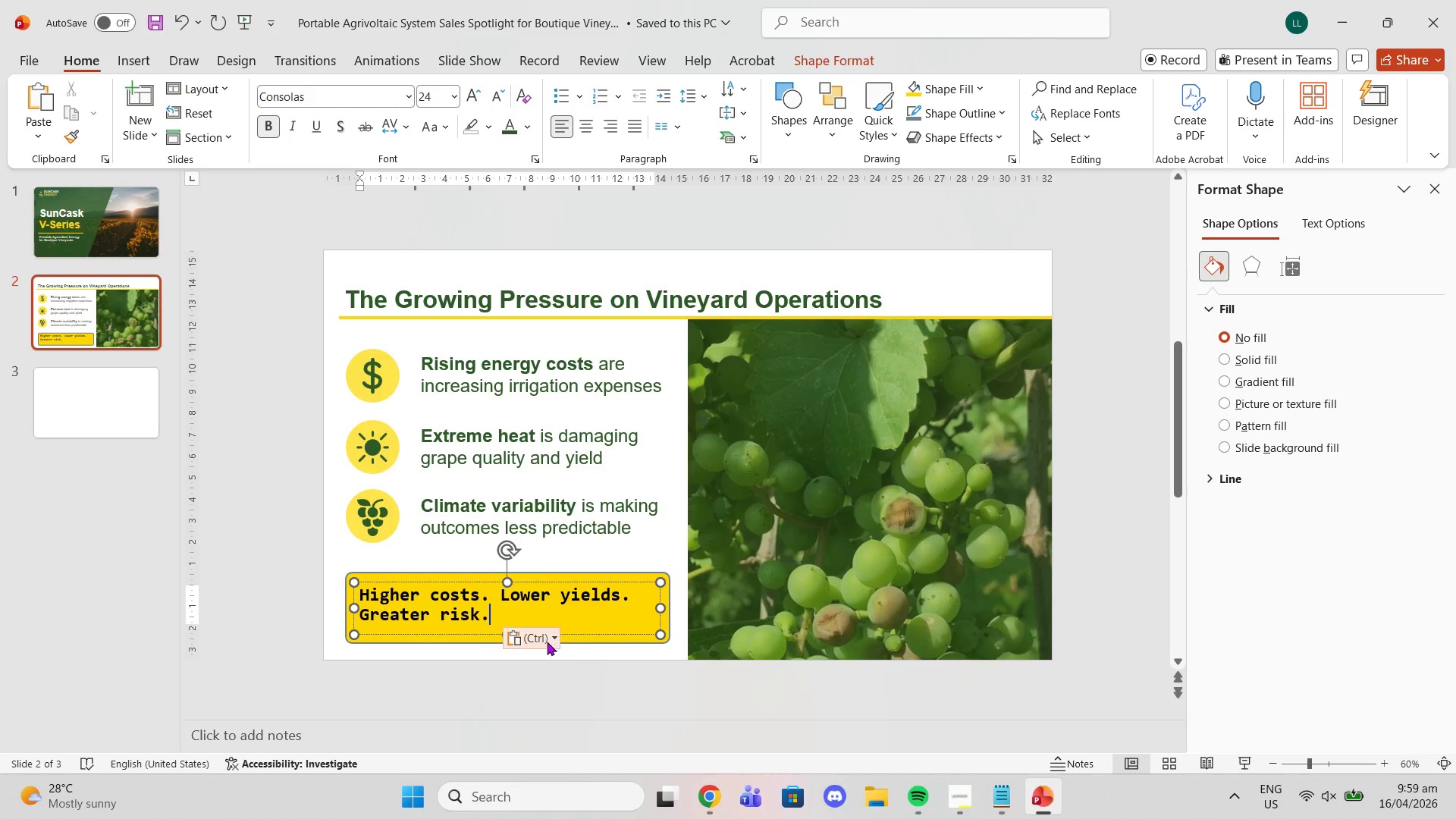 
key(Control+Z)
 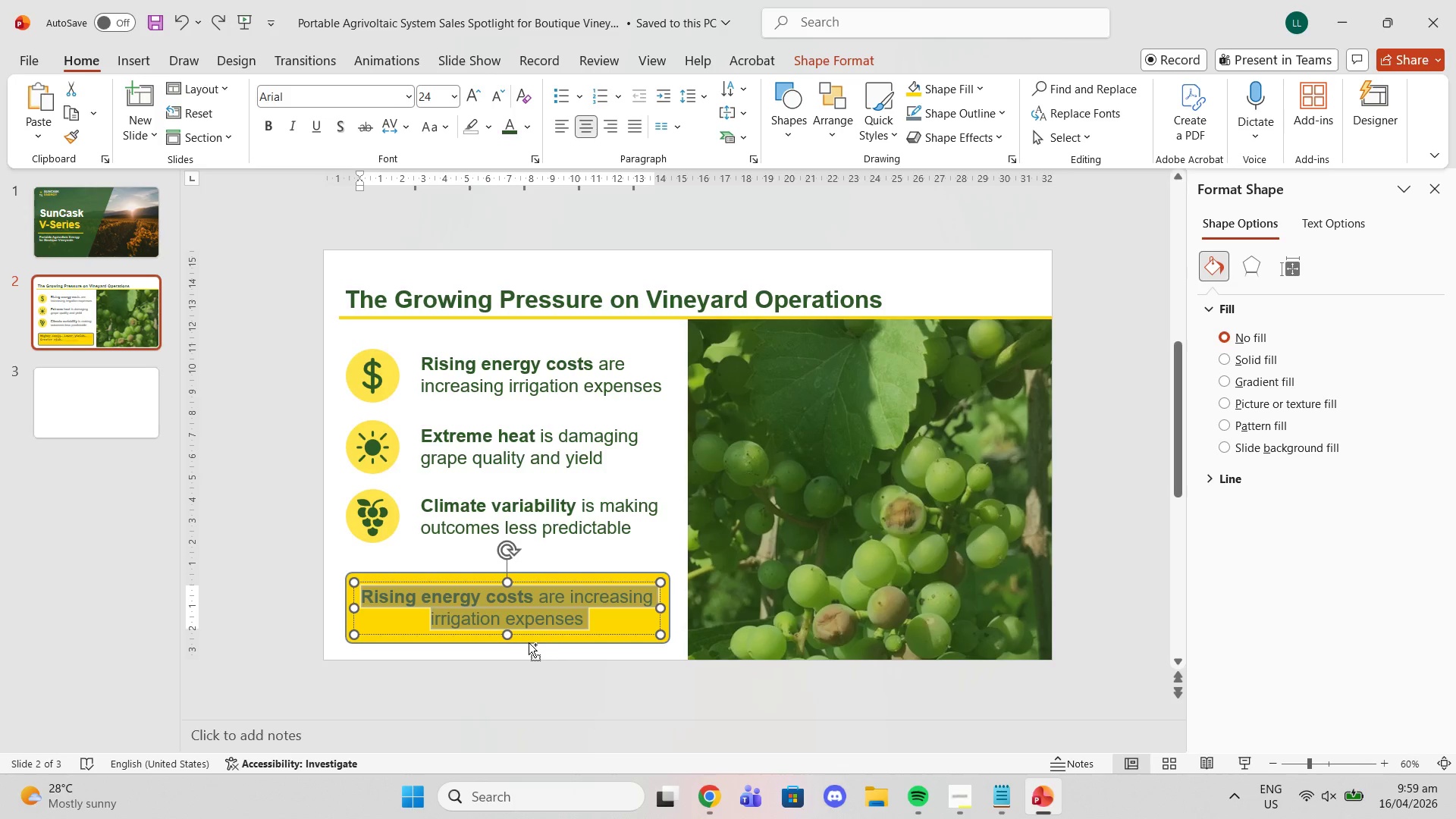 
hold_key(key=ControlLeft, duration=0.67)
 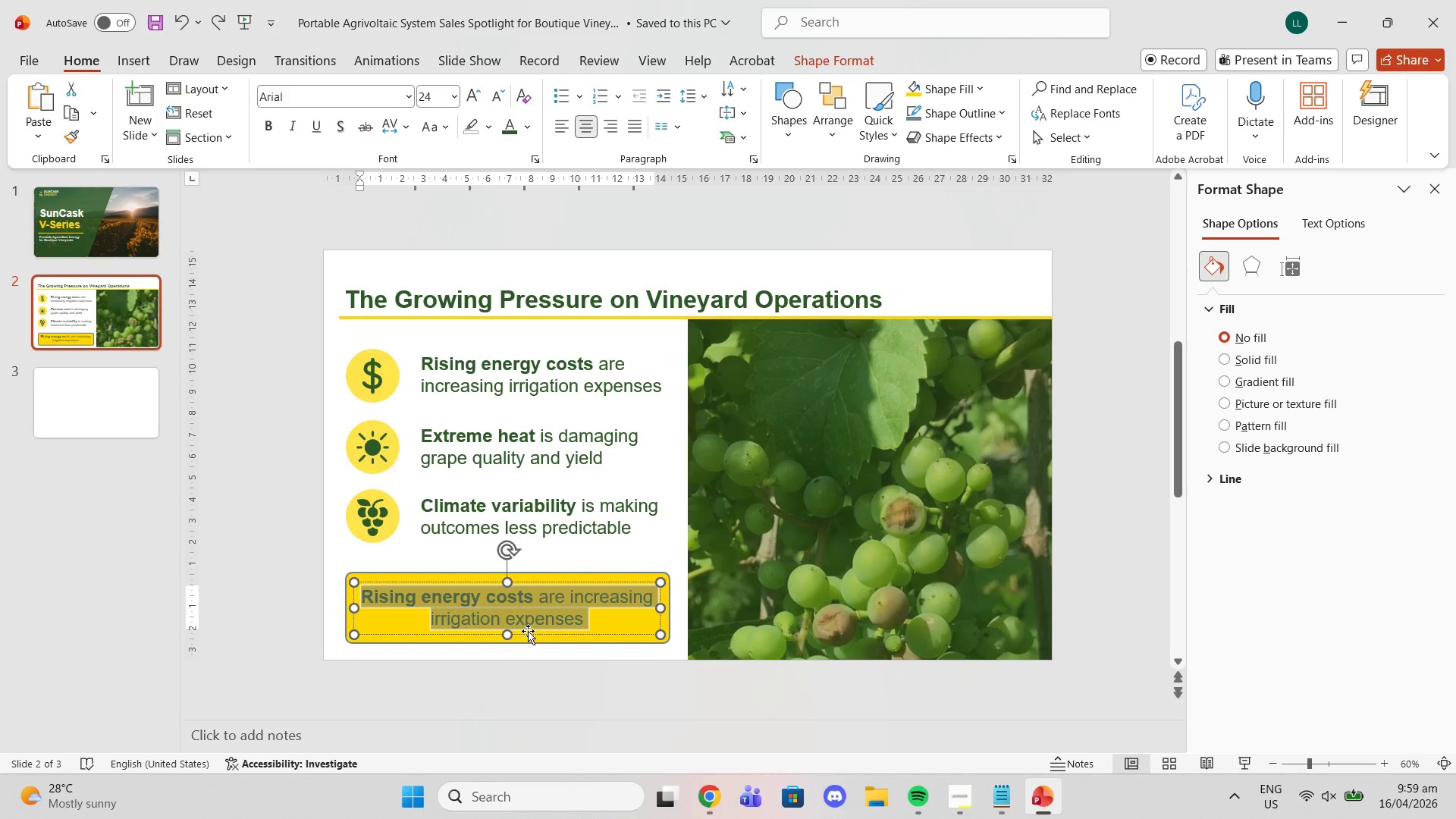 
key(Control+ControlLeft)
 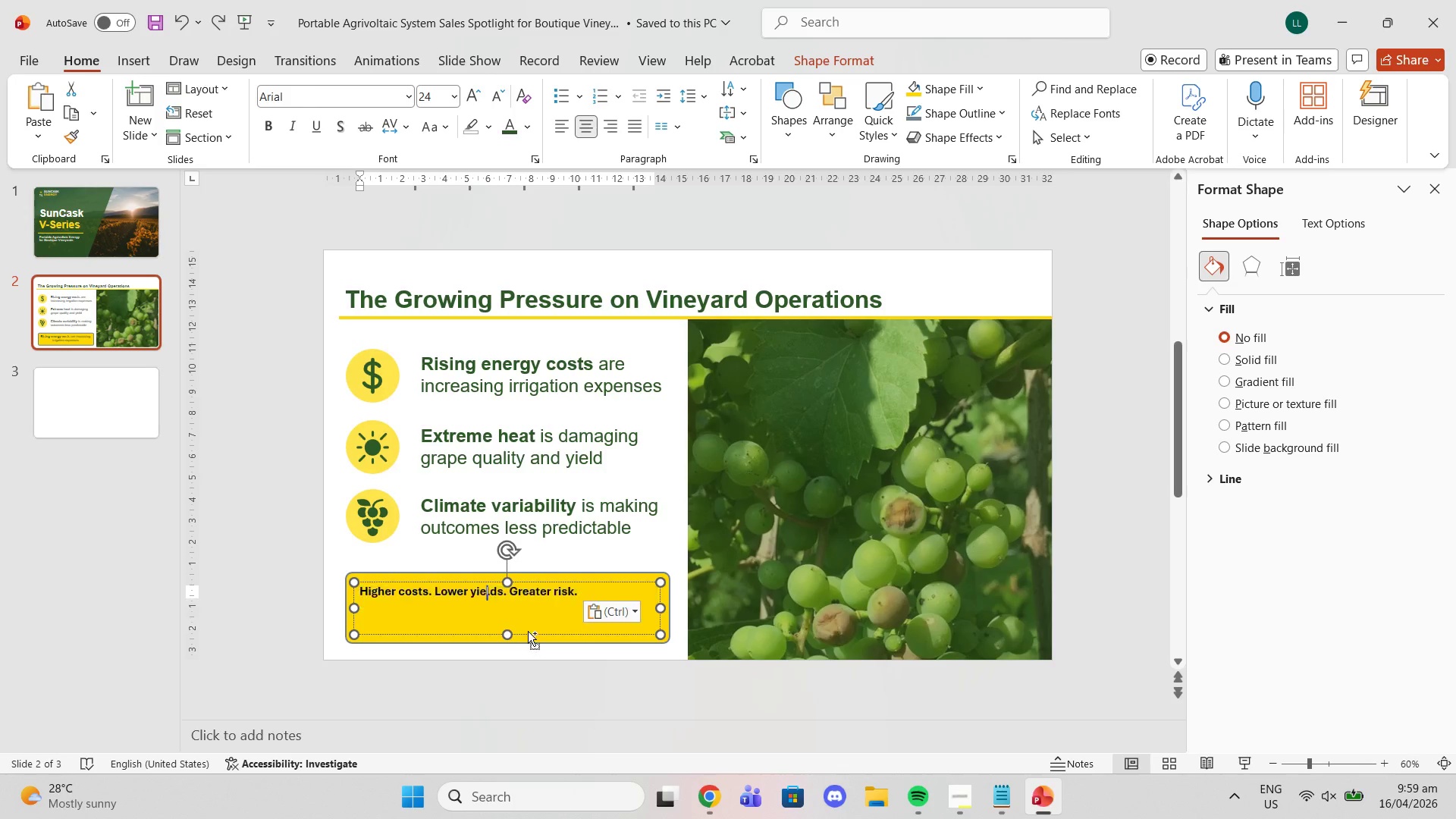 
key(Control+V)
 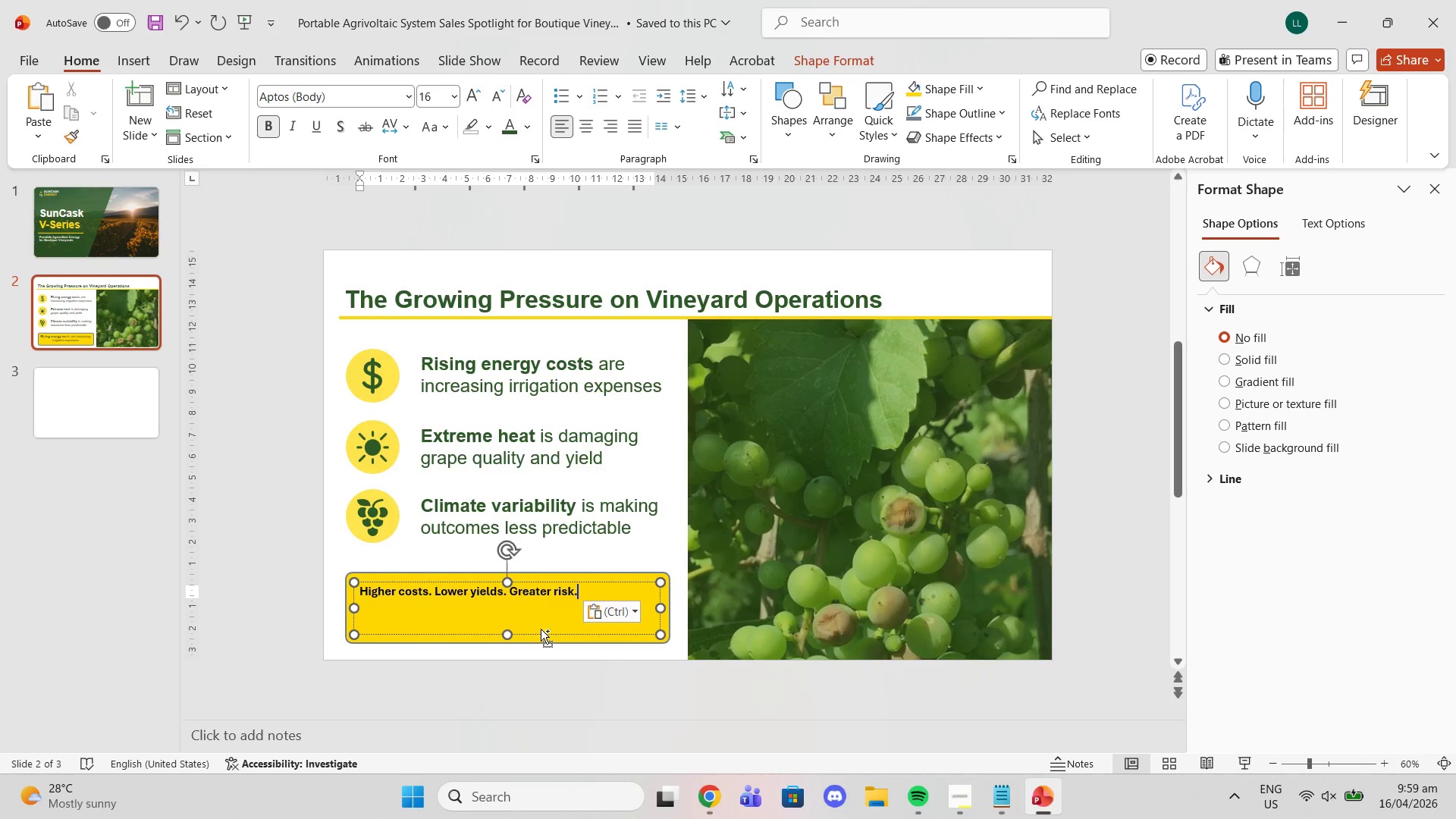 
key(Control+ControlLeft)
 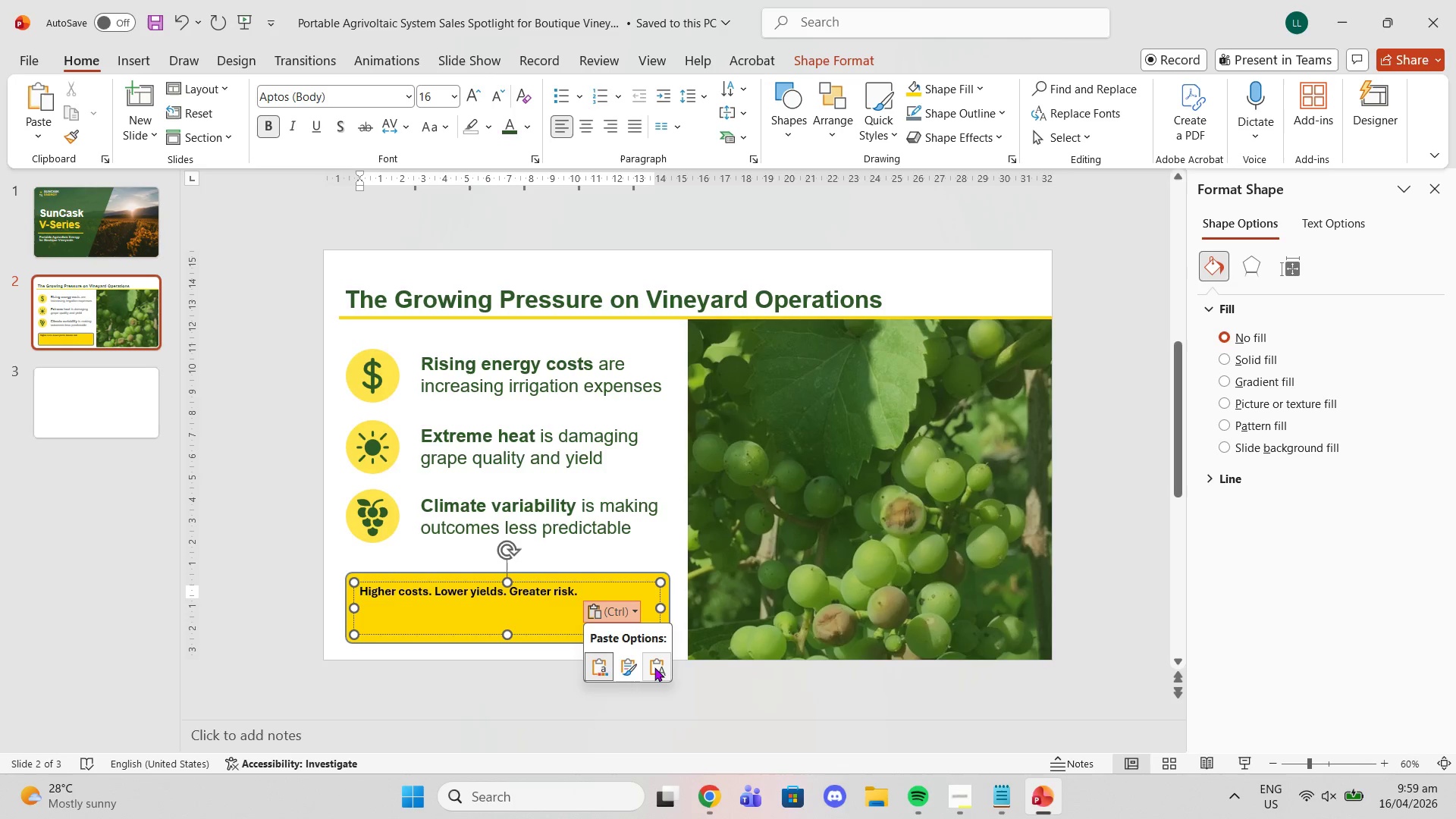 
left_click([655, 672])
 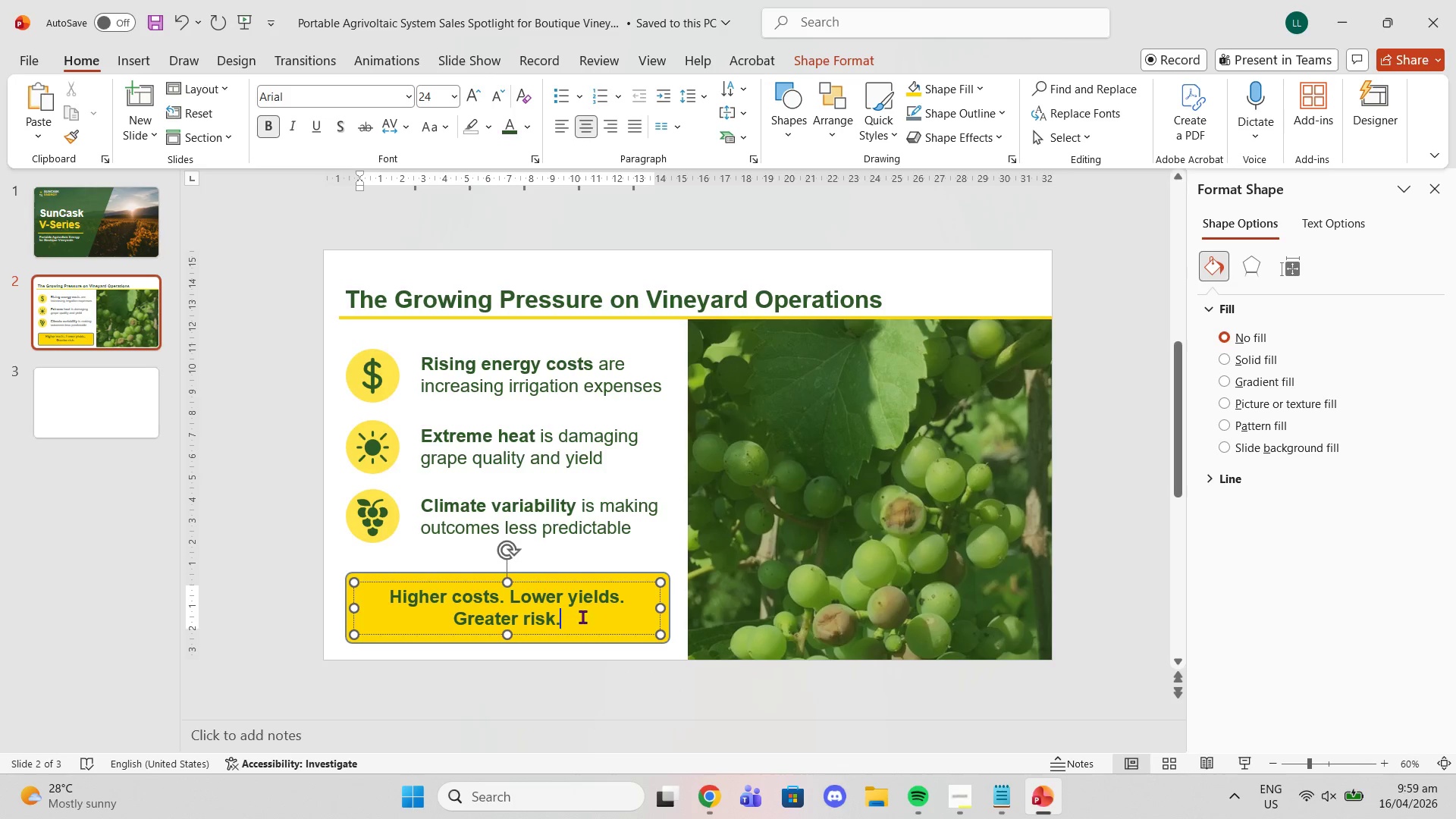 
left_click_drag(start_coordinate=[582, 617], to_coordinate=[375, 598])
 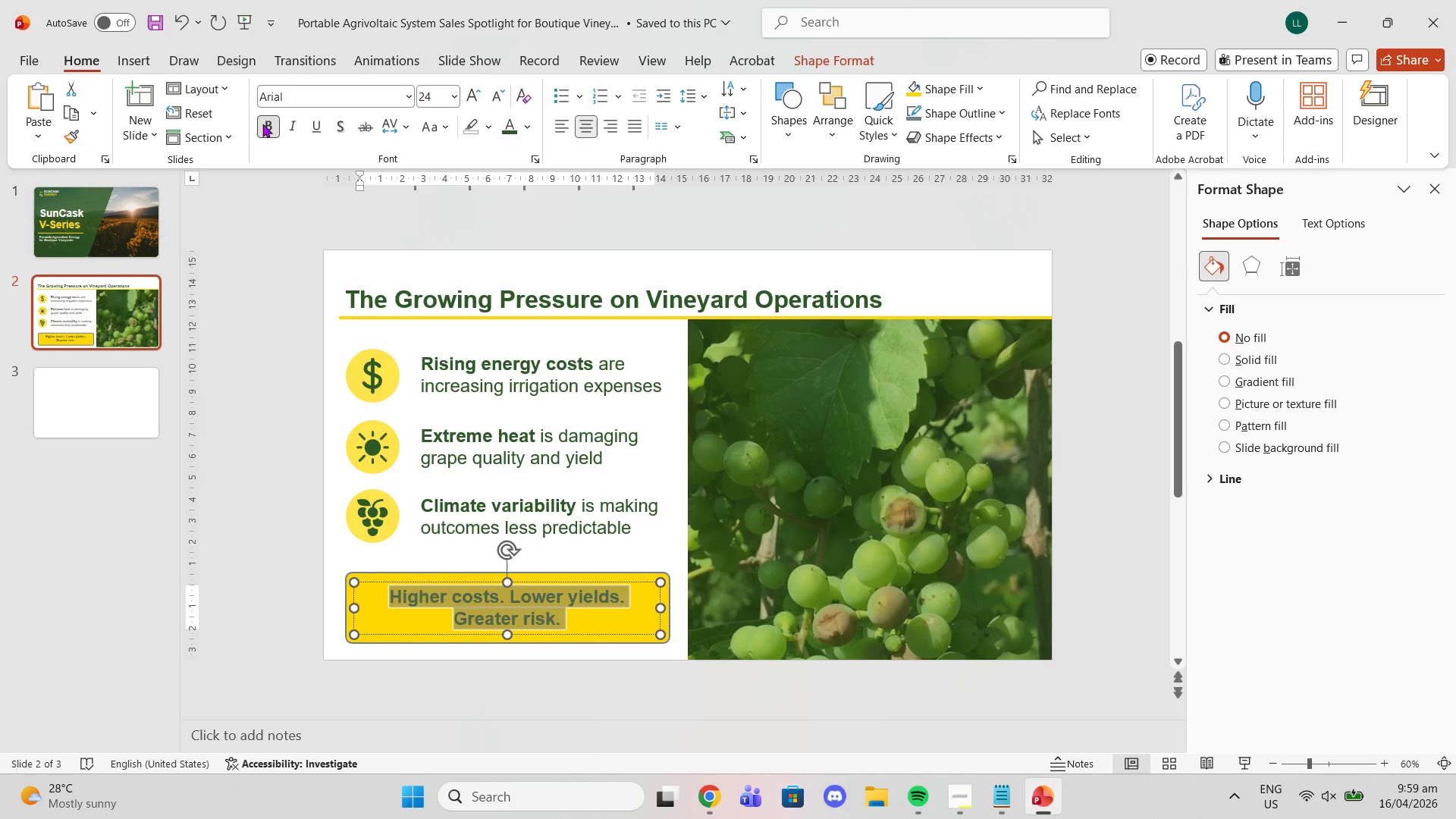 
double_click([262, 124])
 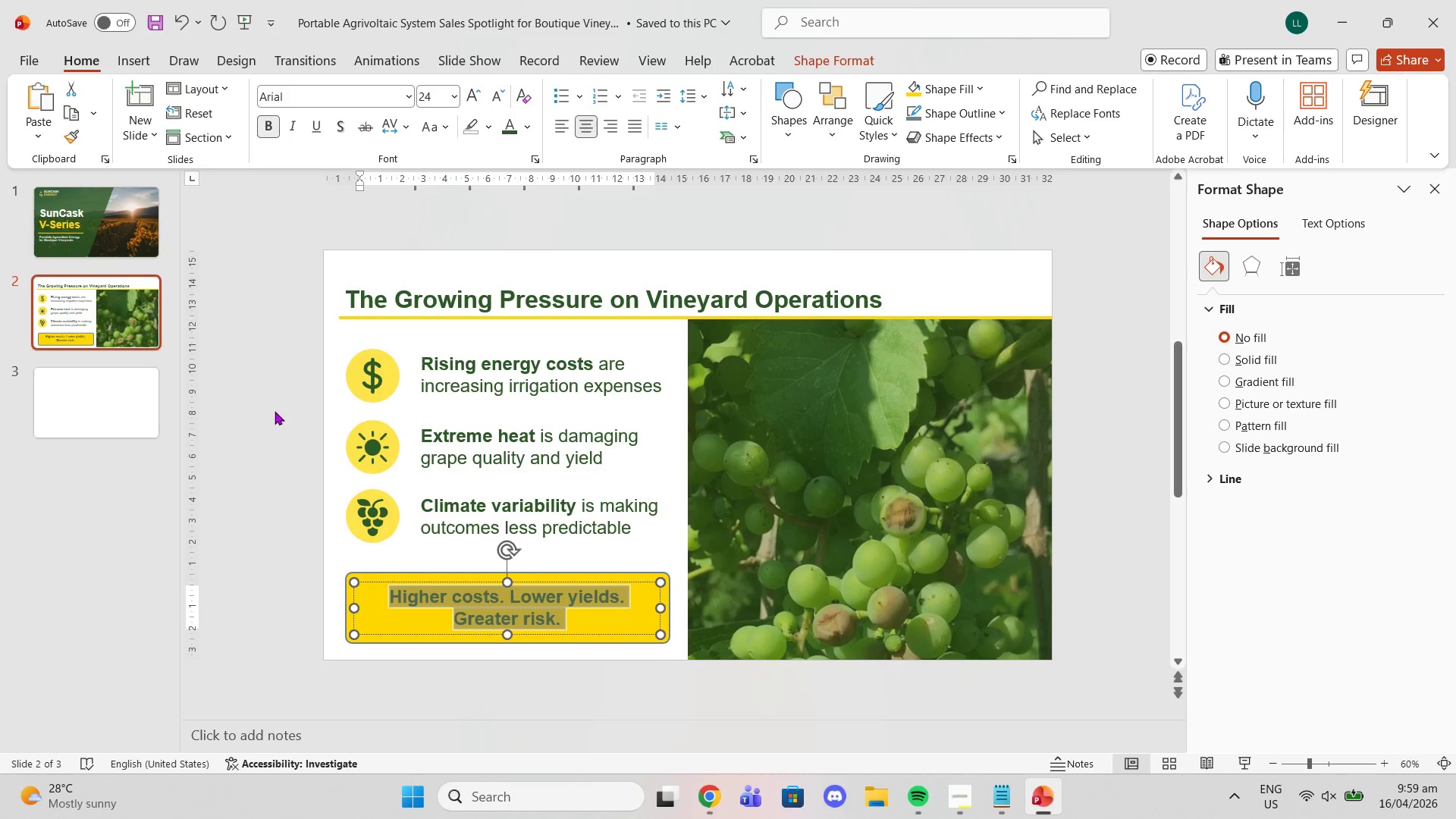 
left_click([282, 419])
 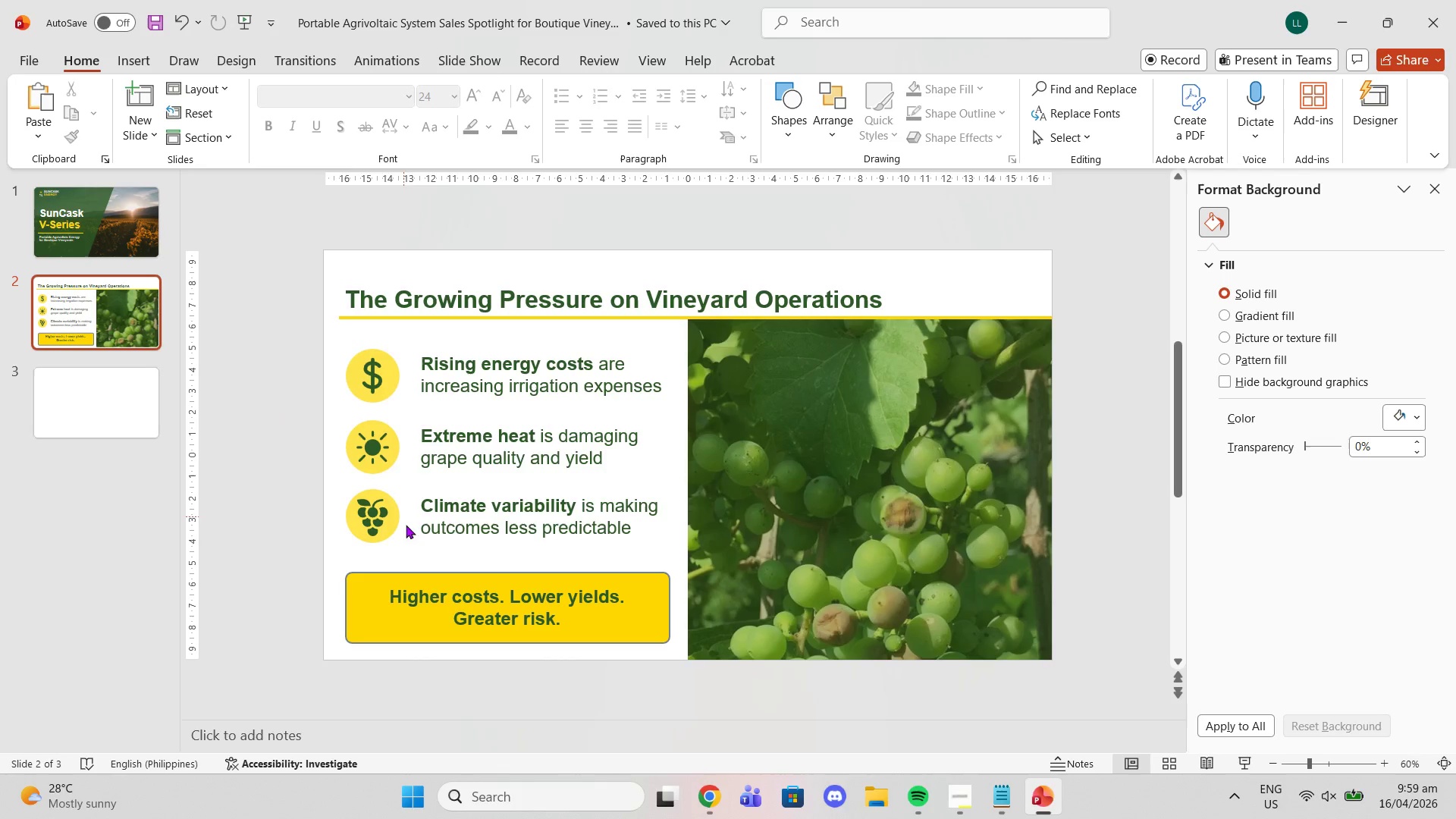 
wait(5.11)
 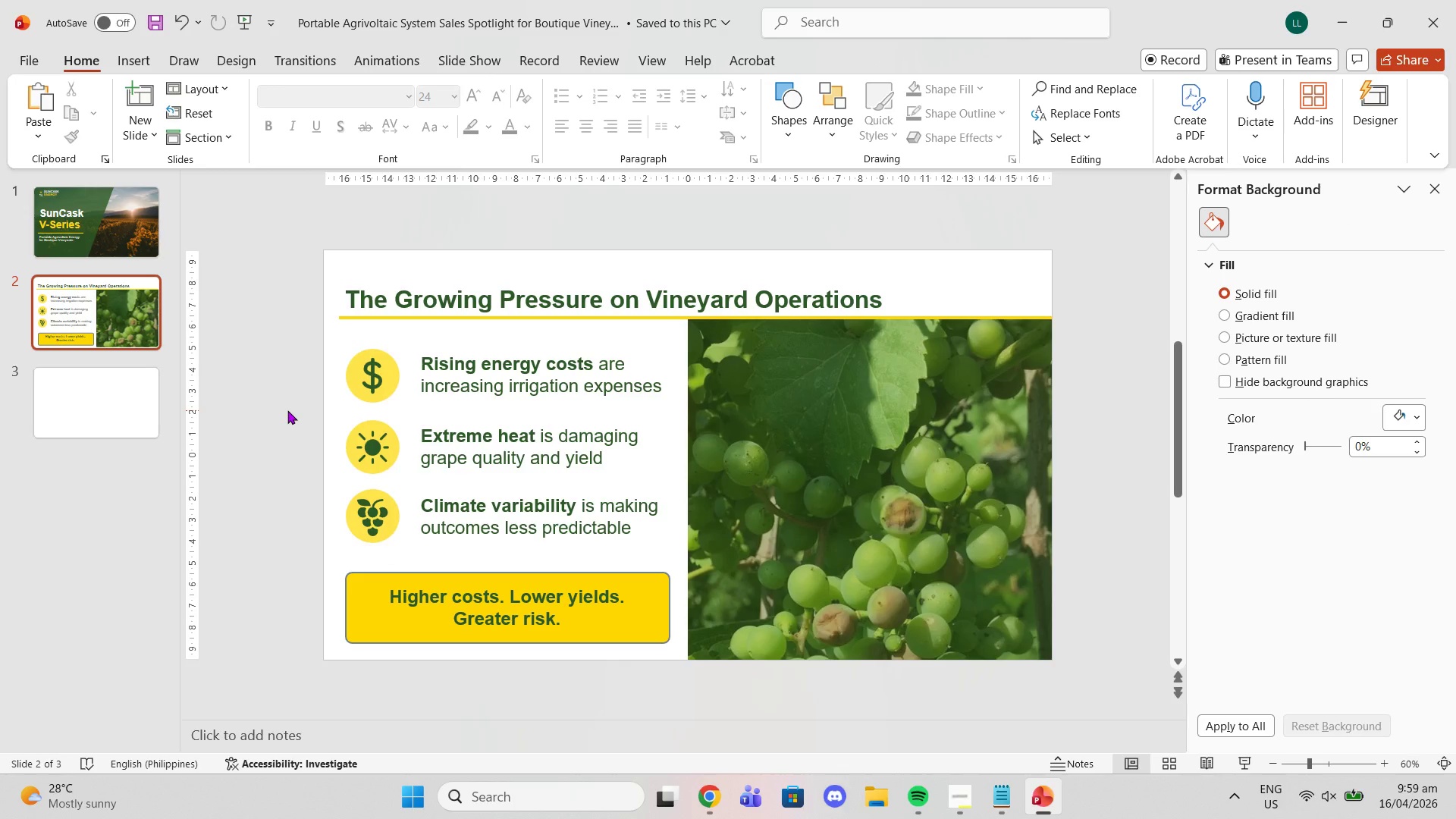 
left_click([530, 620])
 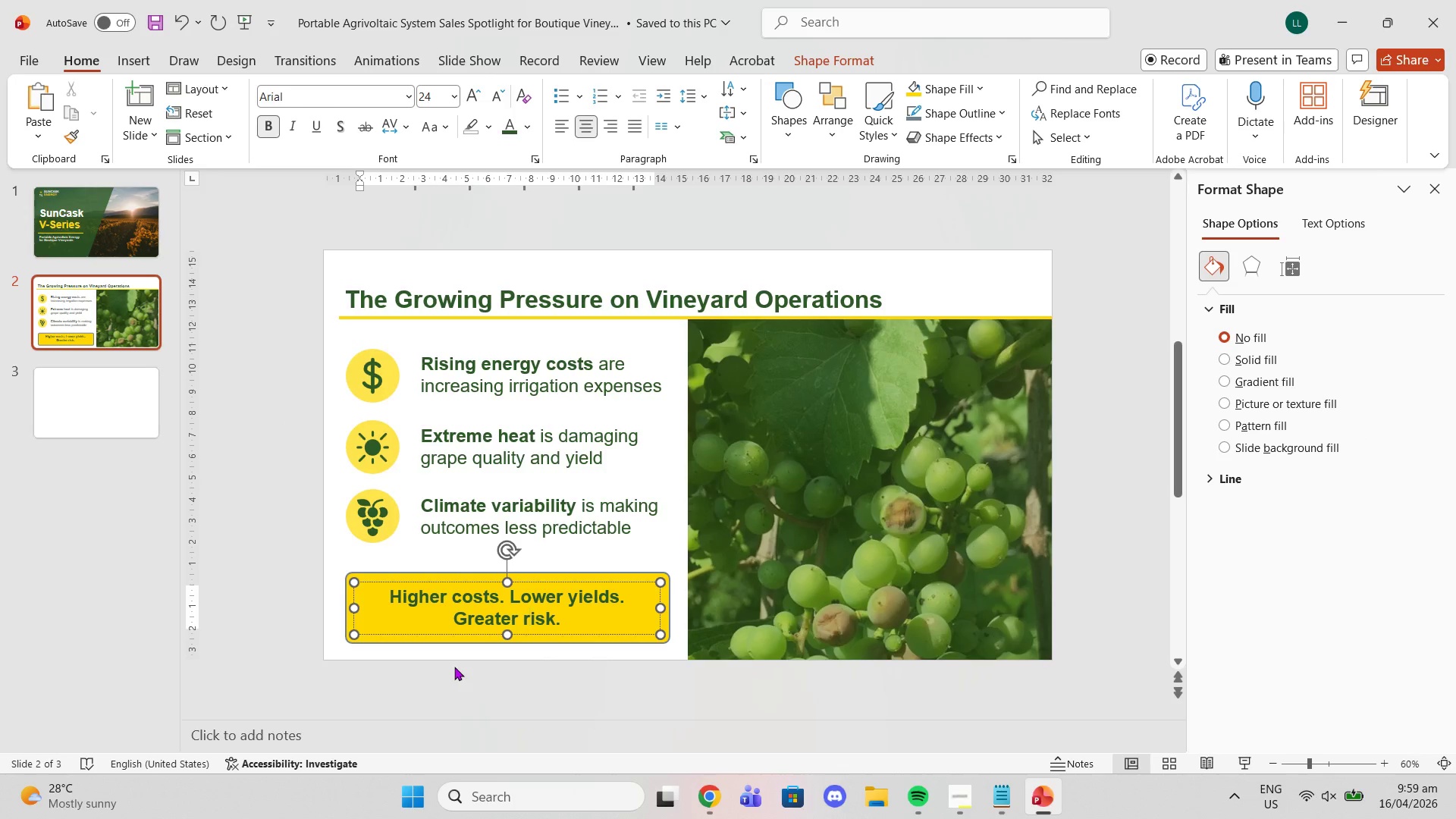 
key(Backspace)
 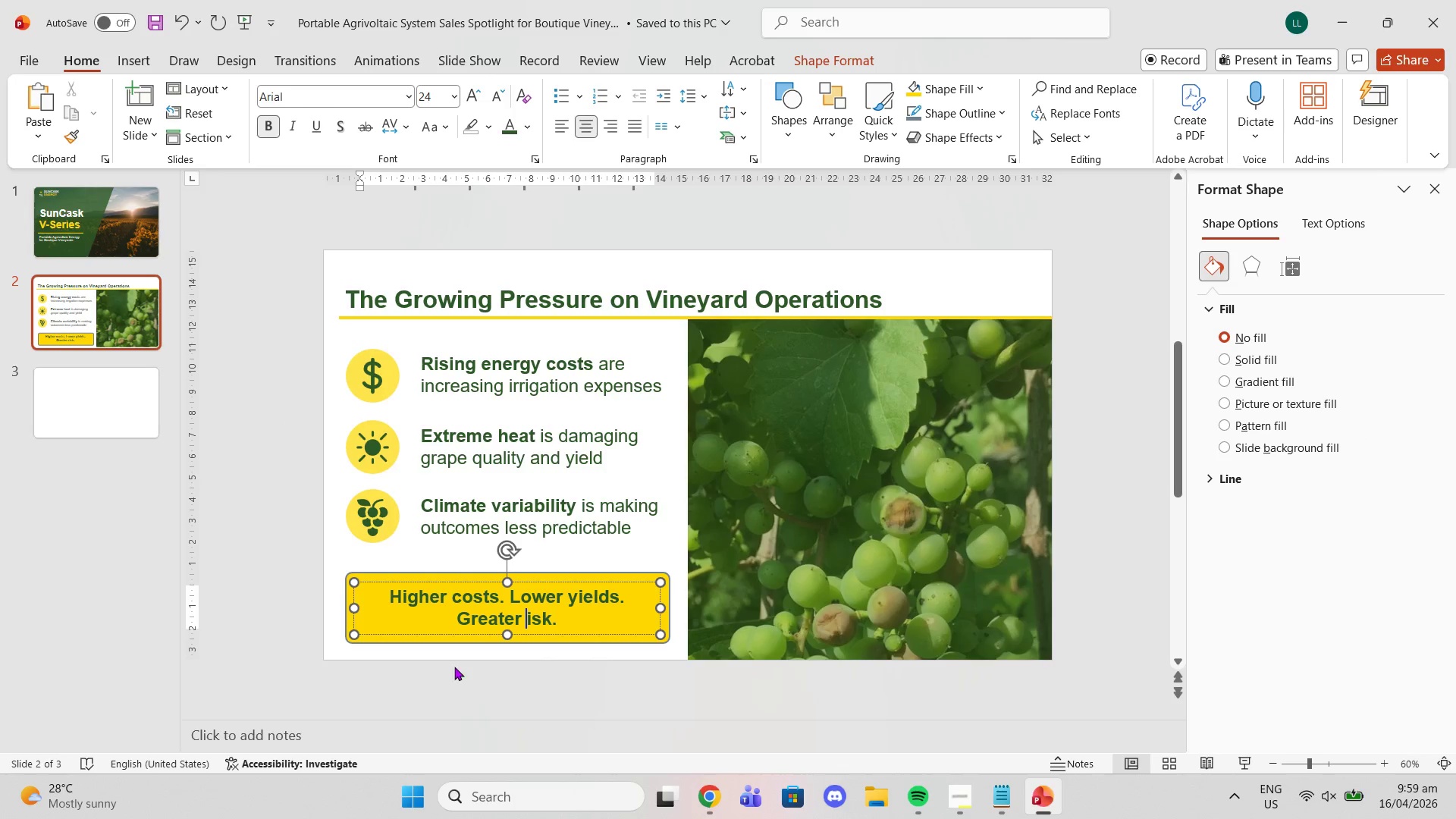 
key(Shift+R)
 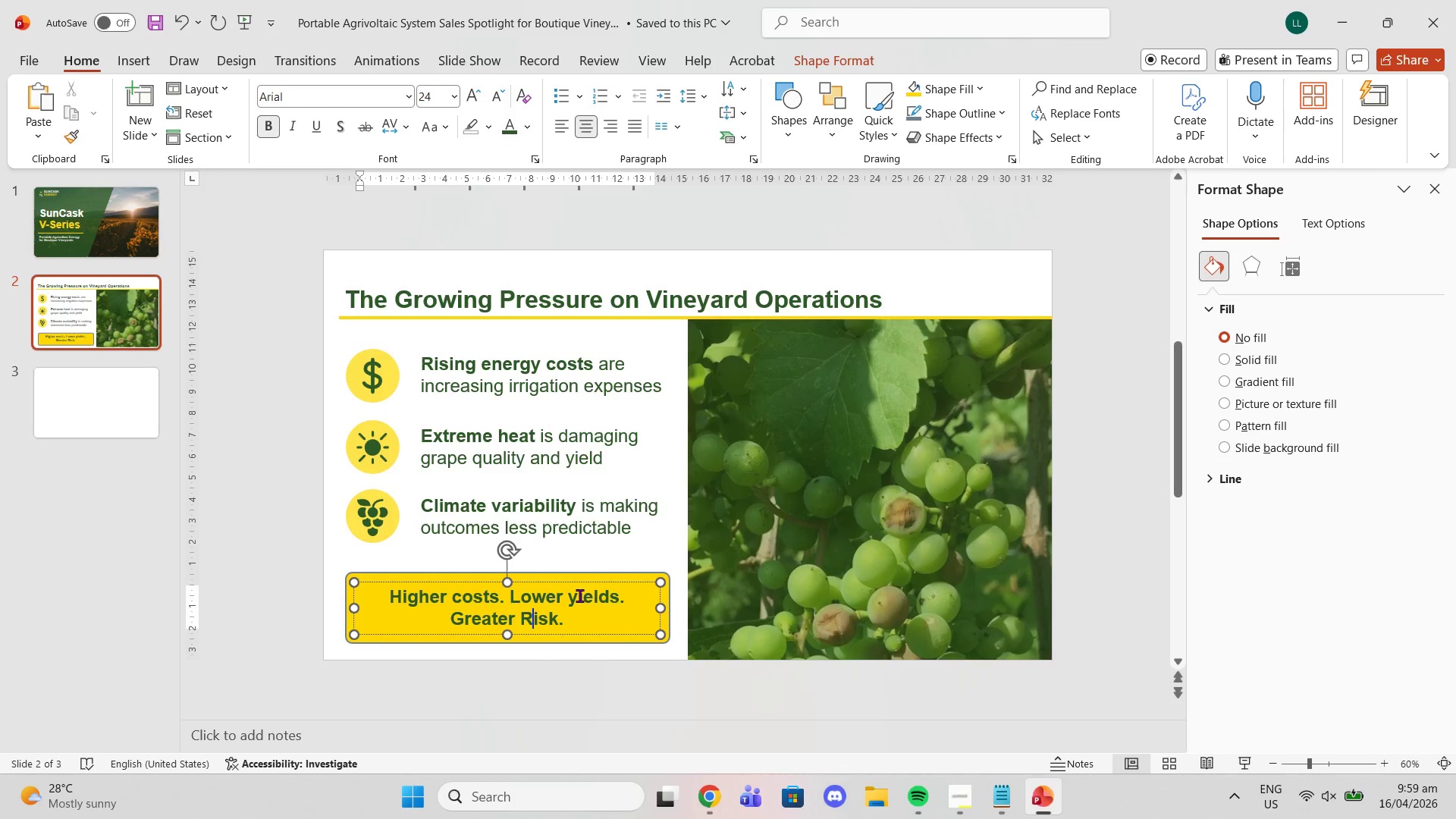 
left_click([579, 595])
 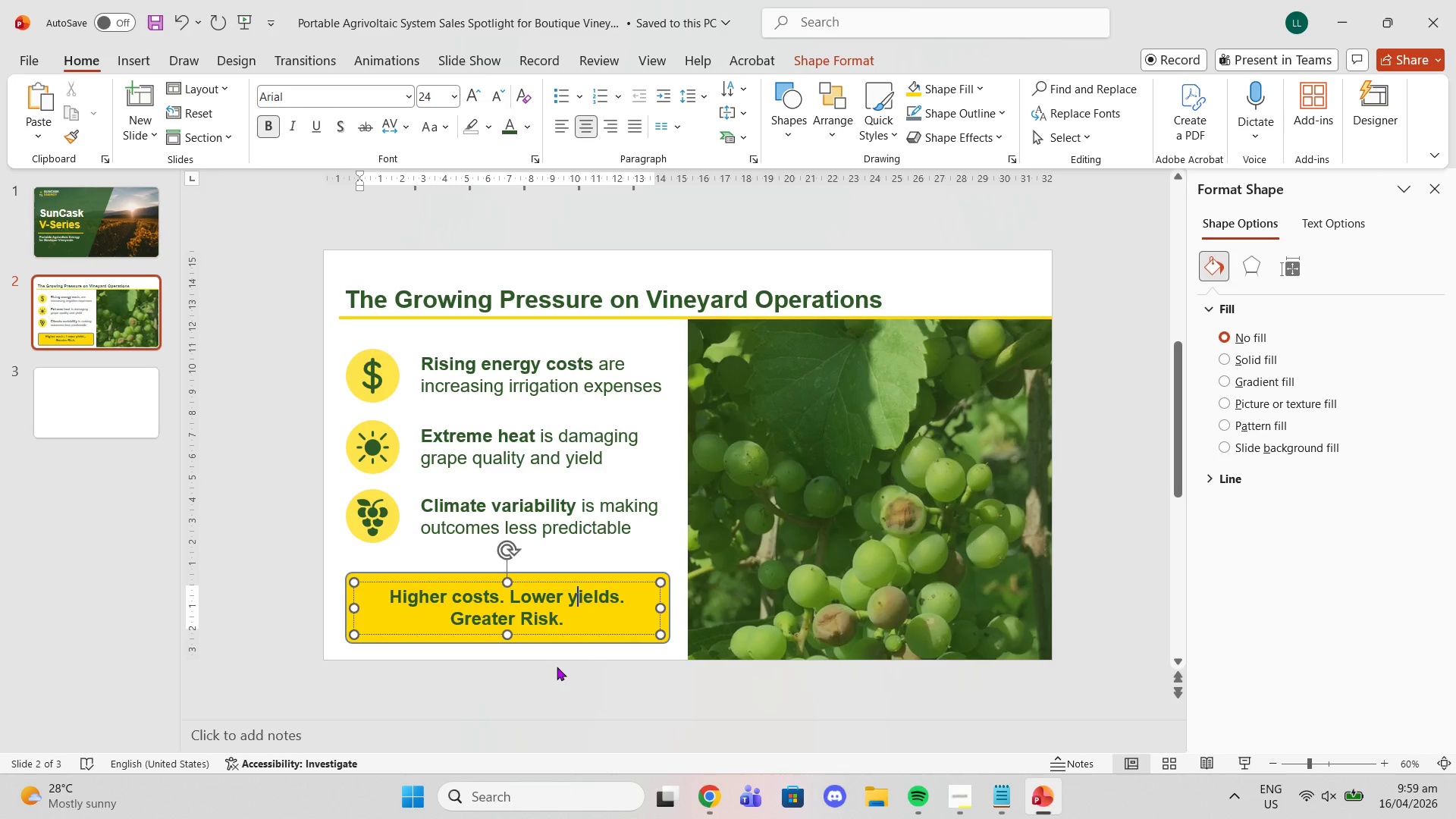 
key(Backspace)
 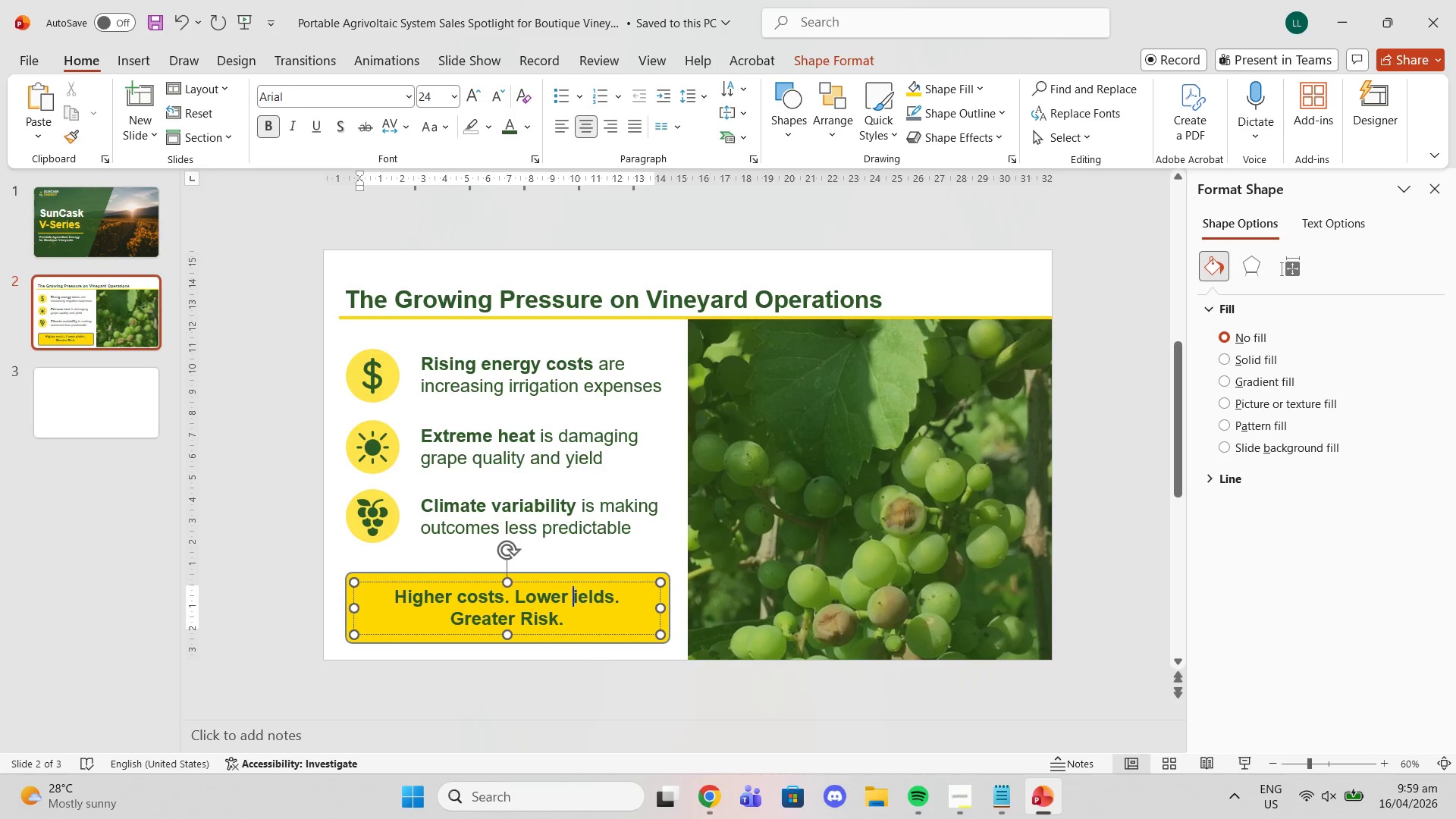 
key(Shift+Y)
 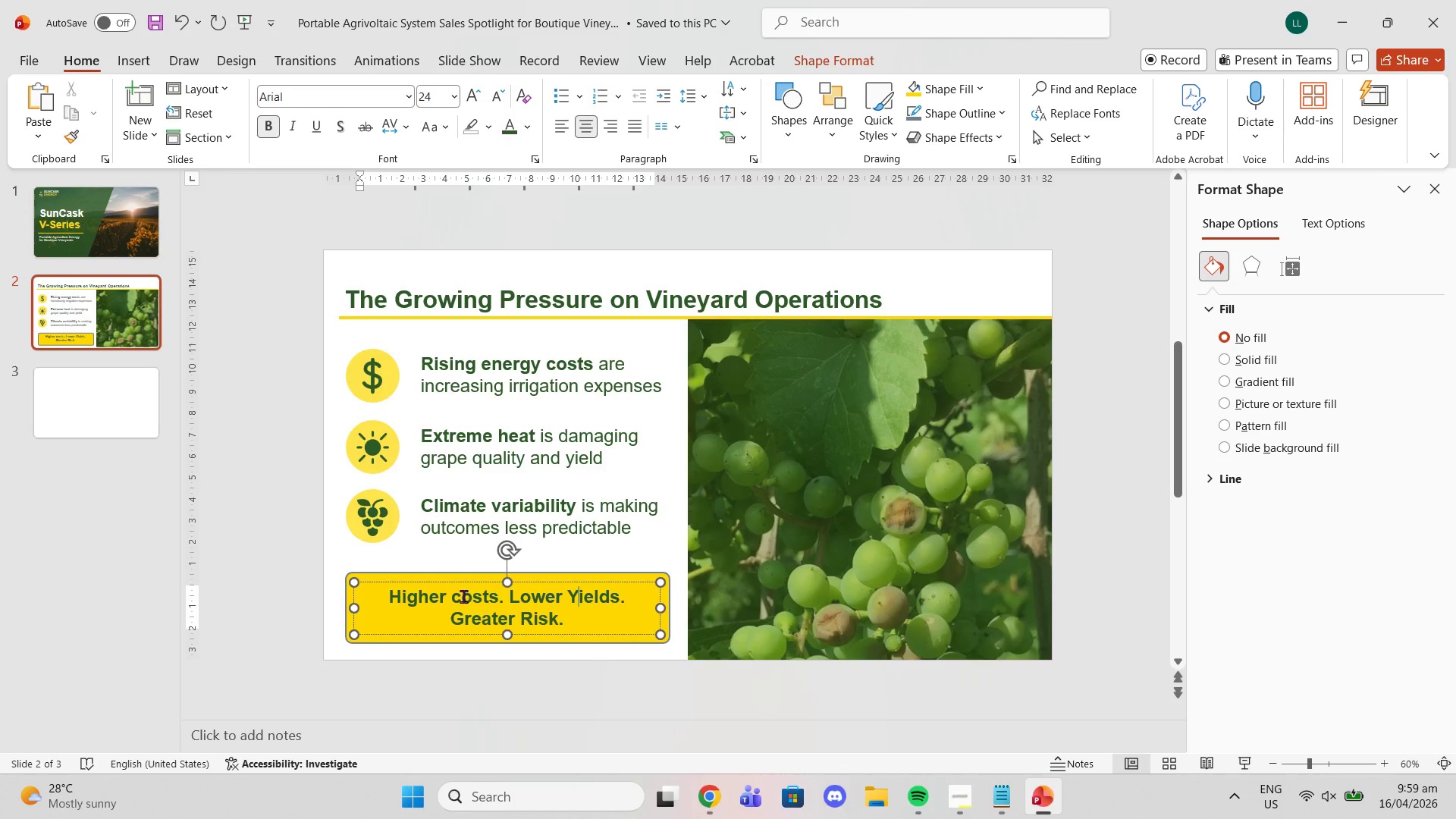 
left_click([462, 593])
 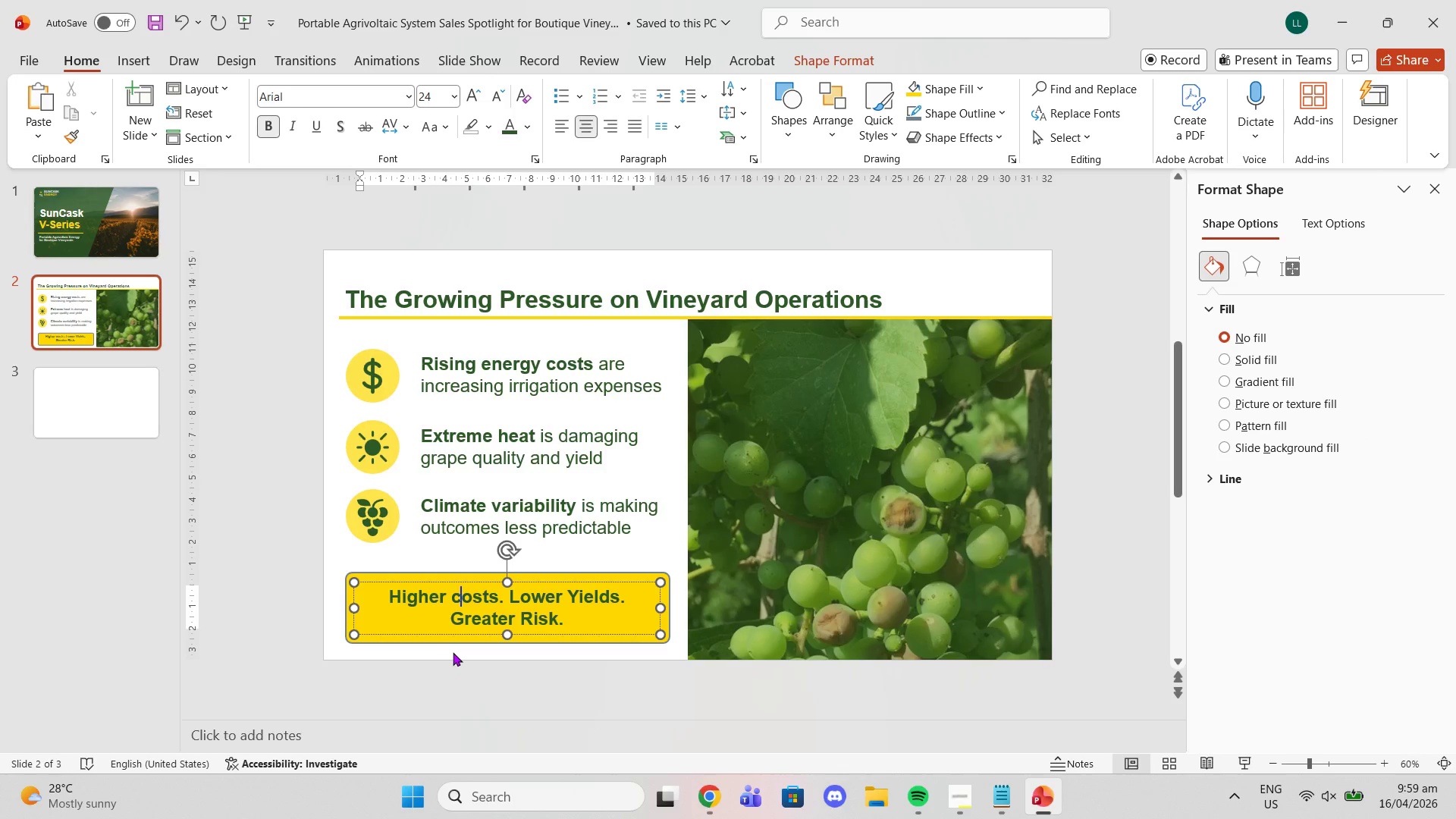 
key(Backquote)
 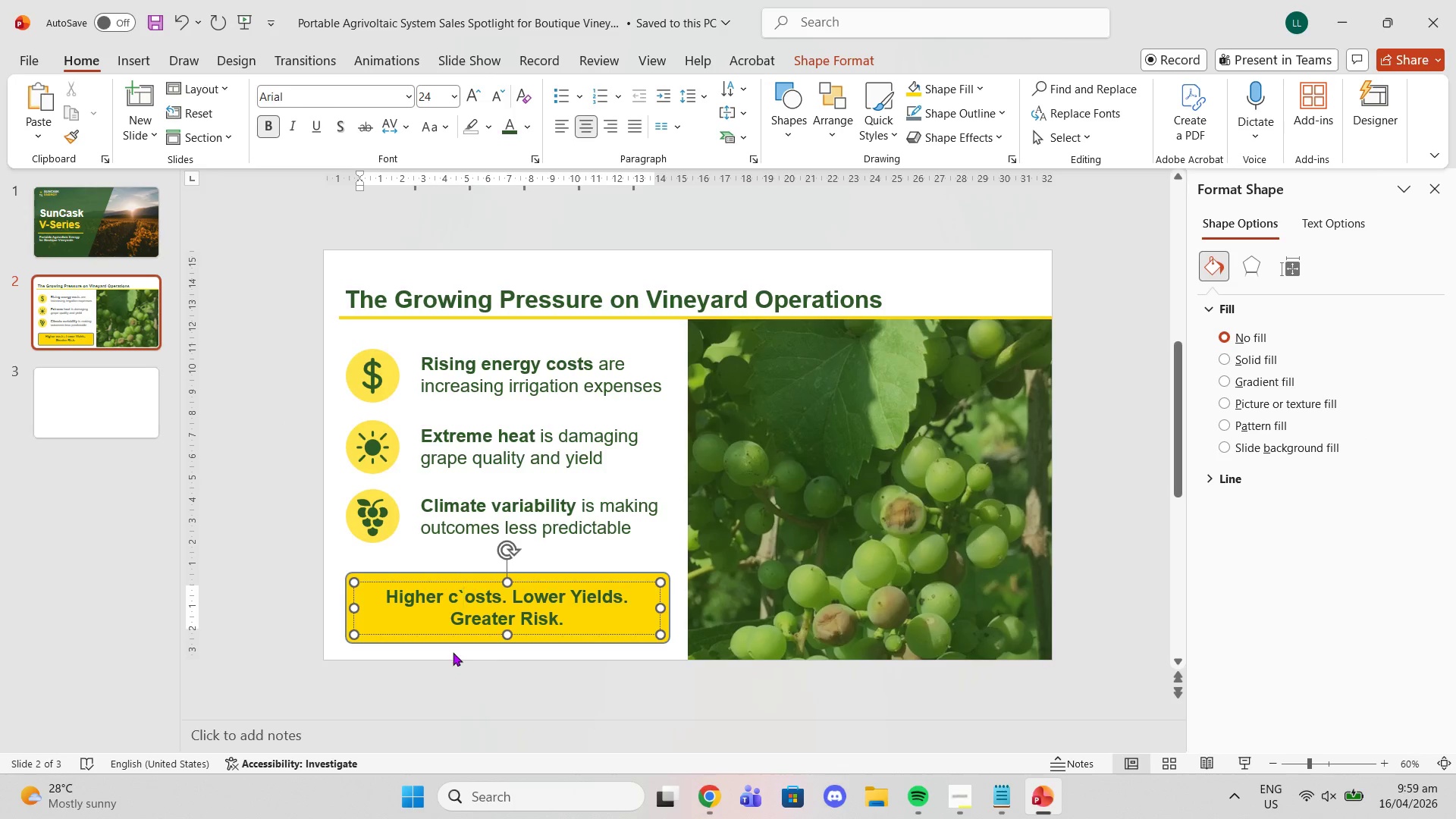 
hold_key(key=ShiftLeft, duration=1.17)
 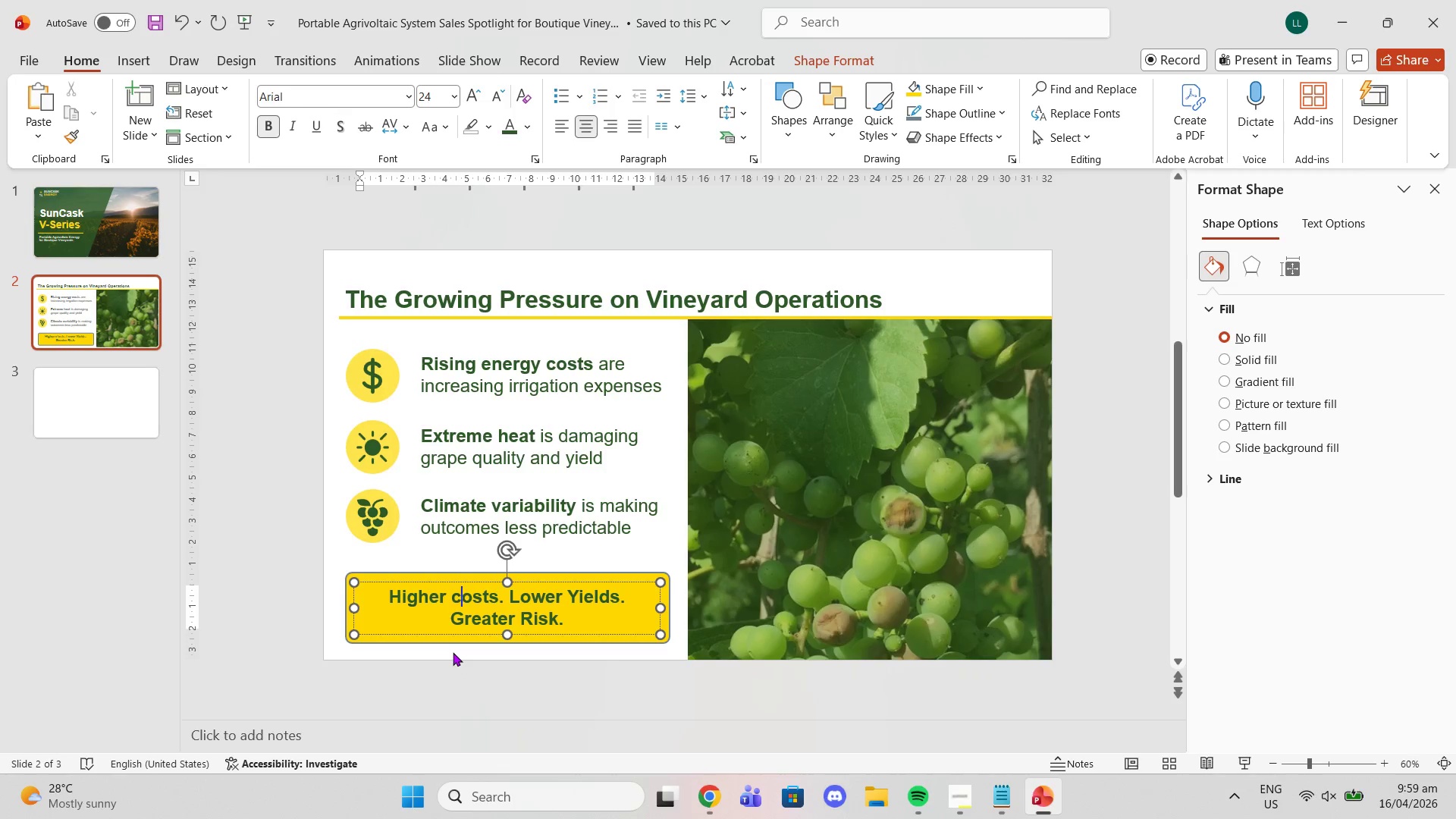 
key(Backspace)
 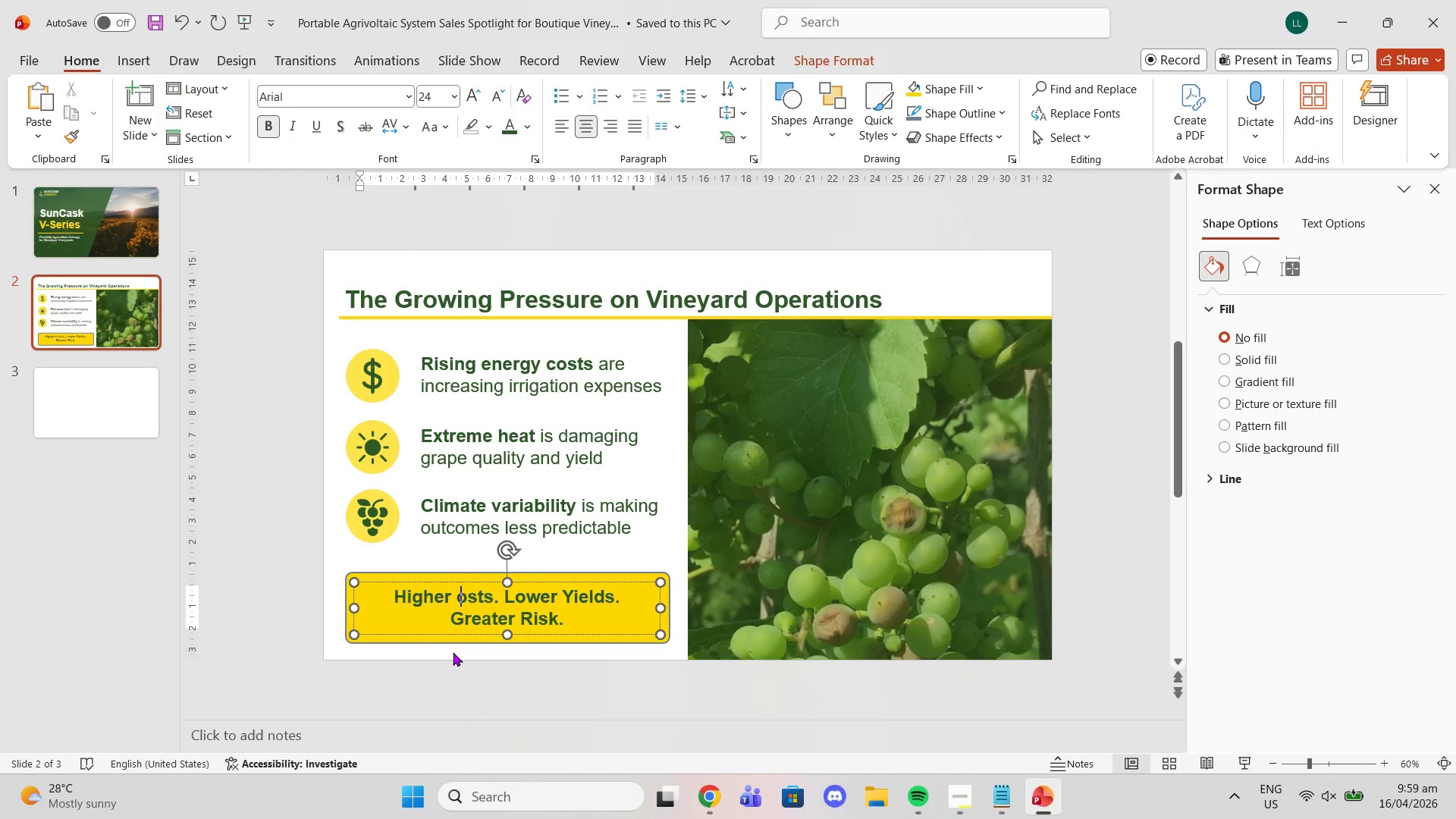 
key(Backspace)
 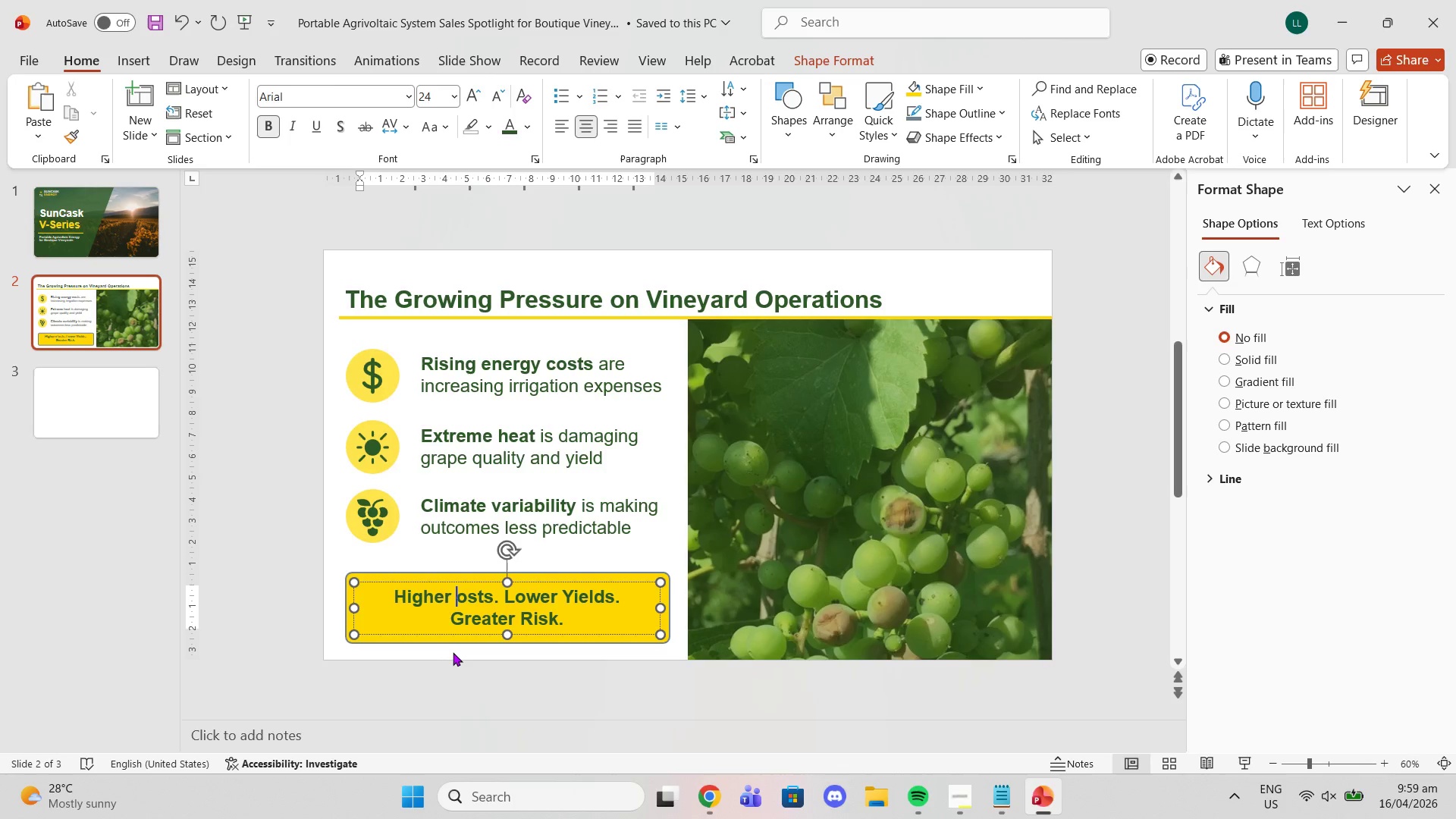 
key(Shift+ShiftLeft)
 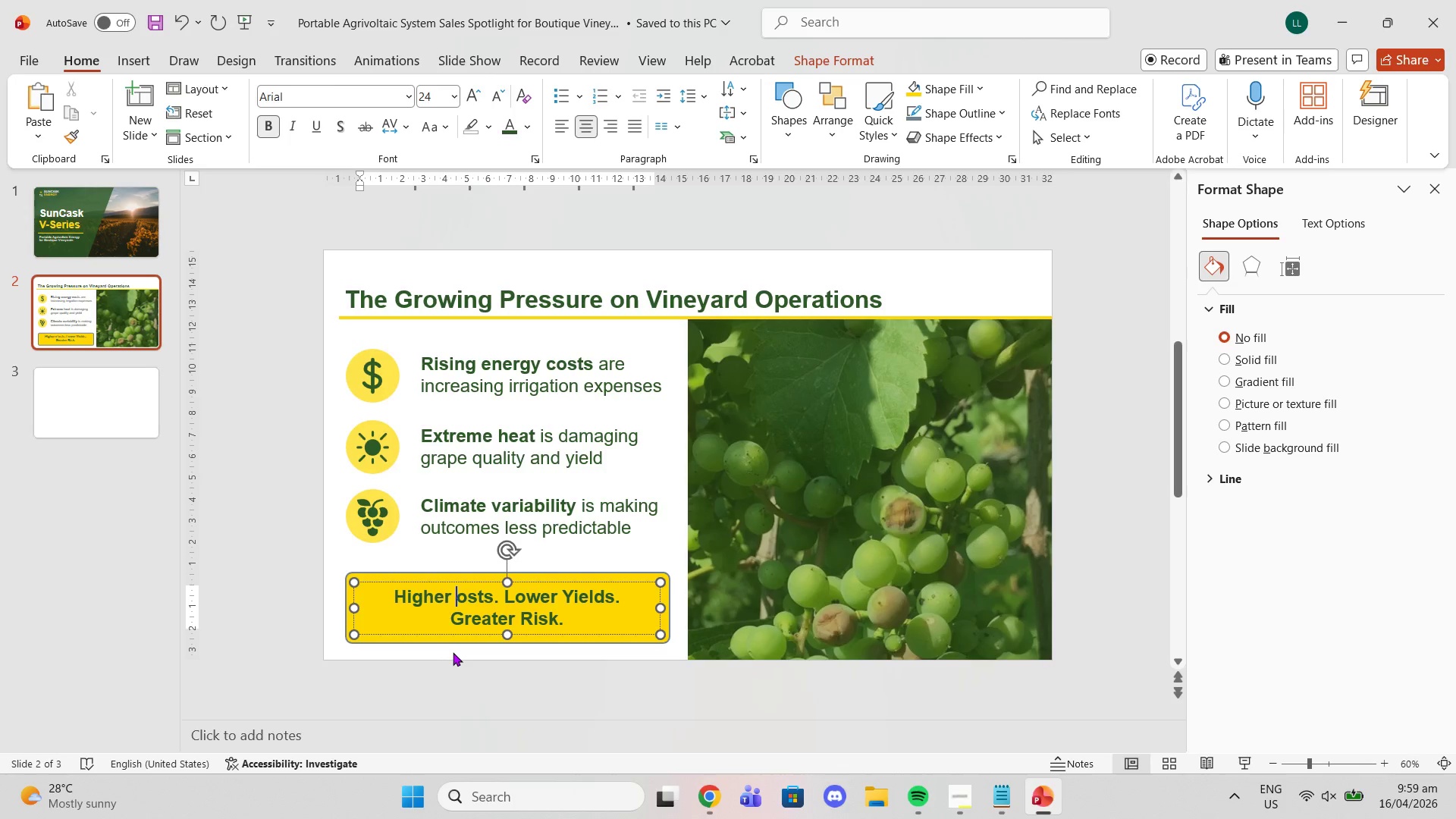 
key(Shift+C)
 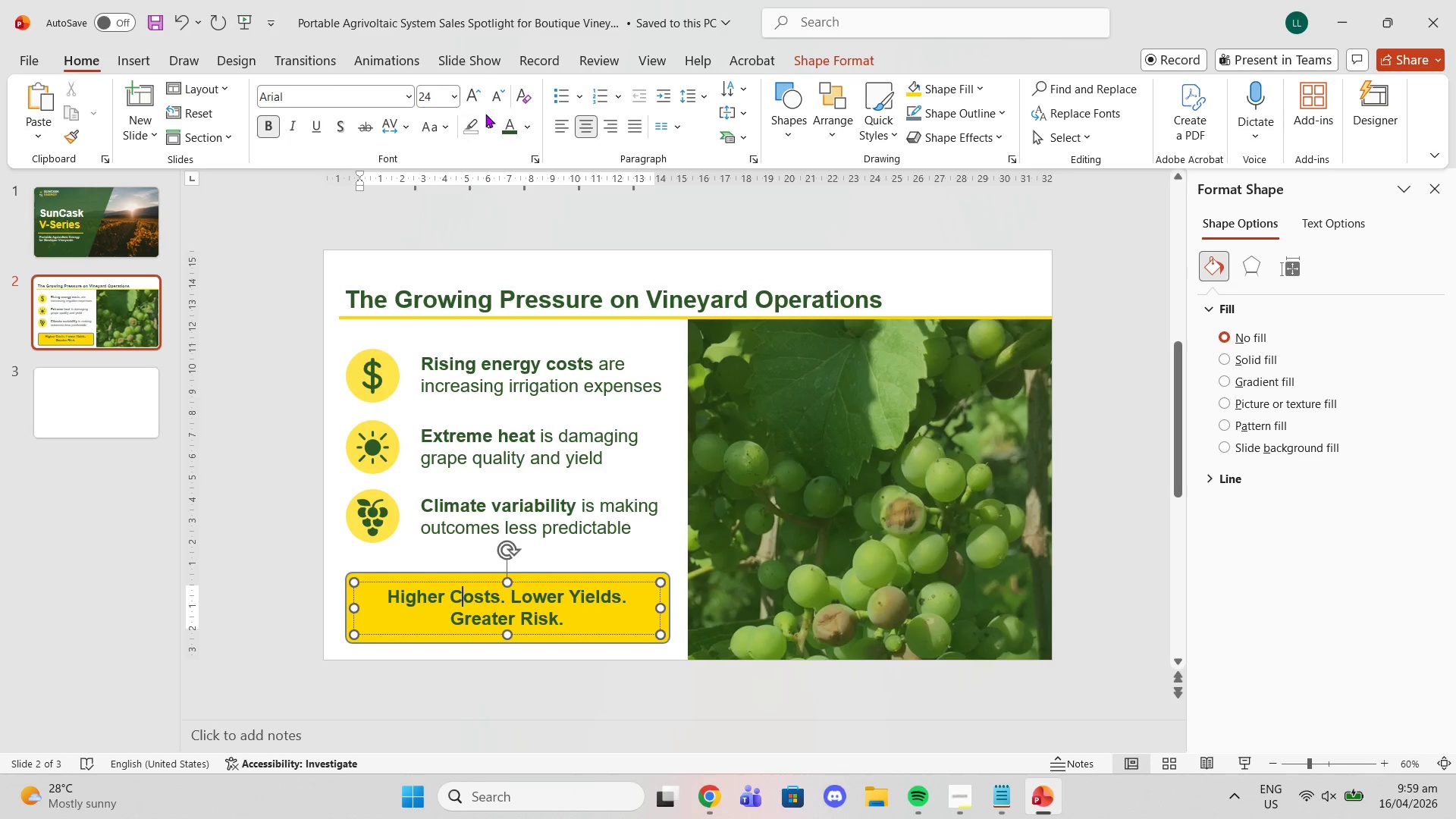 
left_click([482, 96])
 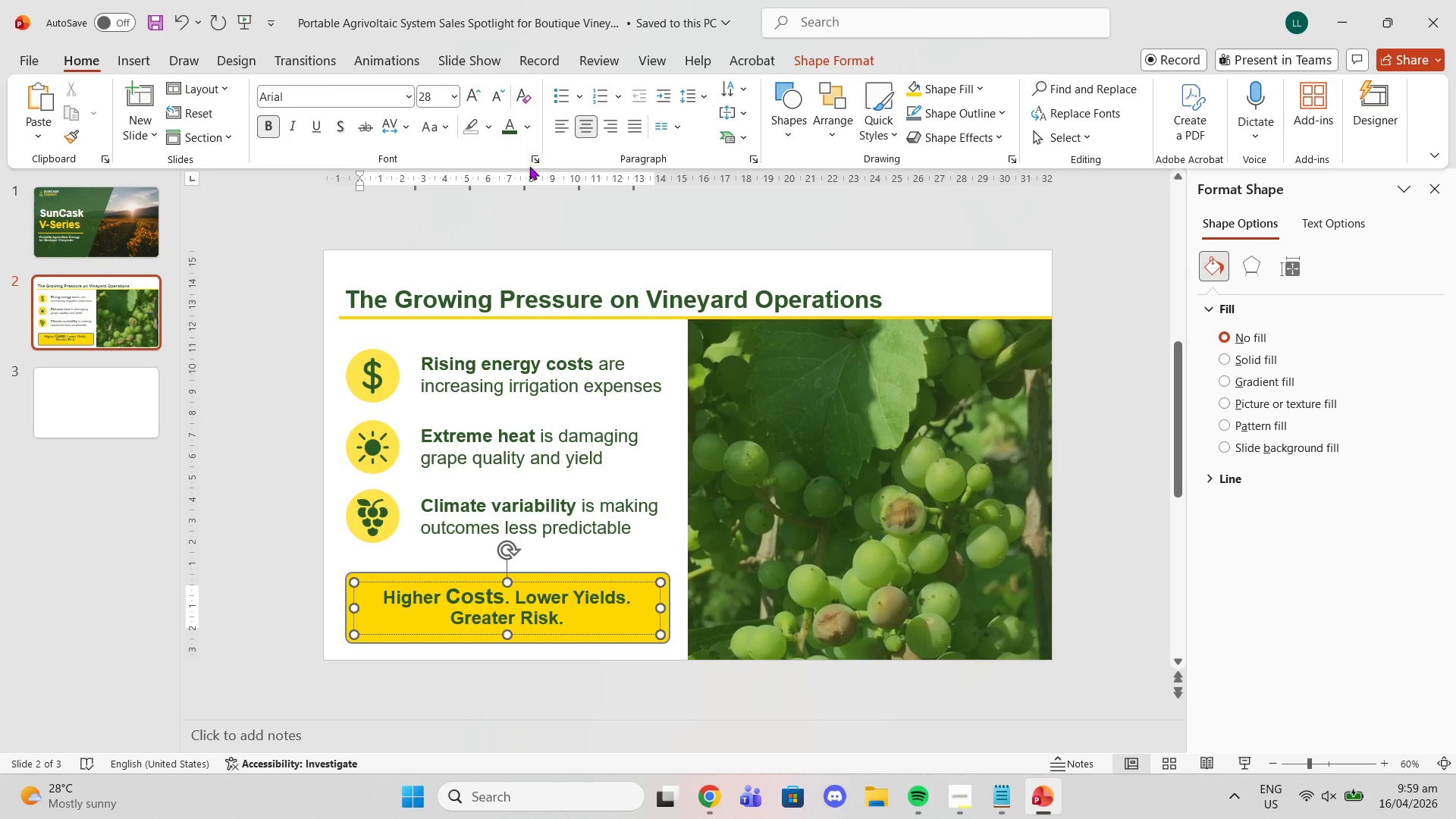 
key(Control+Z)
 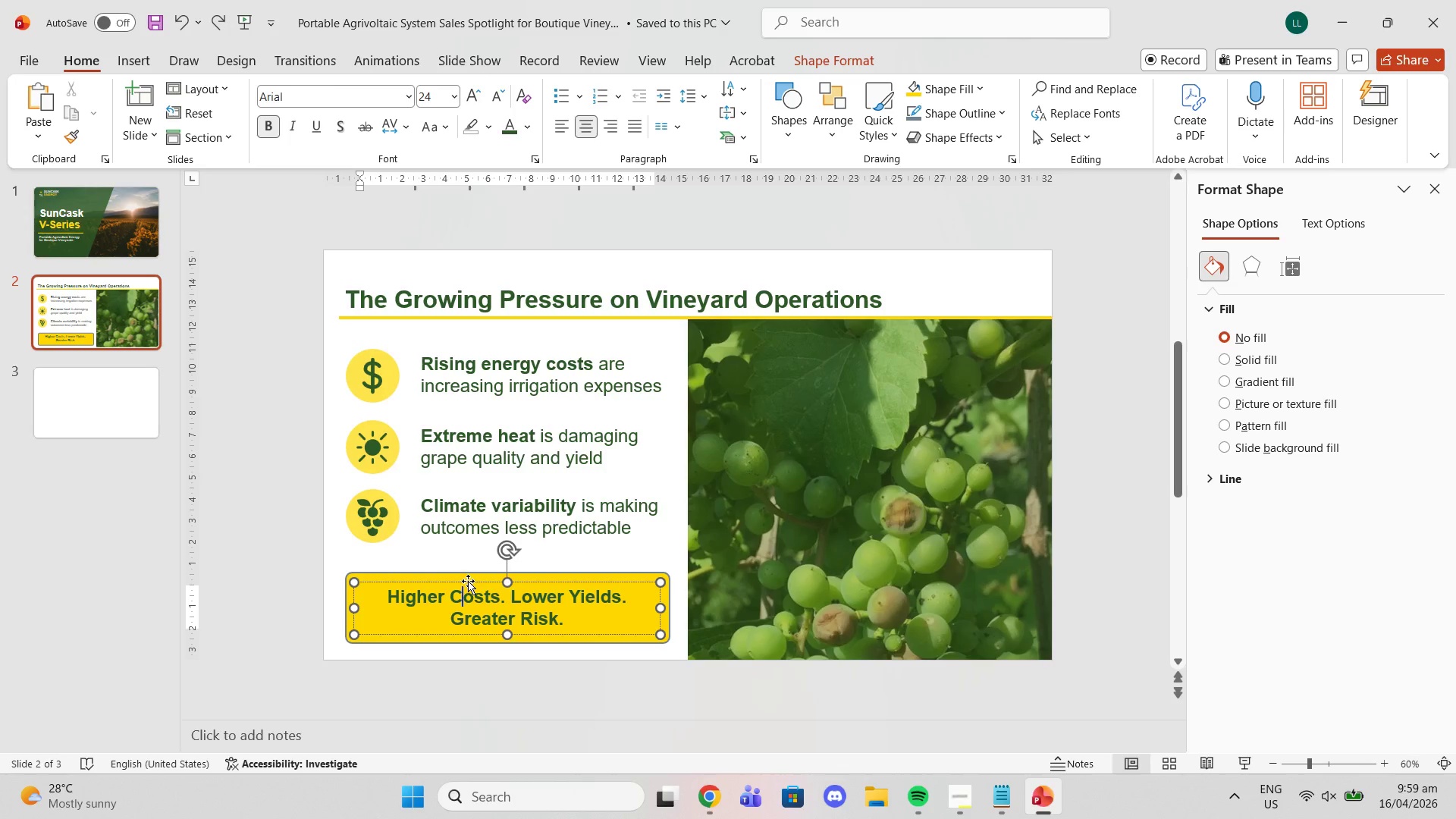 
left_click([468, 581])
 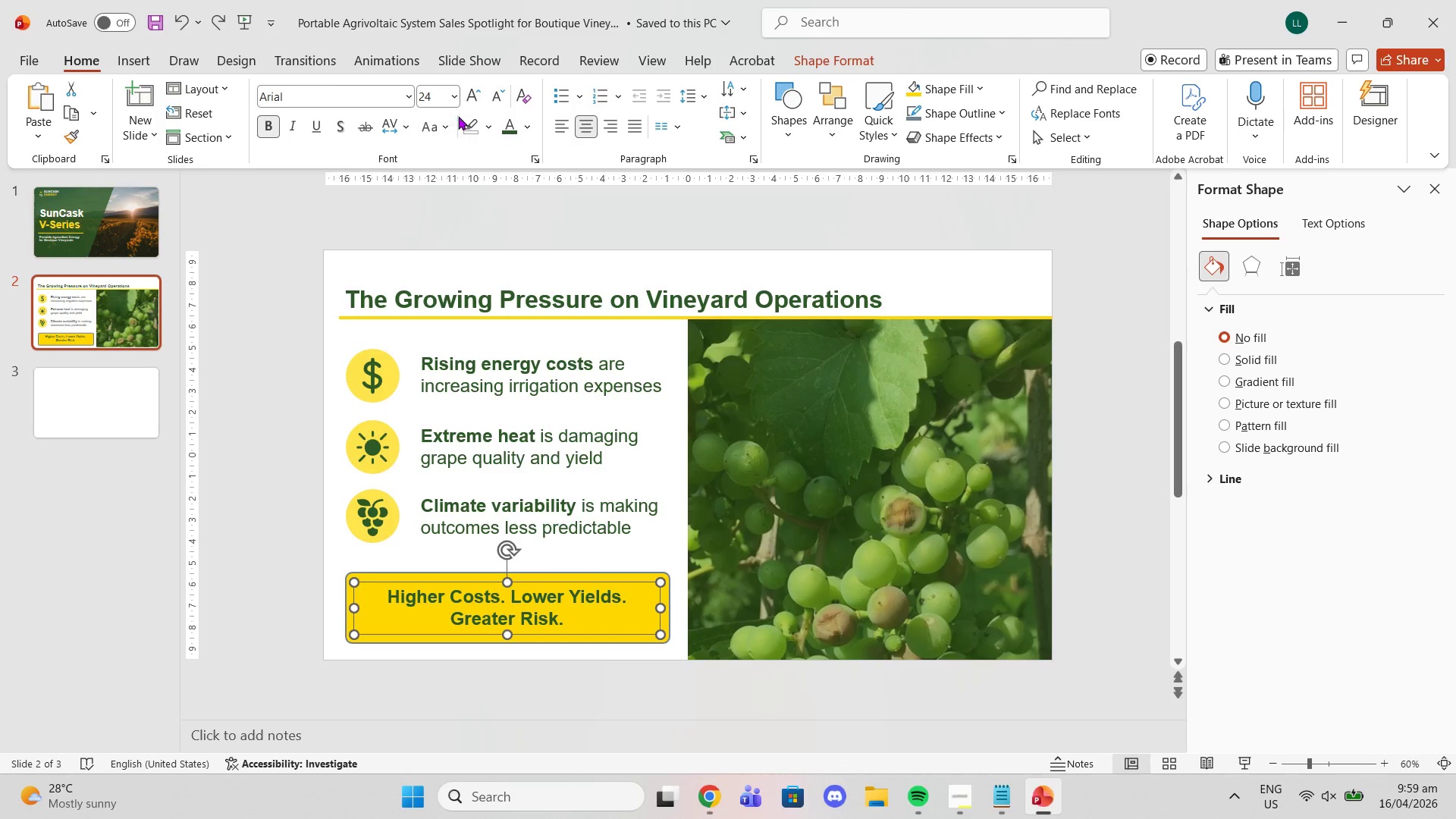 
left_click([469, 89])
 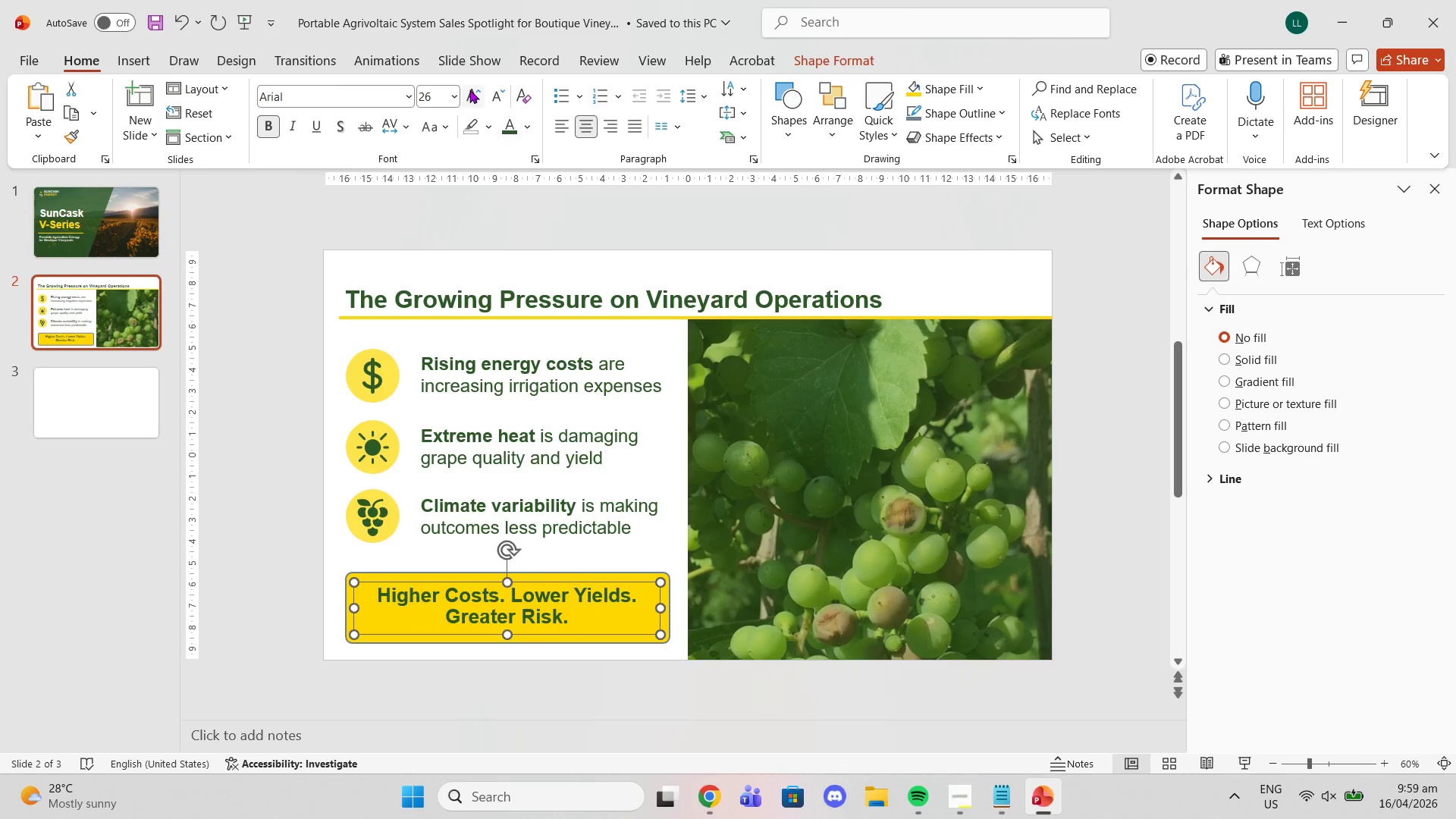 
left_click([469, 89])
 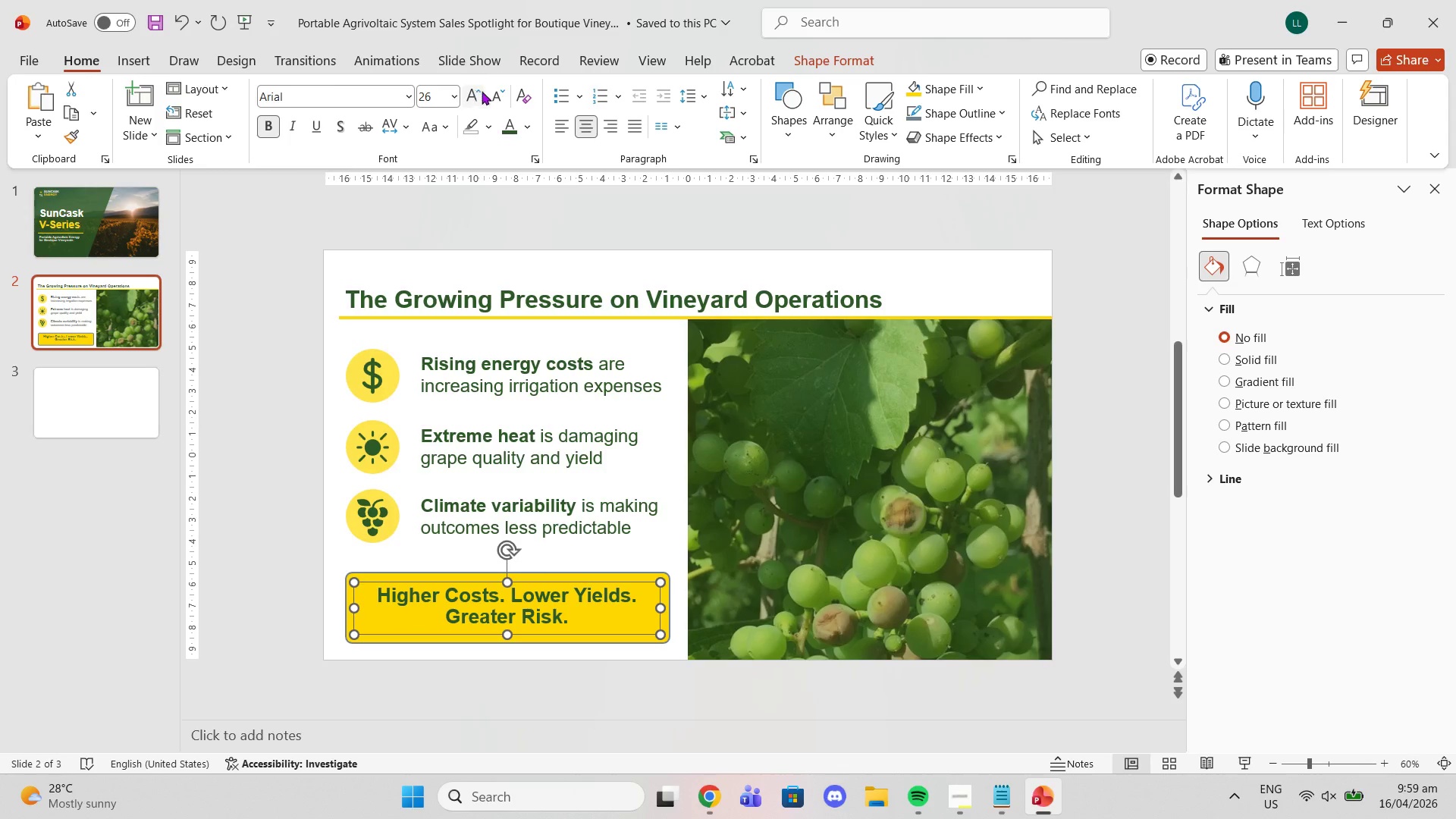 
left_click([497, 93])
 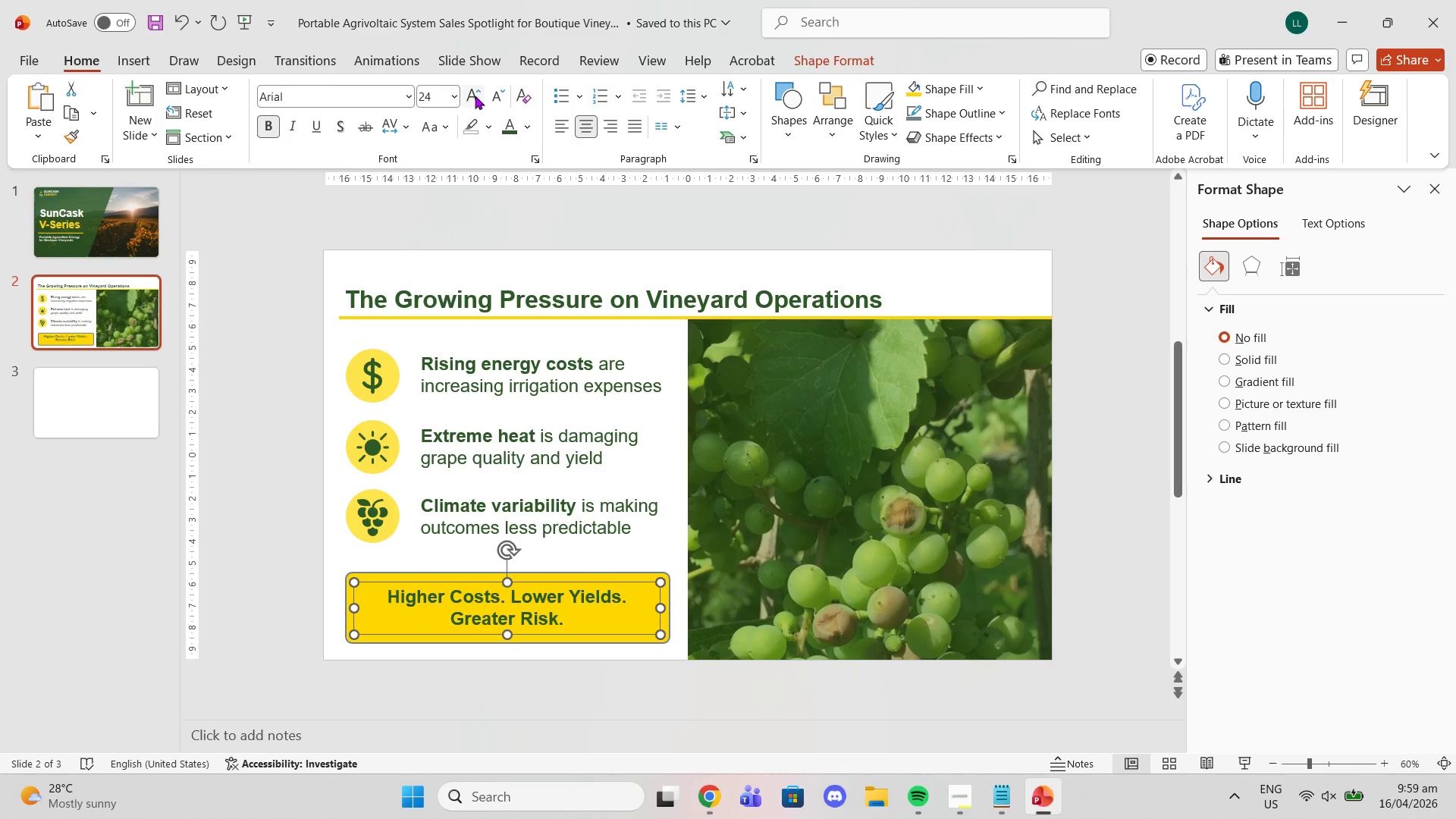 
left_click([475, 96])
 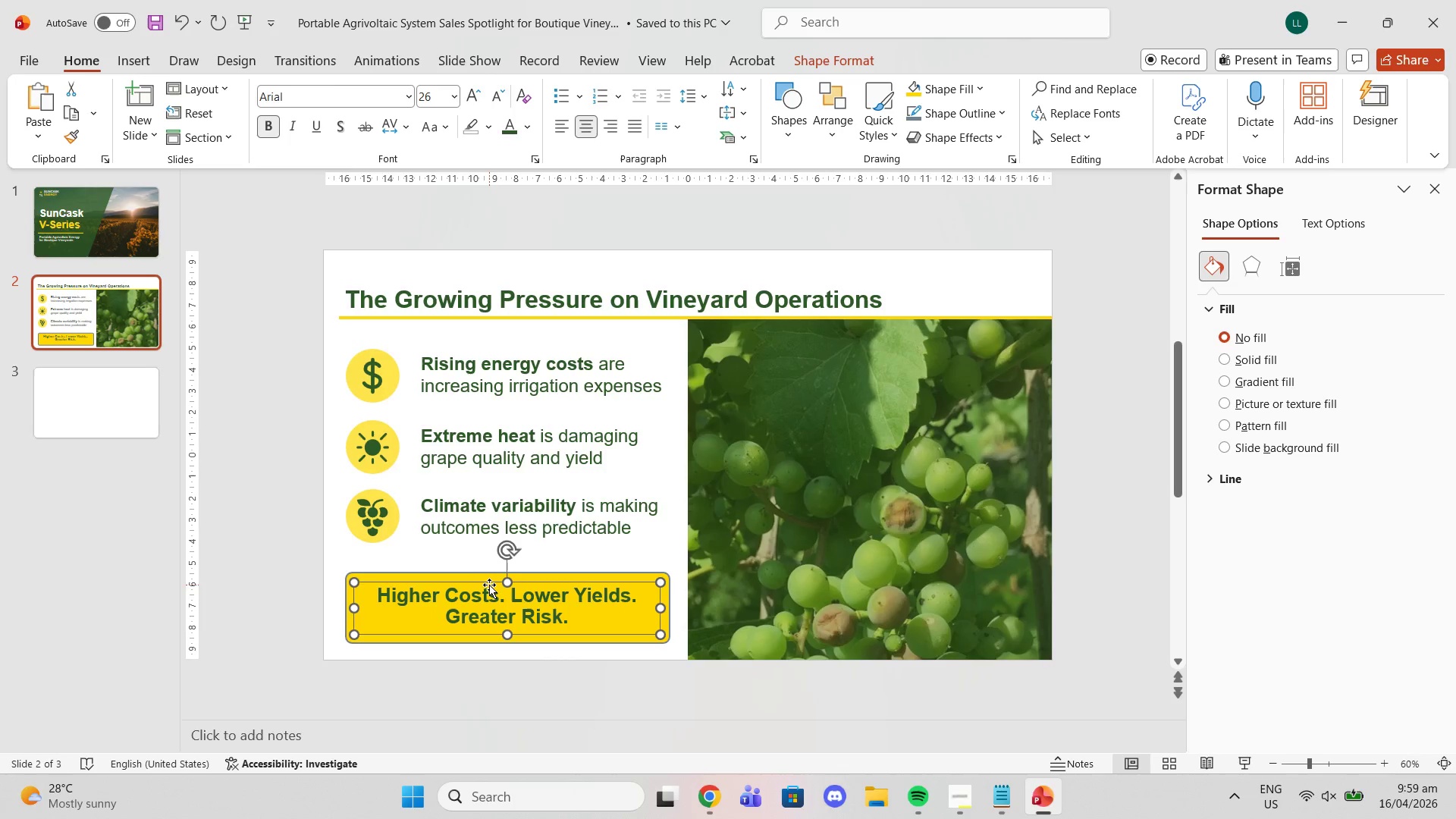 
left_click([487, 585])
 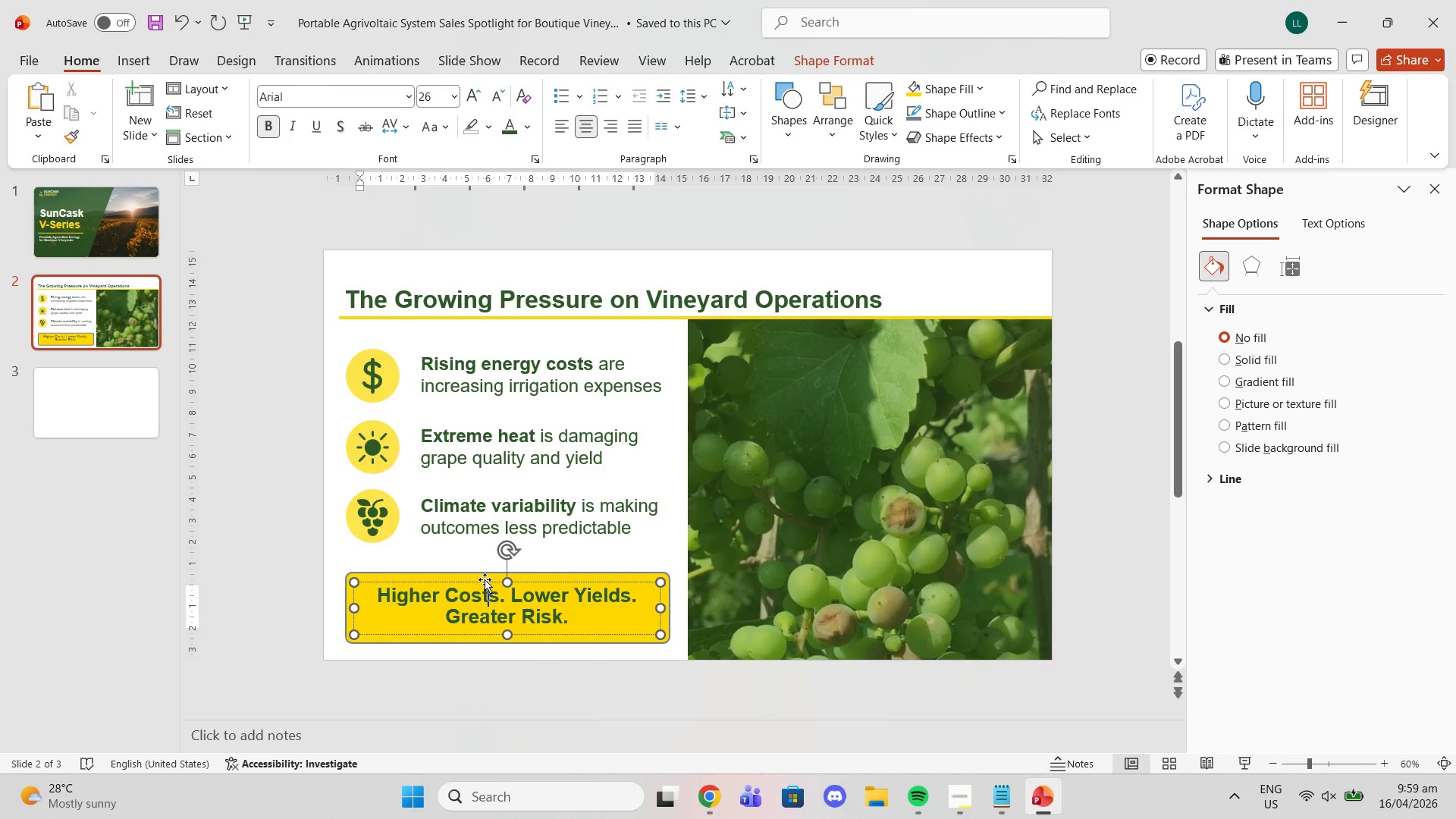 
left_click([485, 579])
 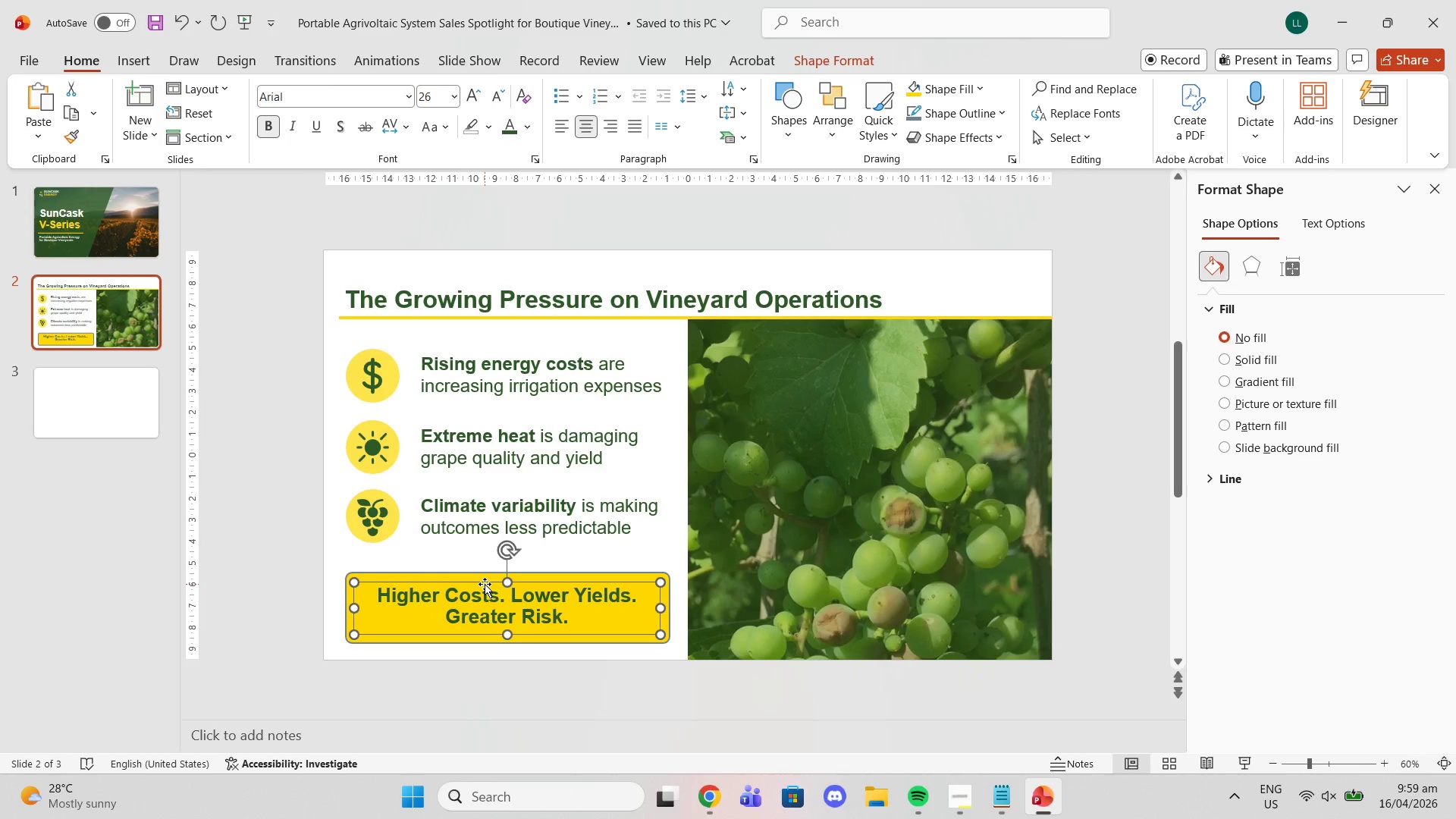 
left_click_drag(start_coordinate=[485, 584], to_coordinate=[488, 584])
 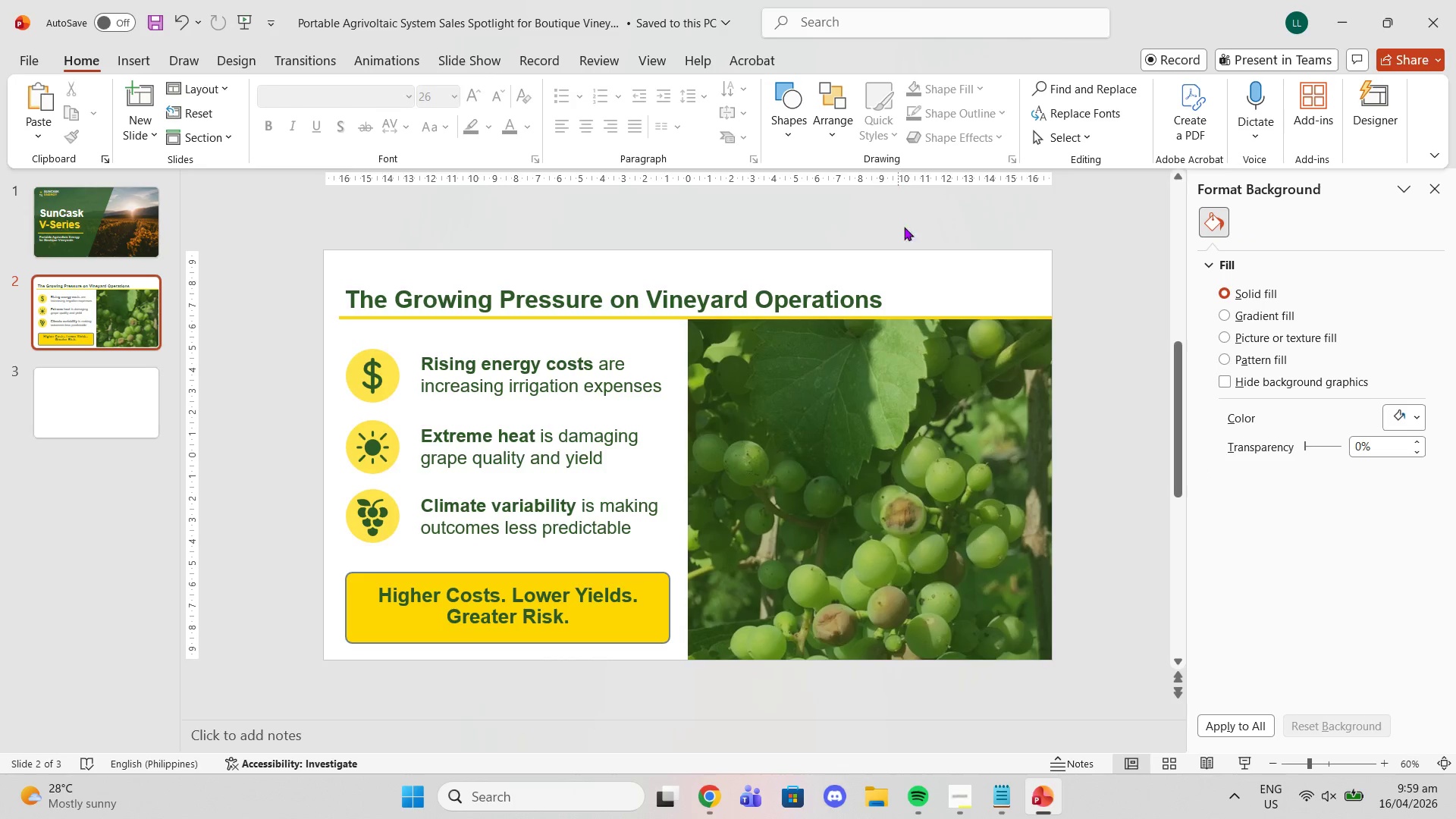 
double_click([1052, 134])
 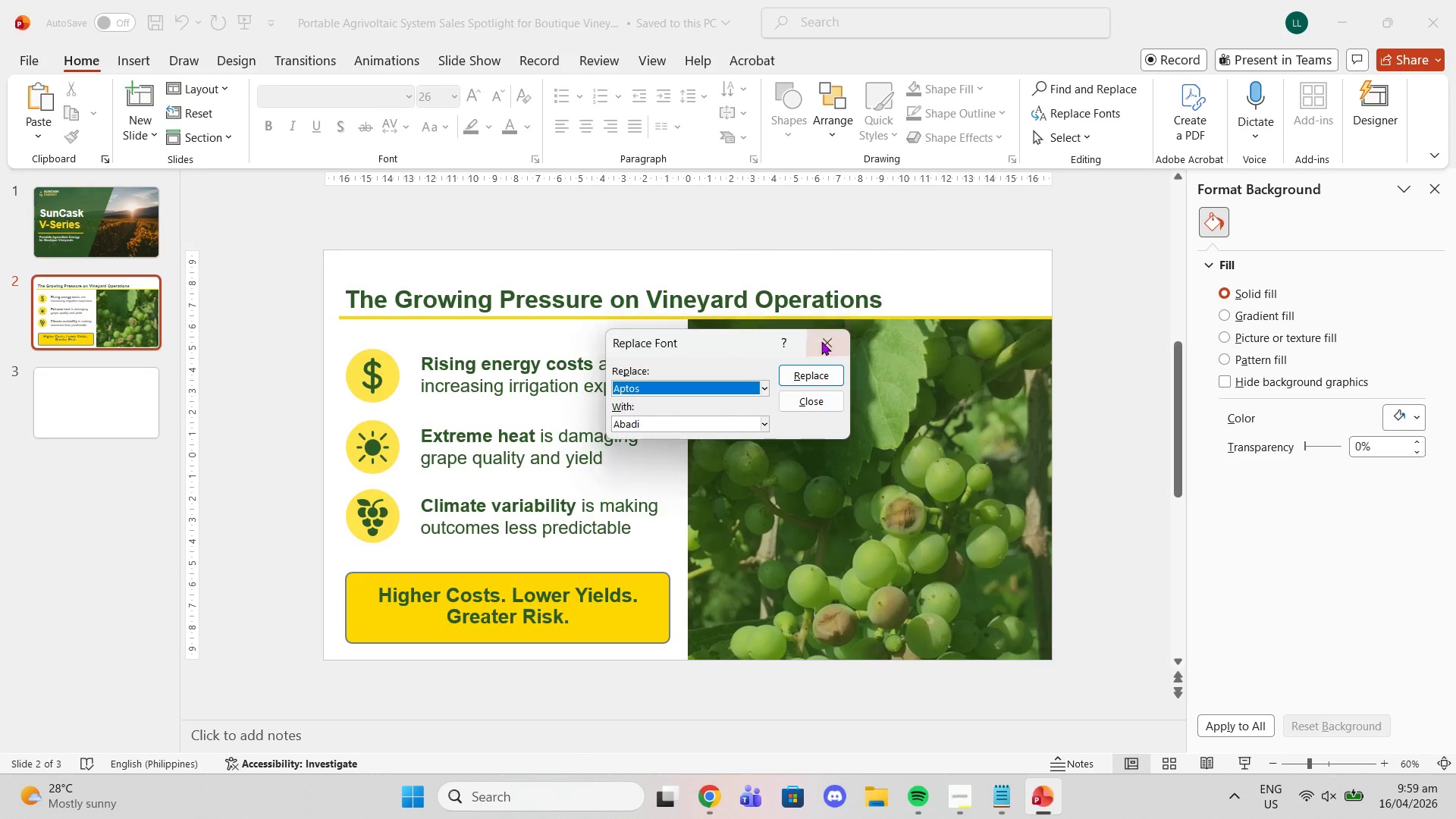 
left_click([815, 347])
 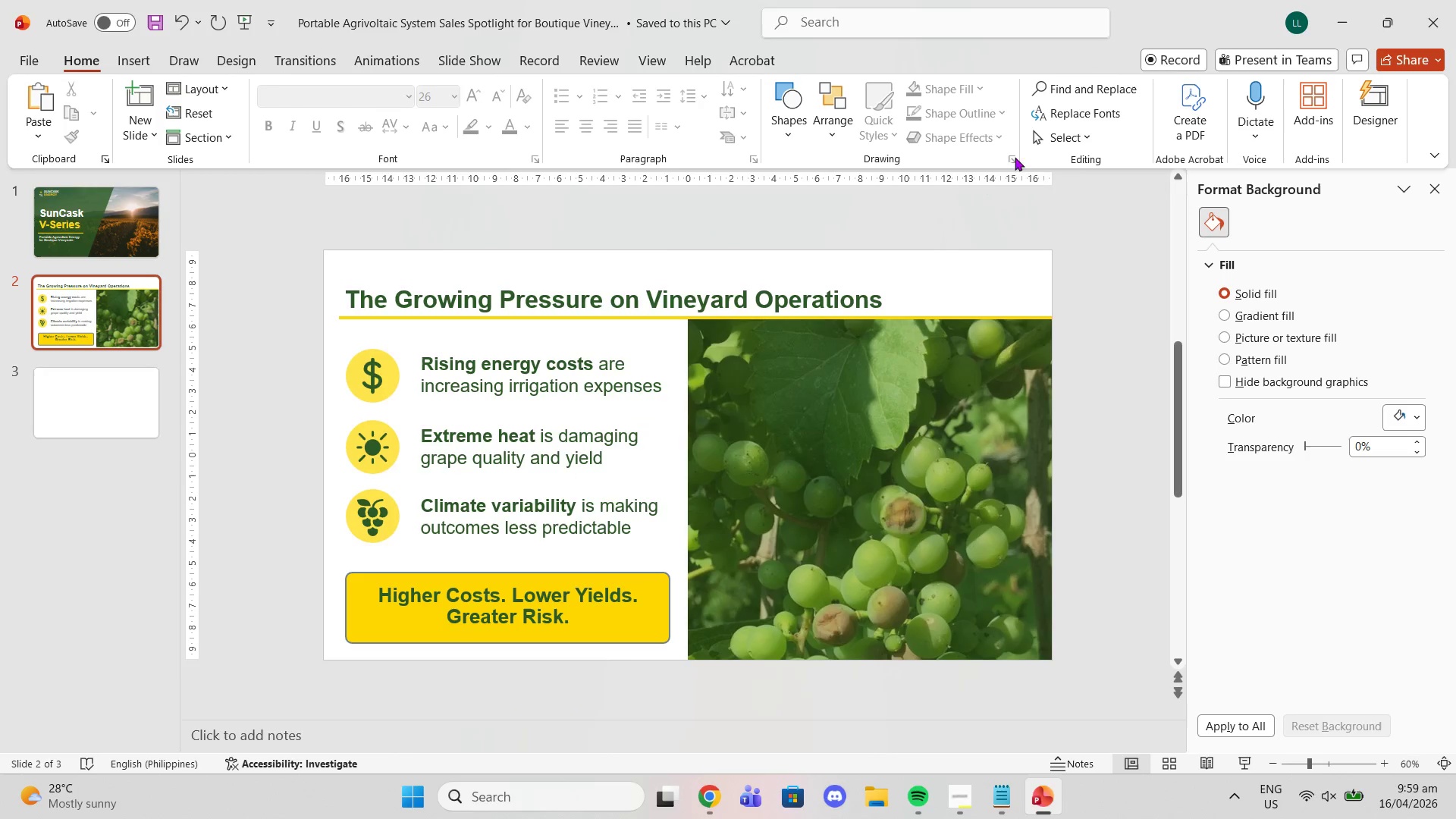 
left_click([1057, 136])
 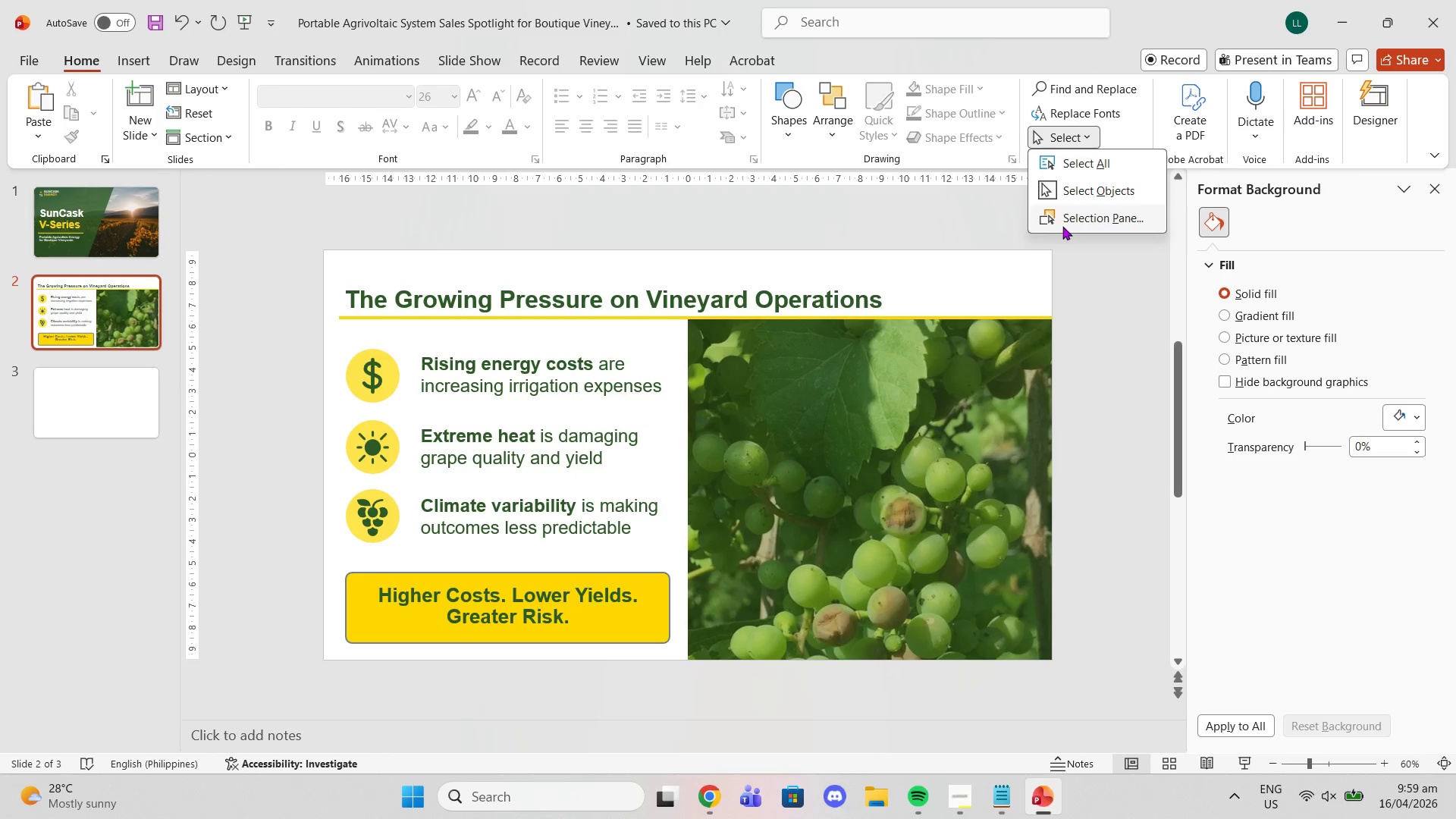 
left_click([1063, 226])
 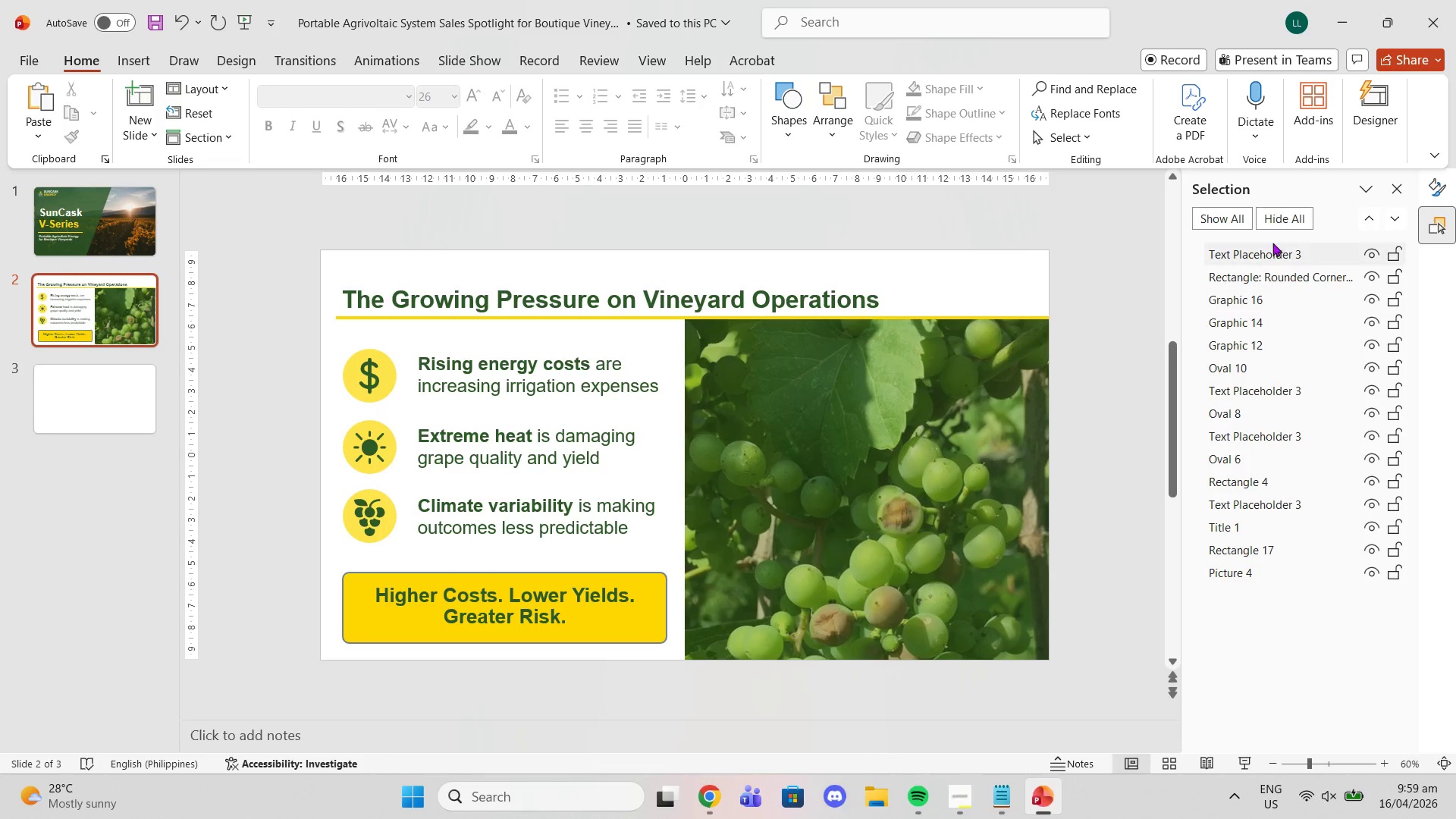 
left_click([1272, 243])
 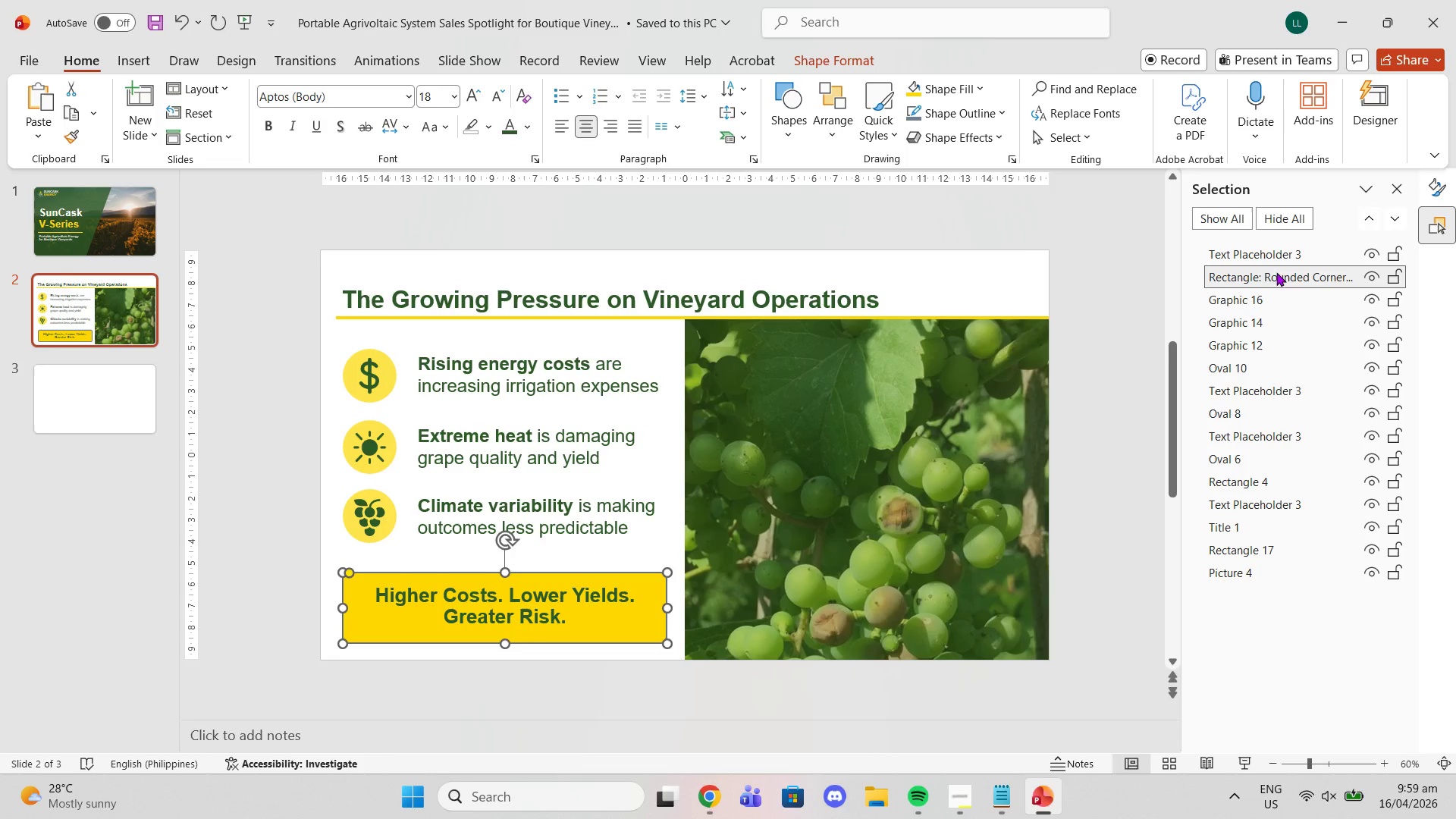 
left_click_drag(start_coordinate=[1276, 275], to_coordinate=[1244, 573])
 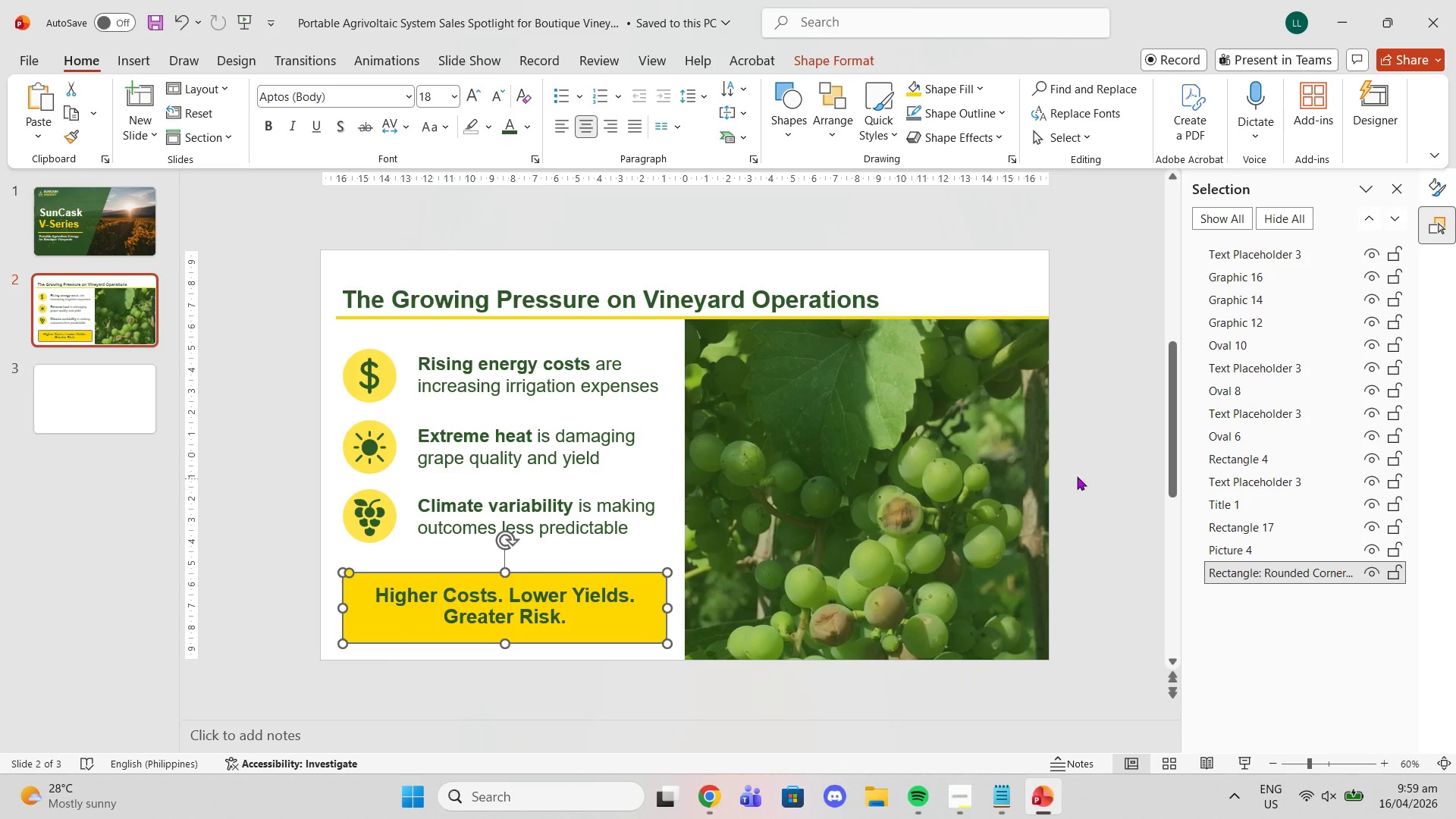 
left_click([1069, 472])
 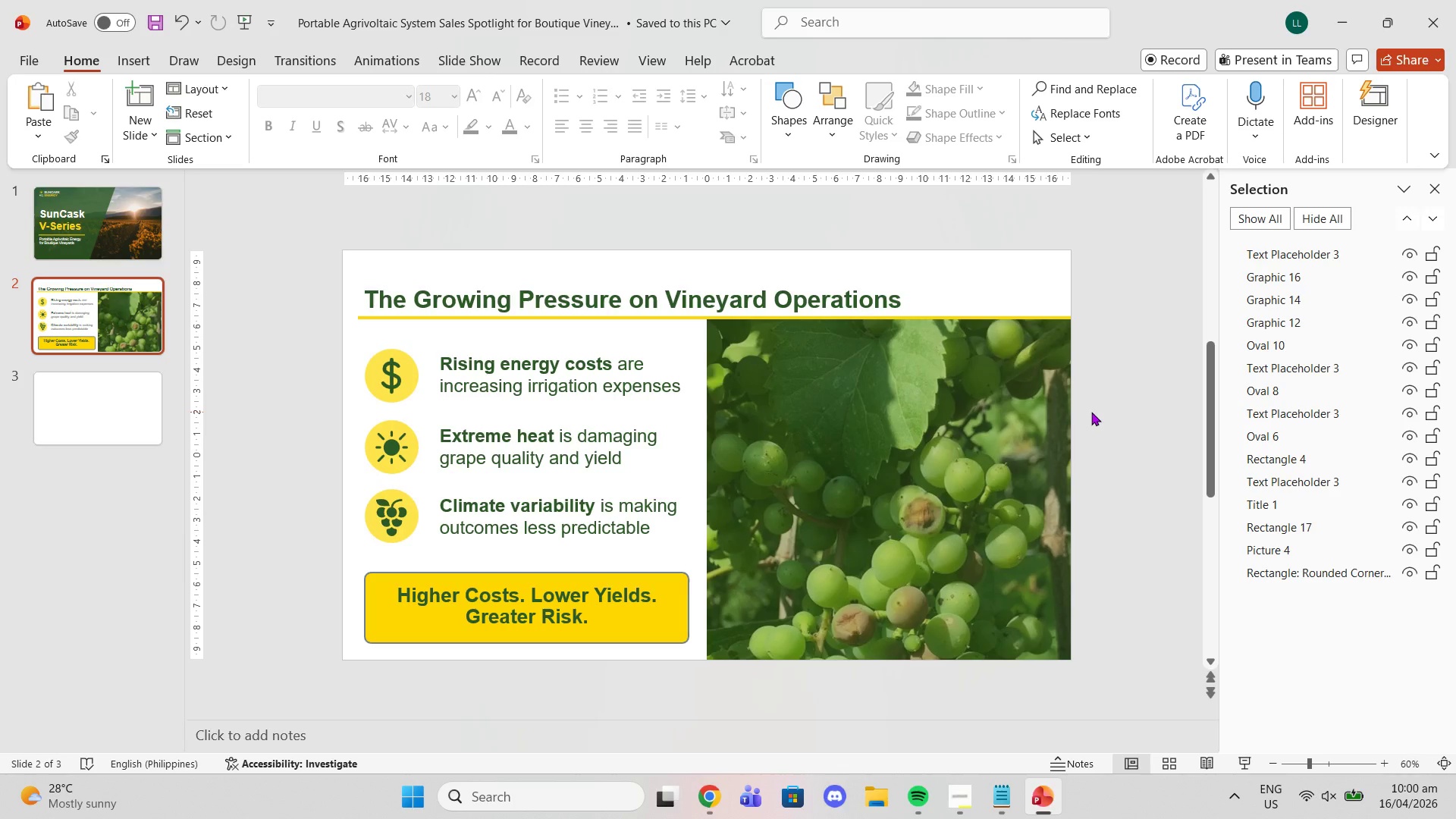 
wait(43.06)
 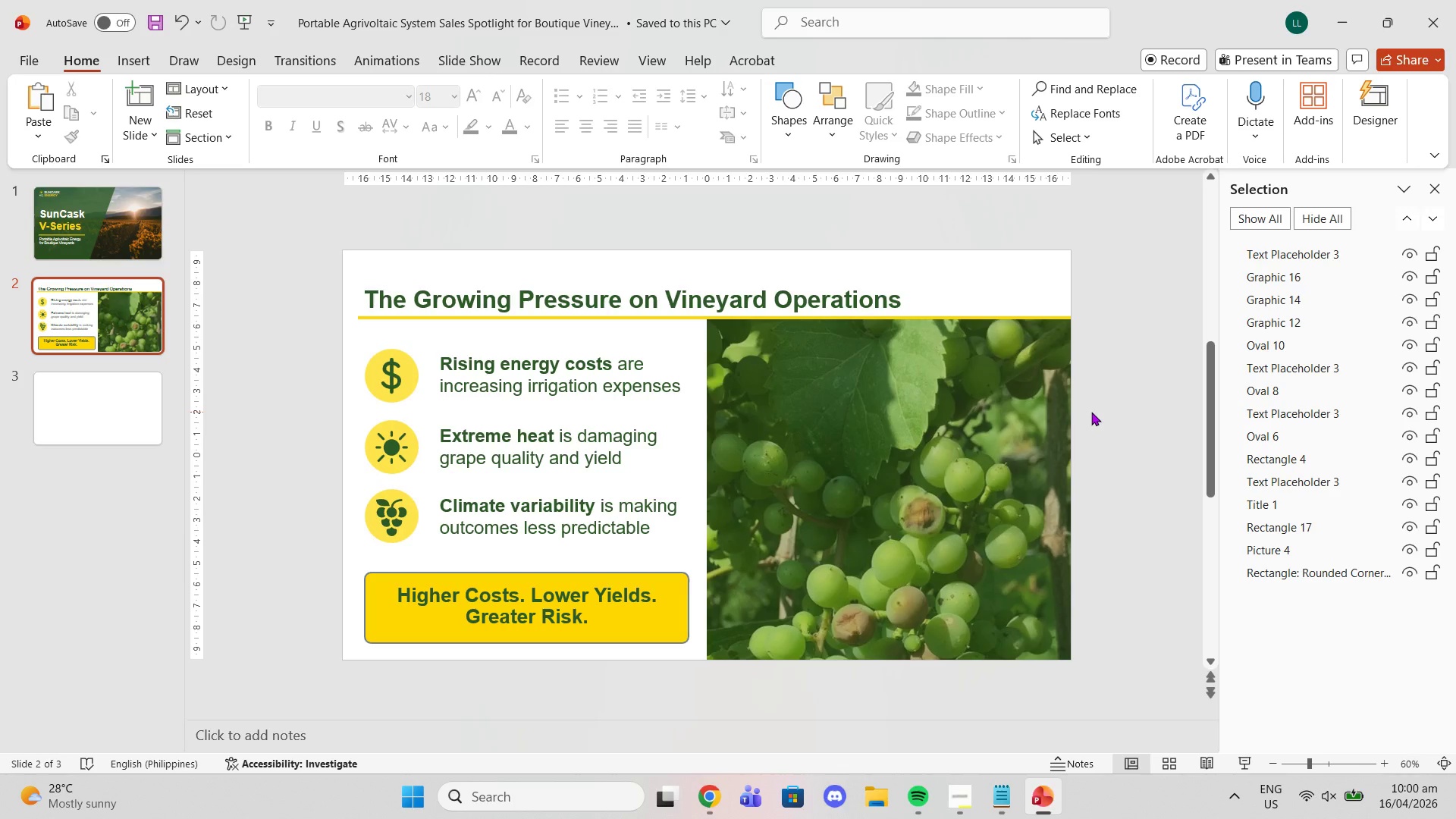 
left_click([711, 799])
 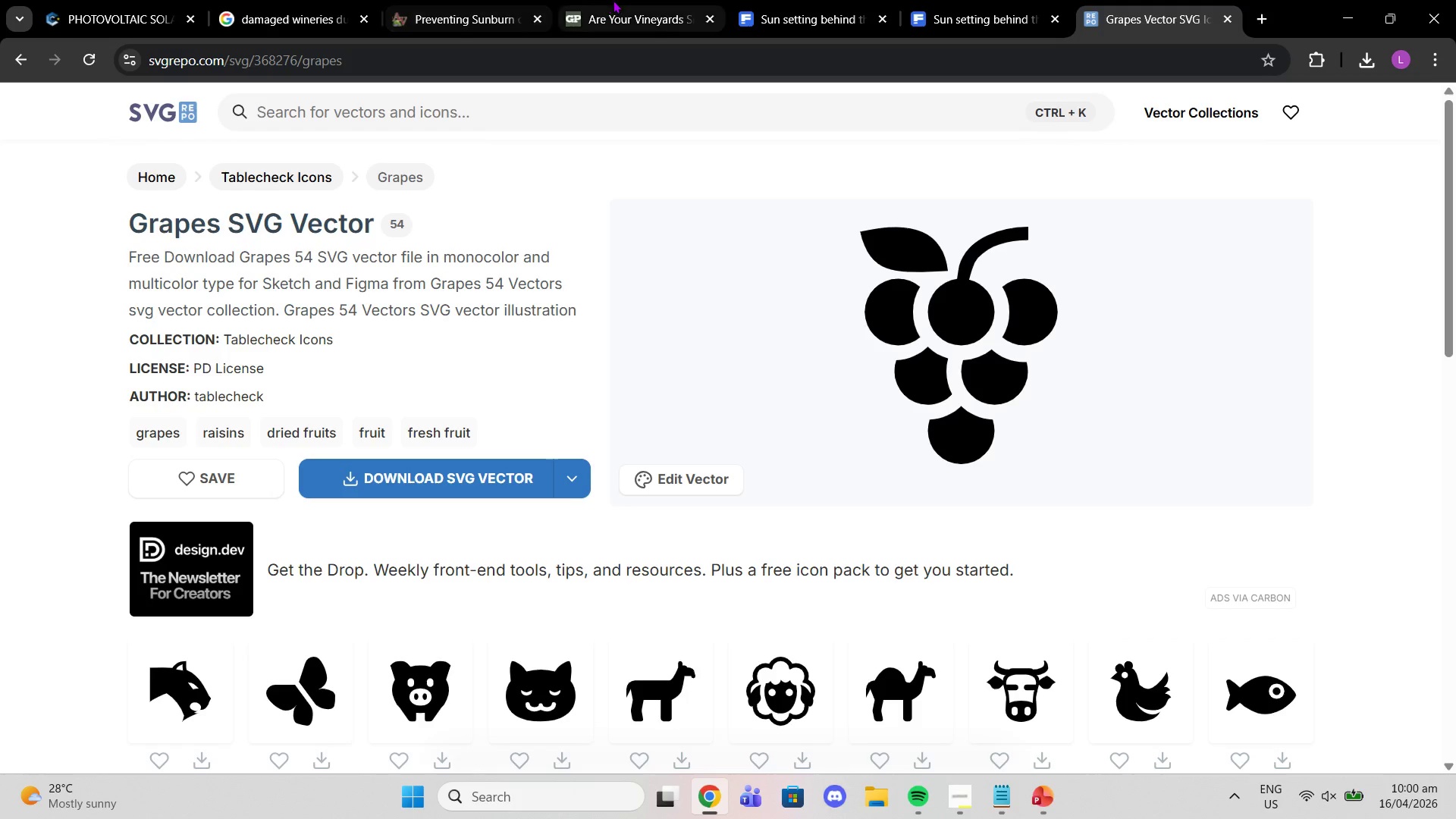 
left_click([613, 0])
 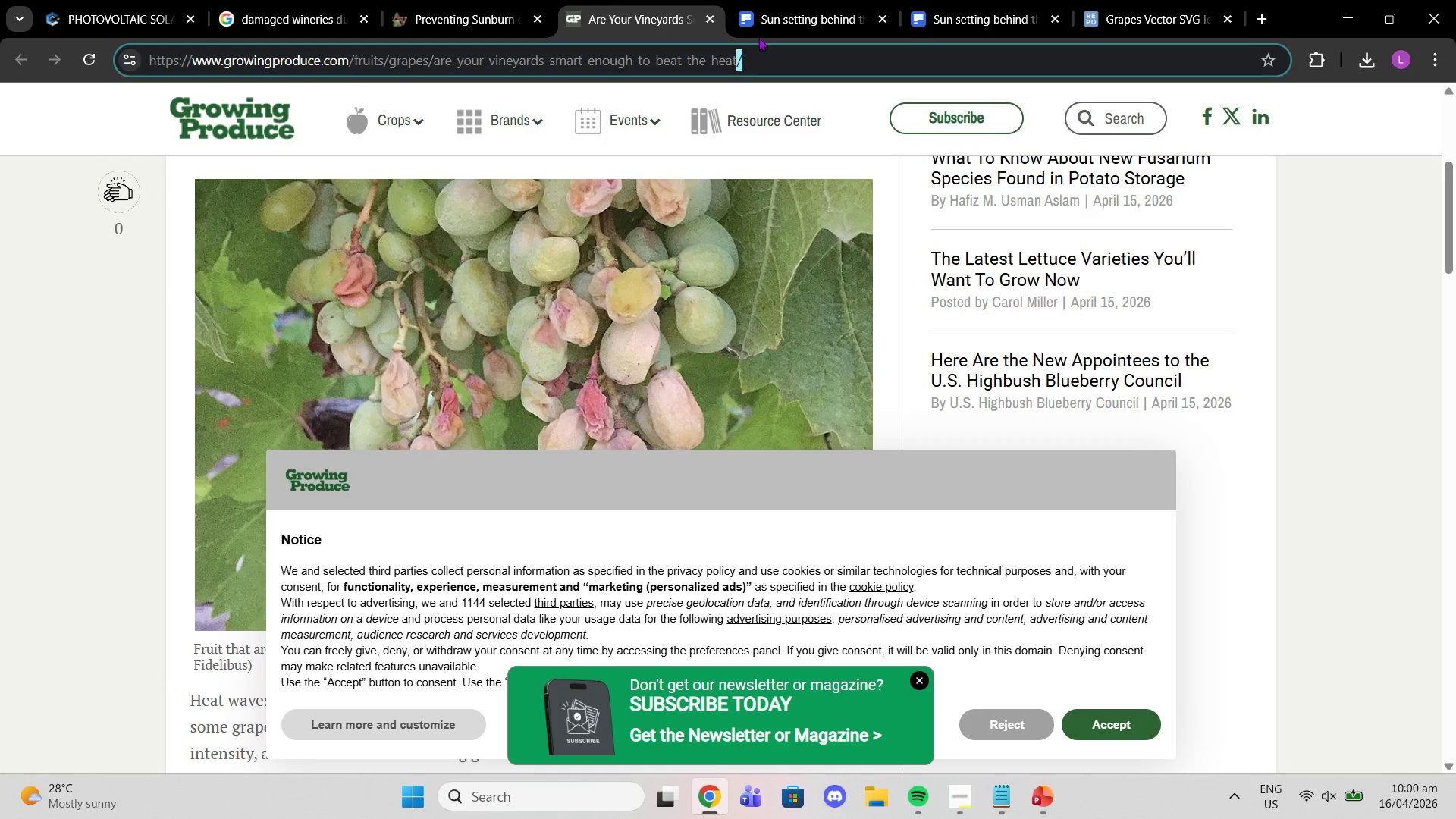 
left_click([764, 55])
 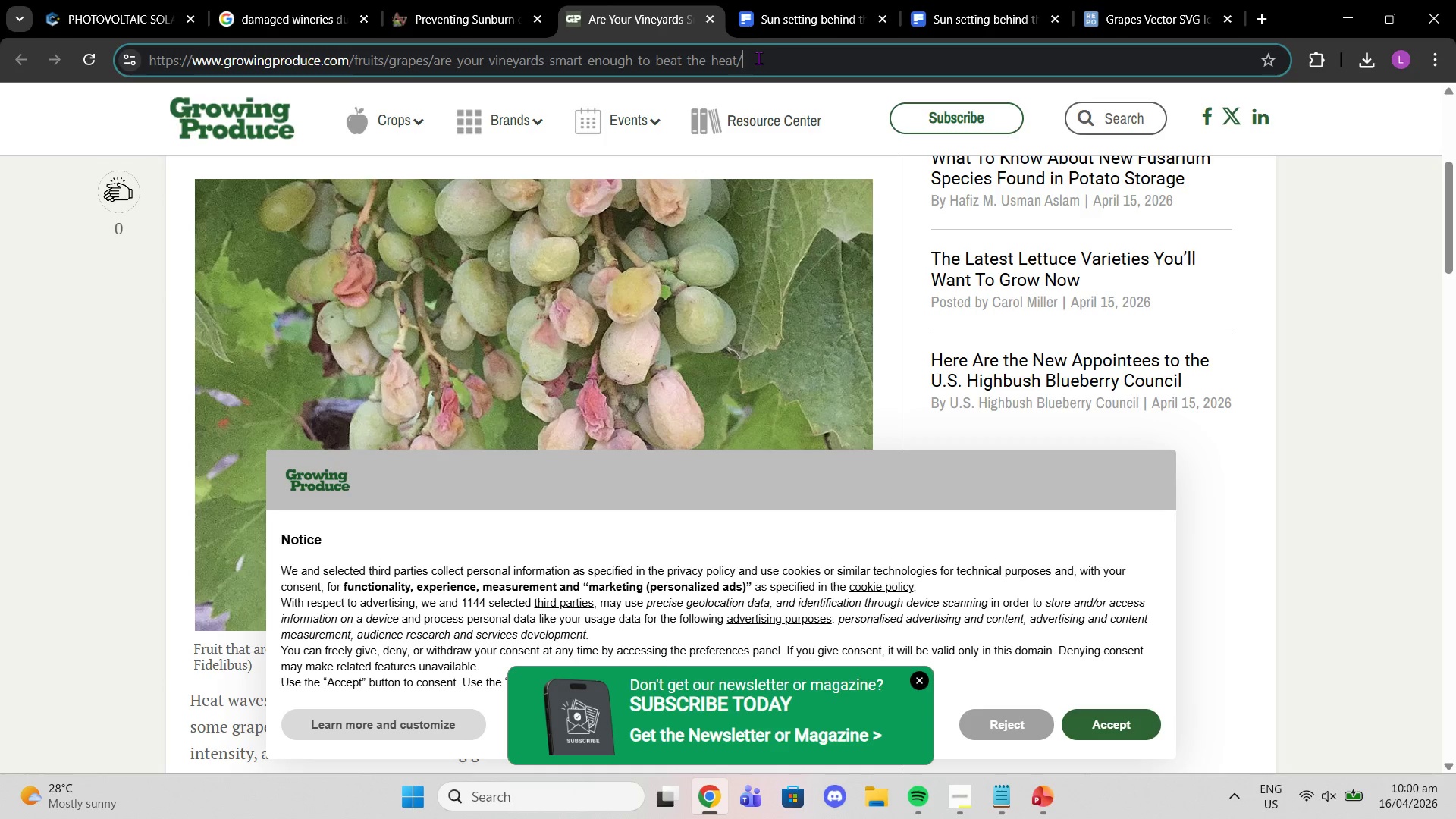 
left_click_drag(start_coordinate=[758, 58], to_coordinate=[0, 49])
 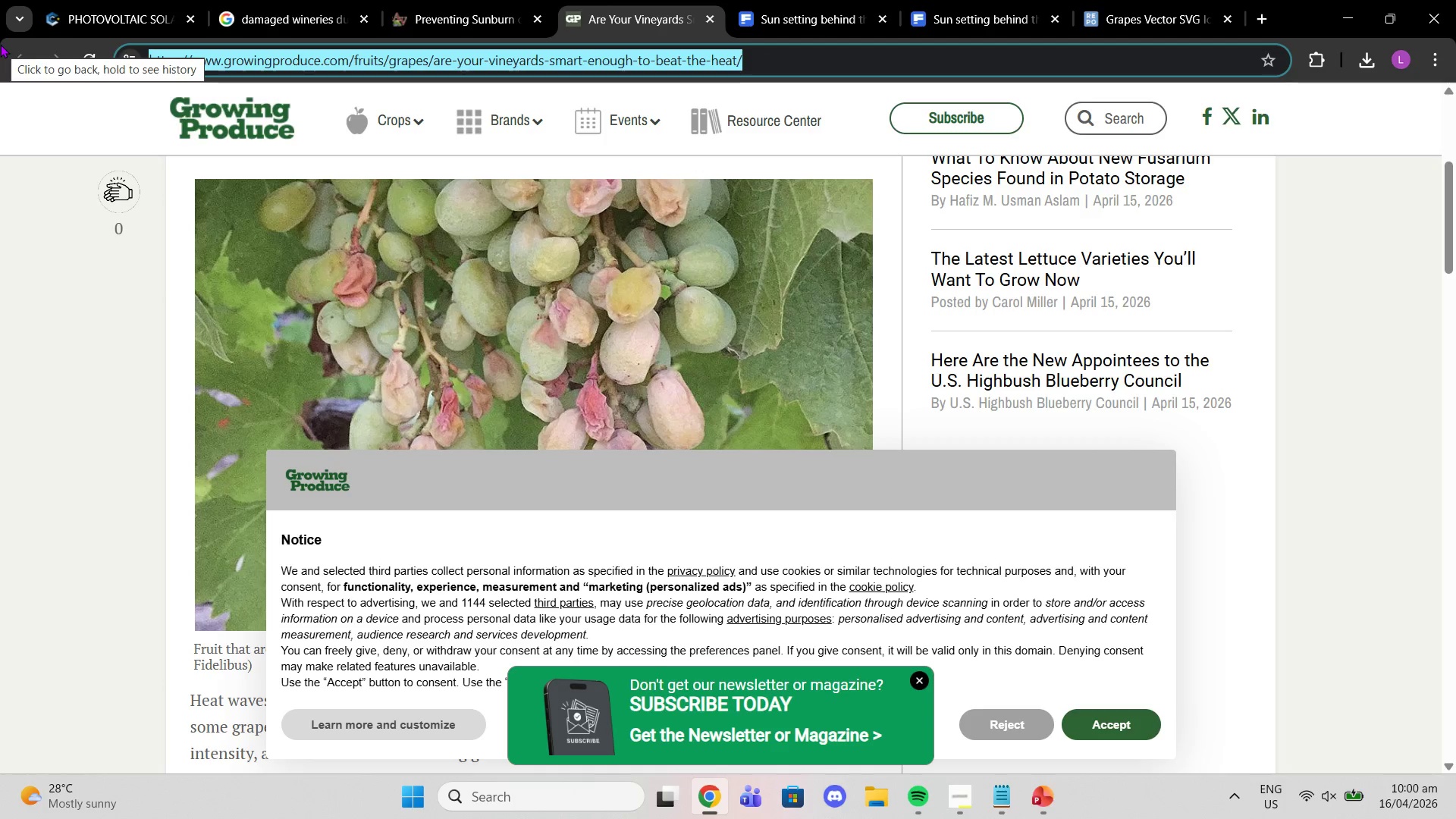 
type(mobile agrovo)
key(Backspace)
key(Backspace)
type(ivoltaicsystem)
key(Backspace)
key(Backspace)
key(Backspace)
key(Backspace)
key(Backspace)
key(Backspace)
type( system)
 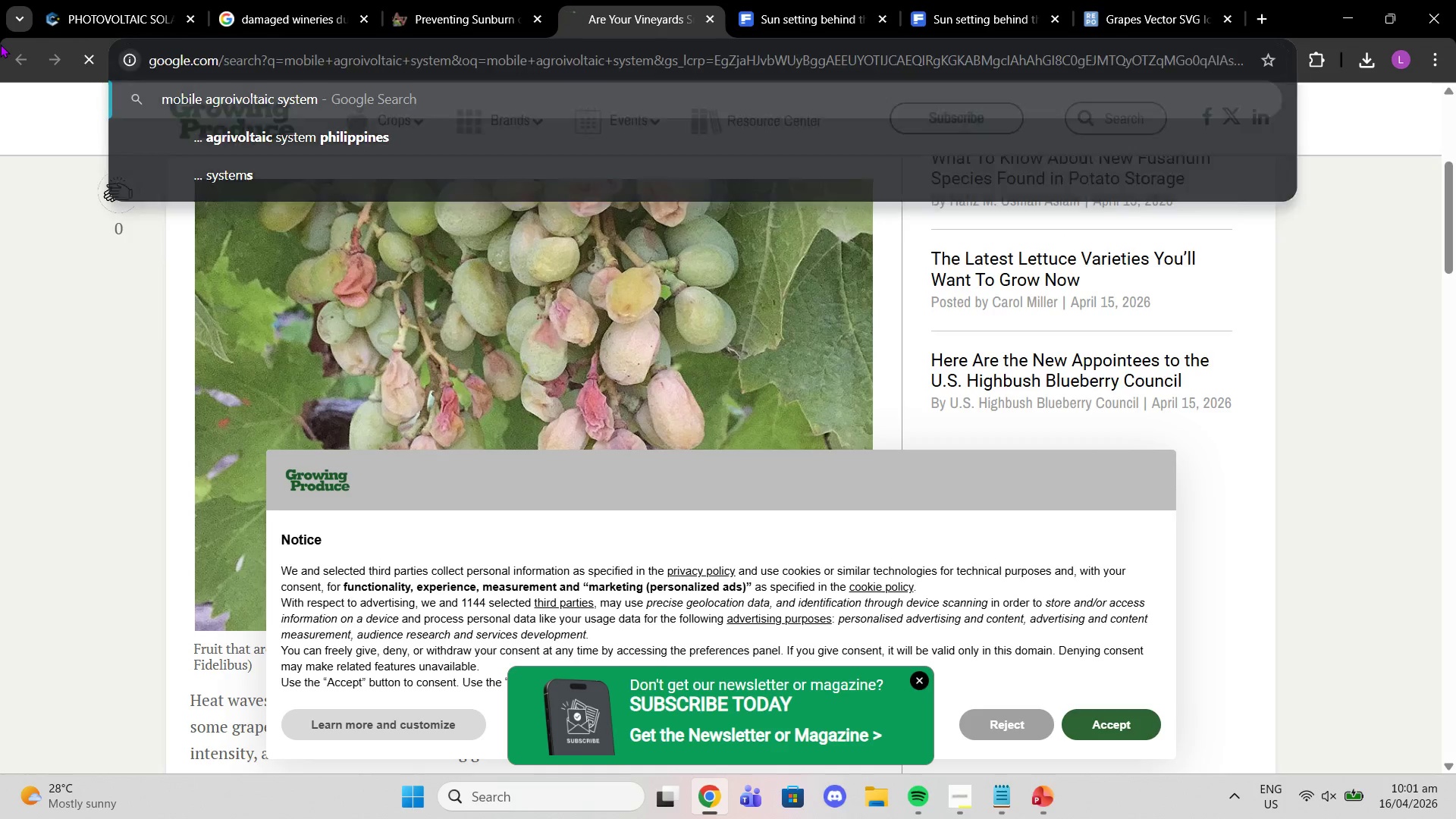 
key(Enter)
 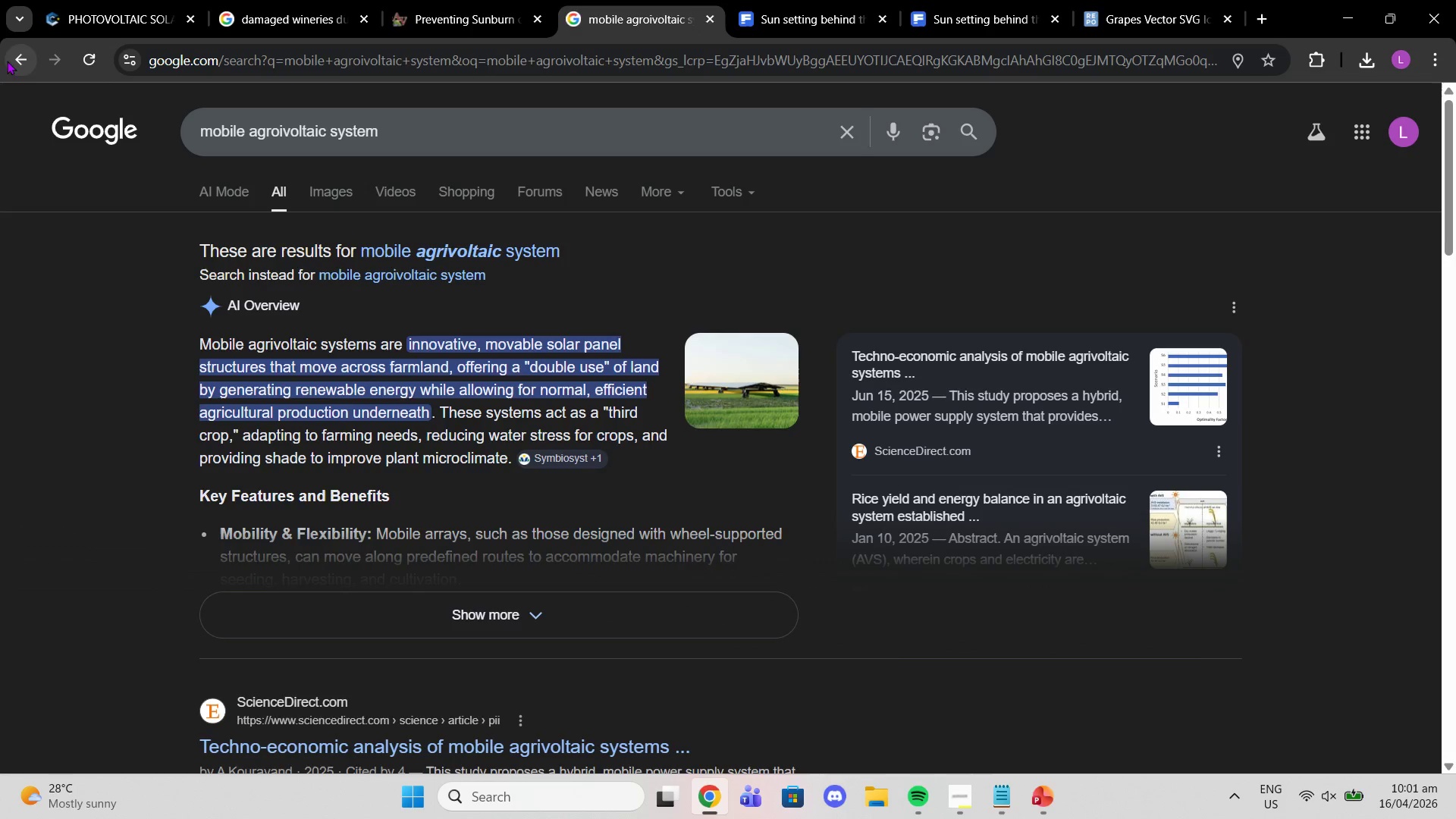 
left_click([419, 258])
 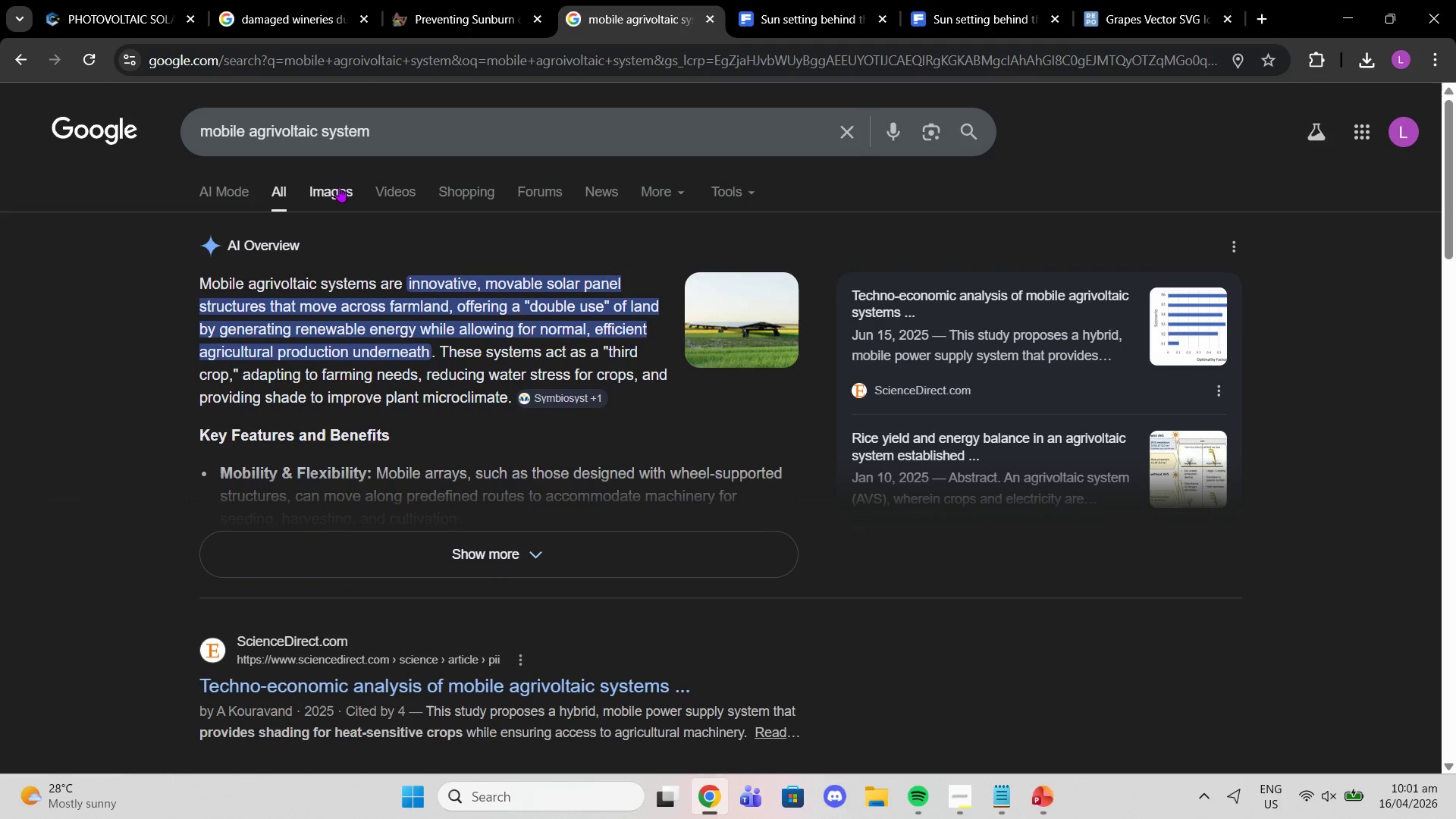 
left_click([334, 188])
 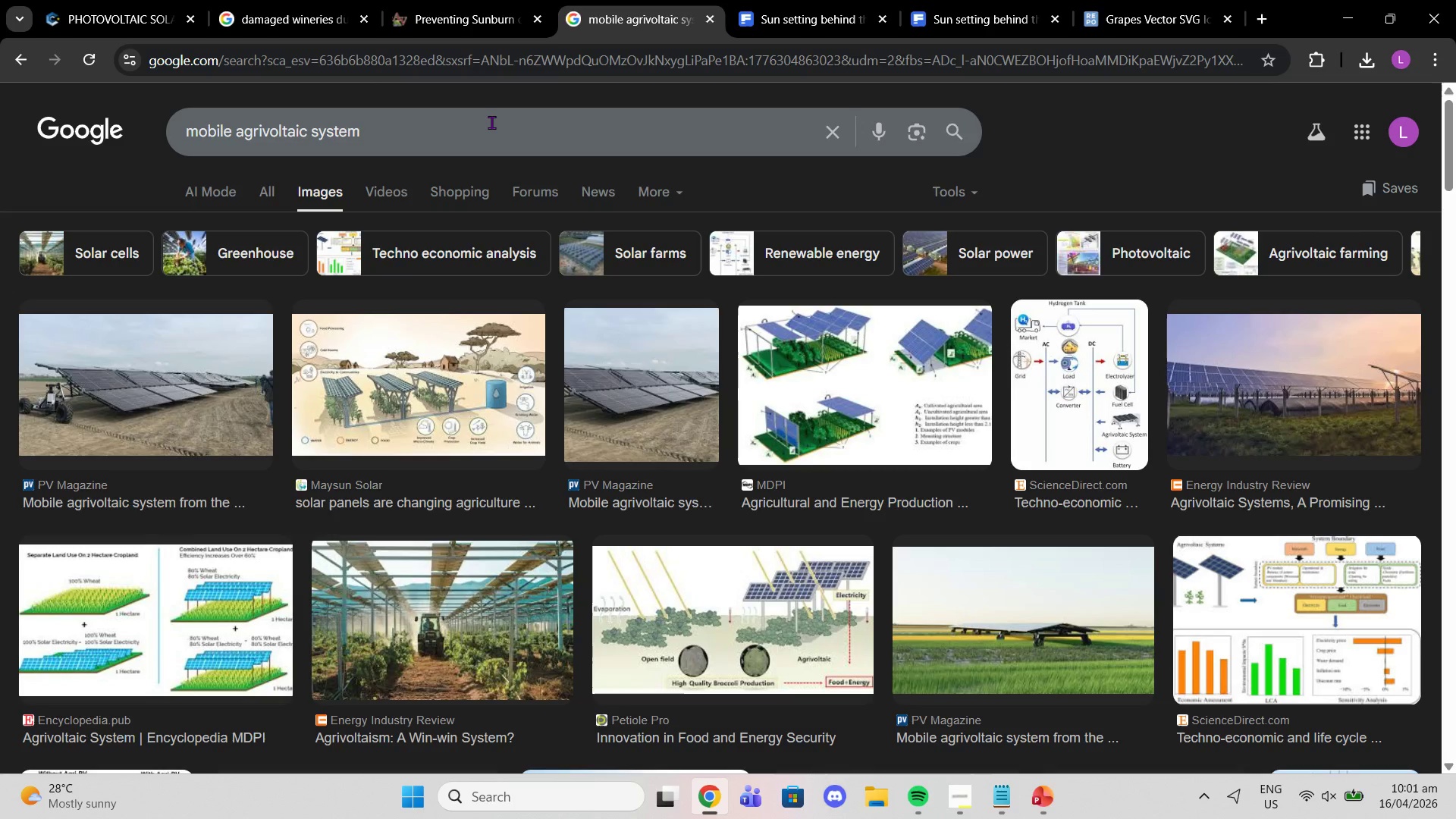 
wait(5.09)
 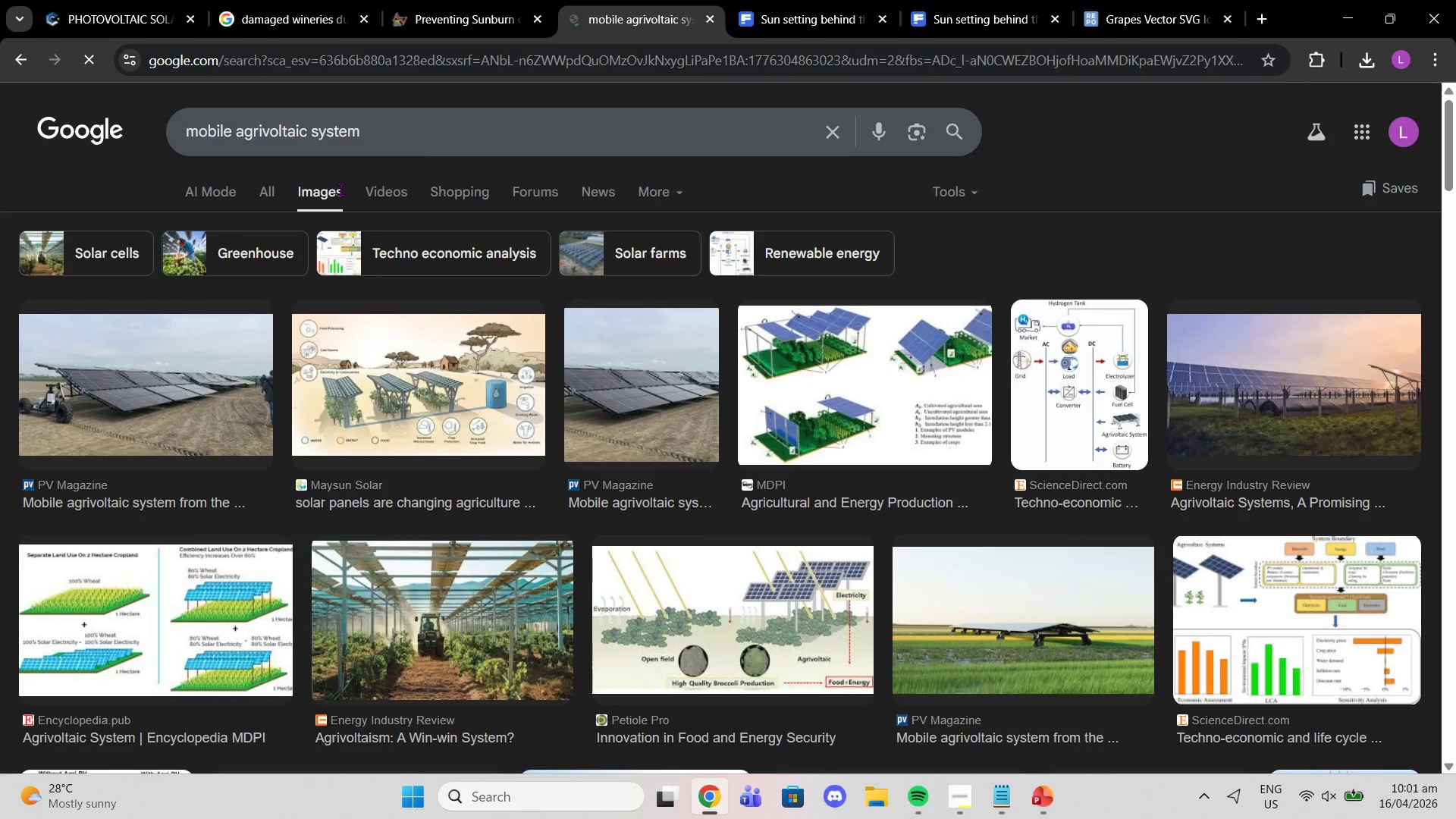 
type( built for boqtique vine yards)
 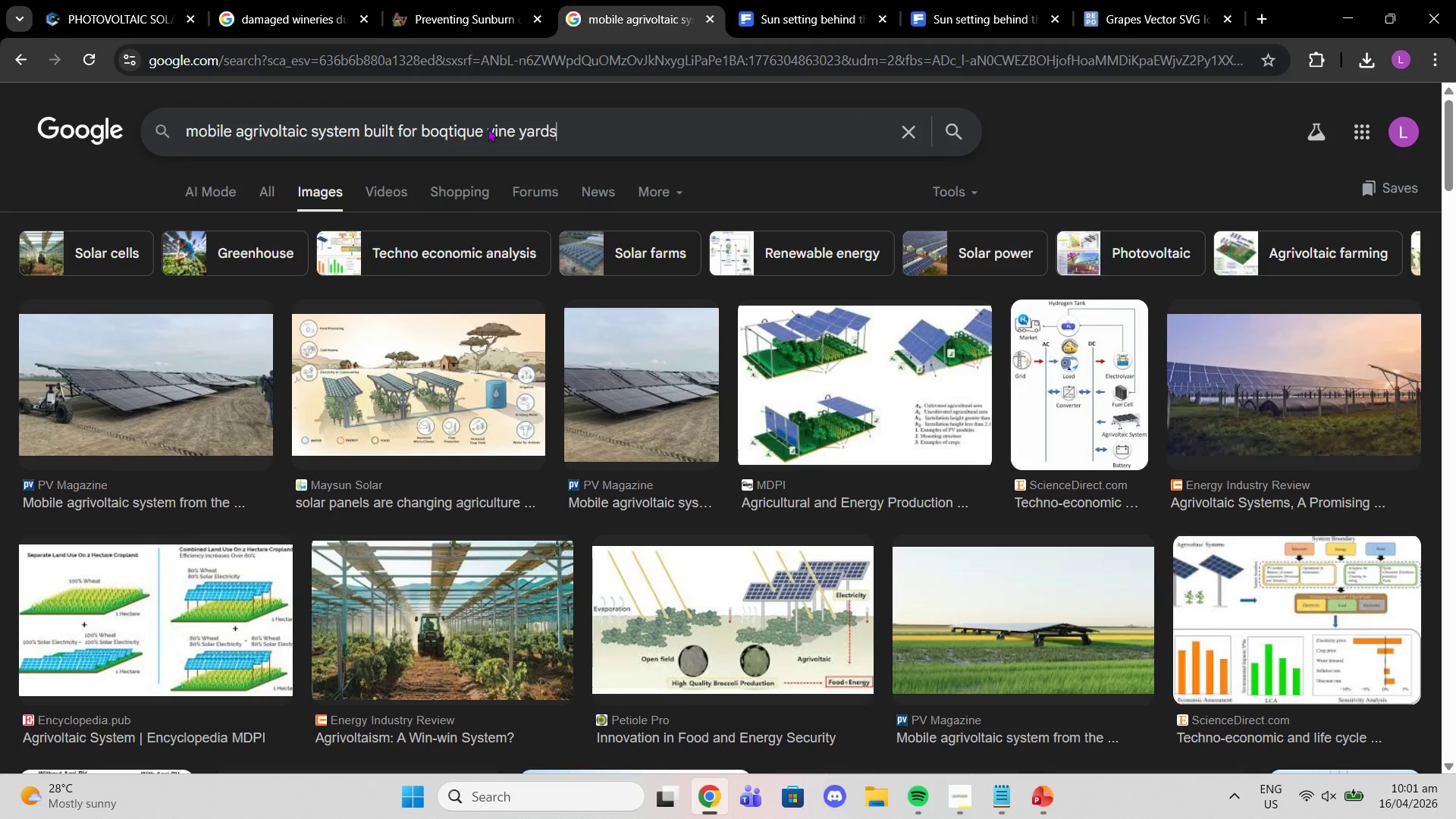 
key(Enter)
 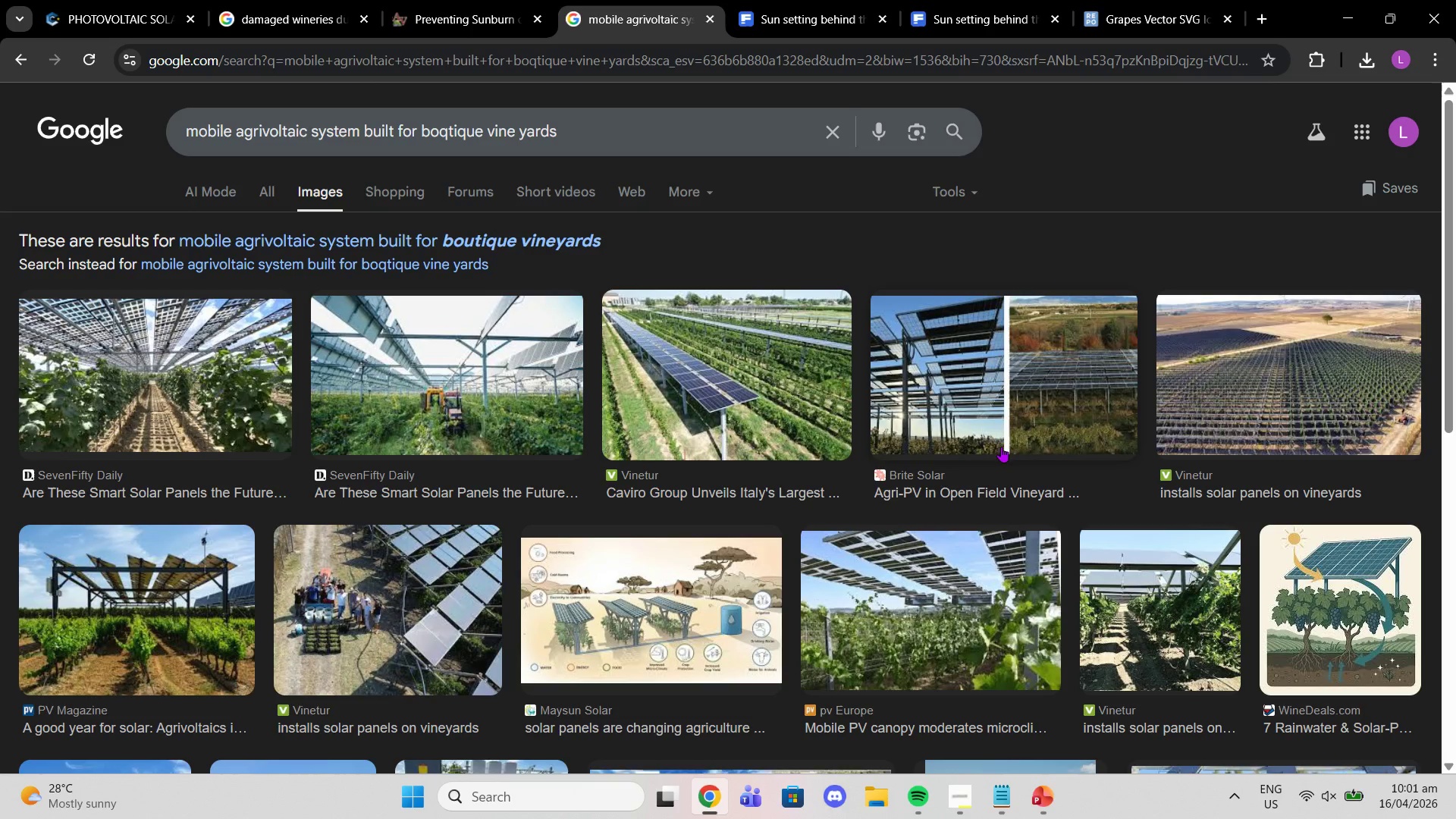 
left_click([1062, 794])
 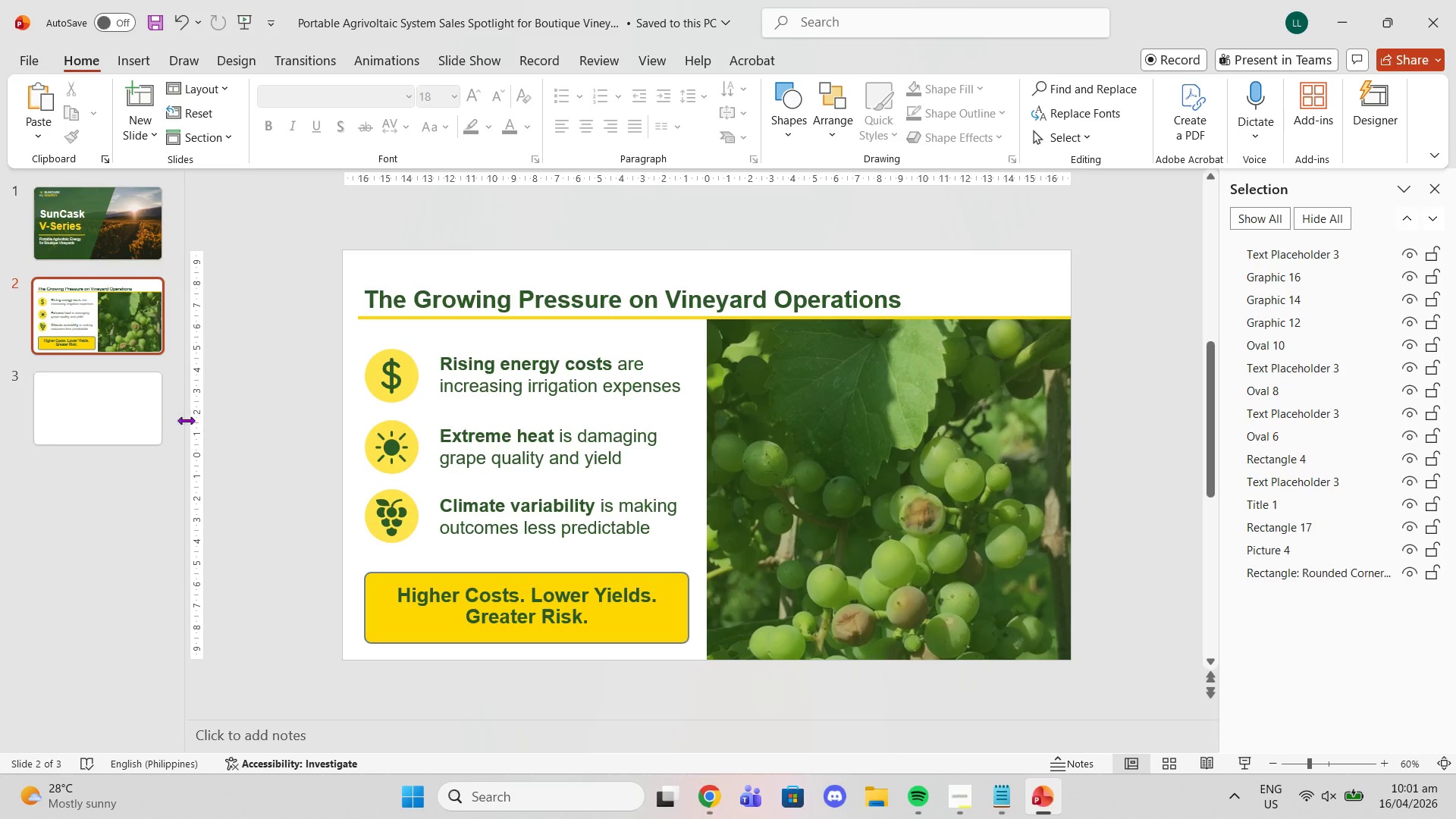 
right_click([93, 340])
 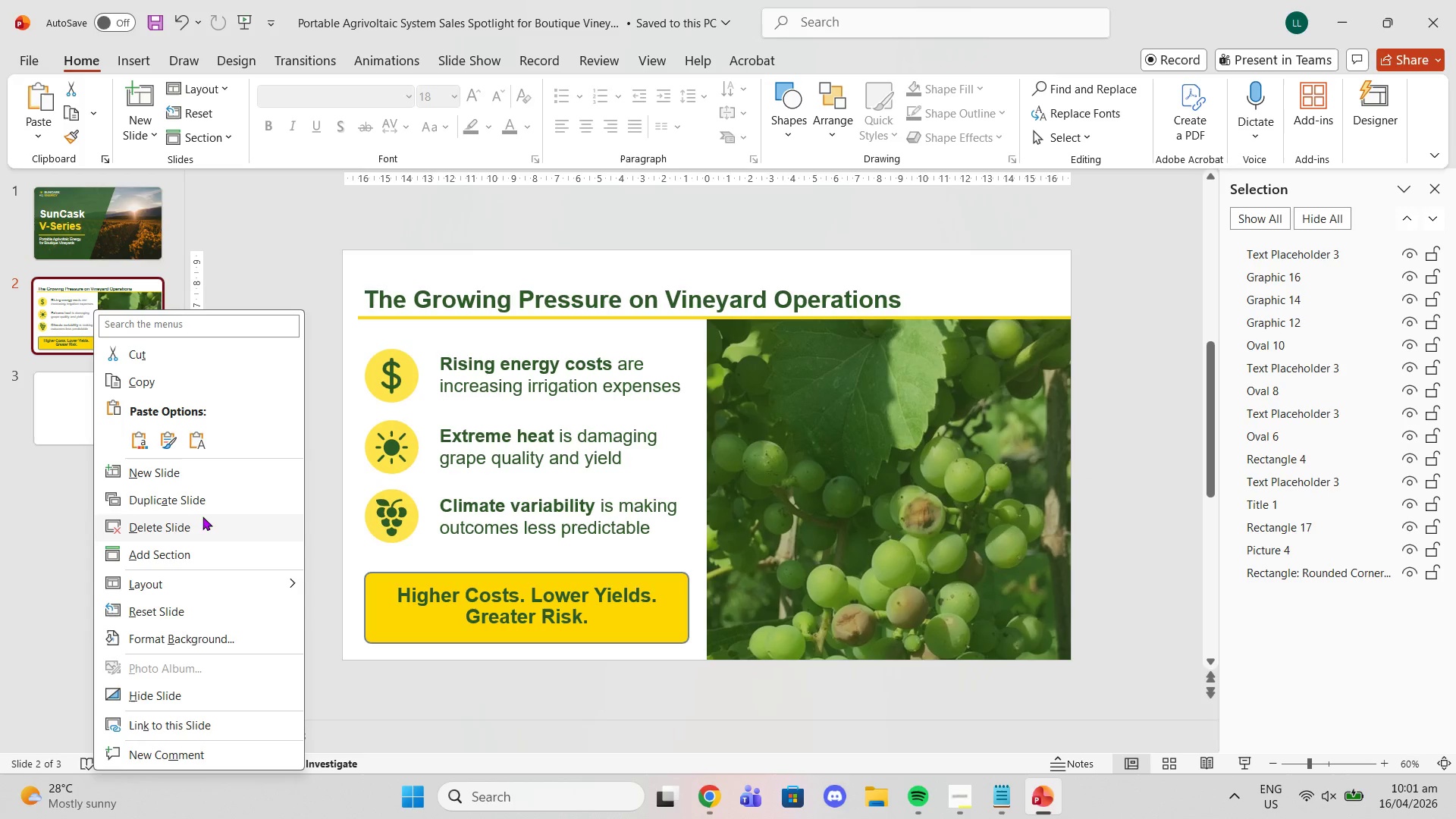 
left_click([192, 503])
 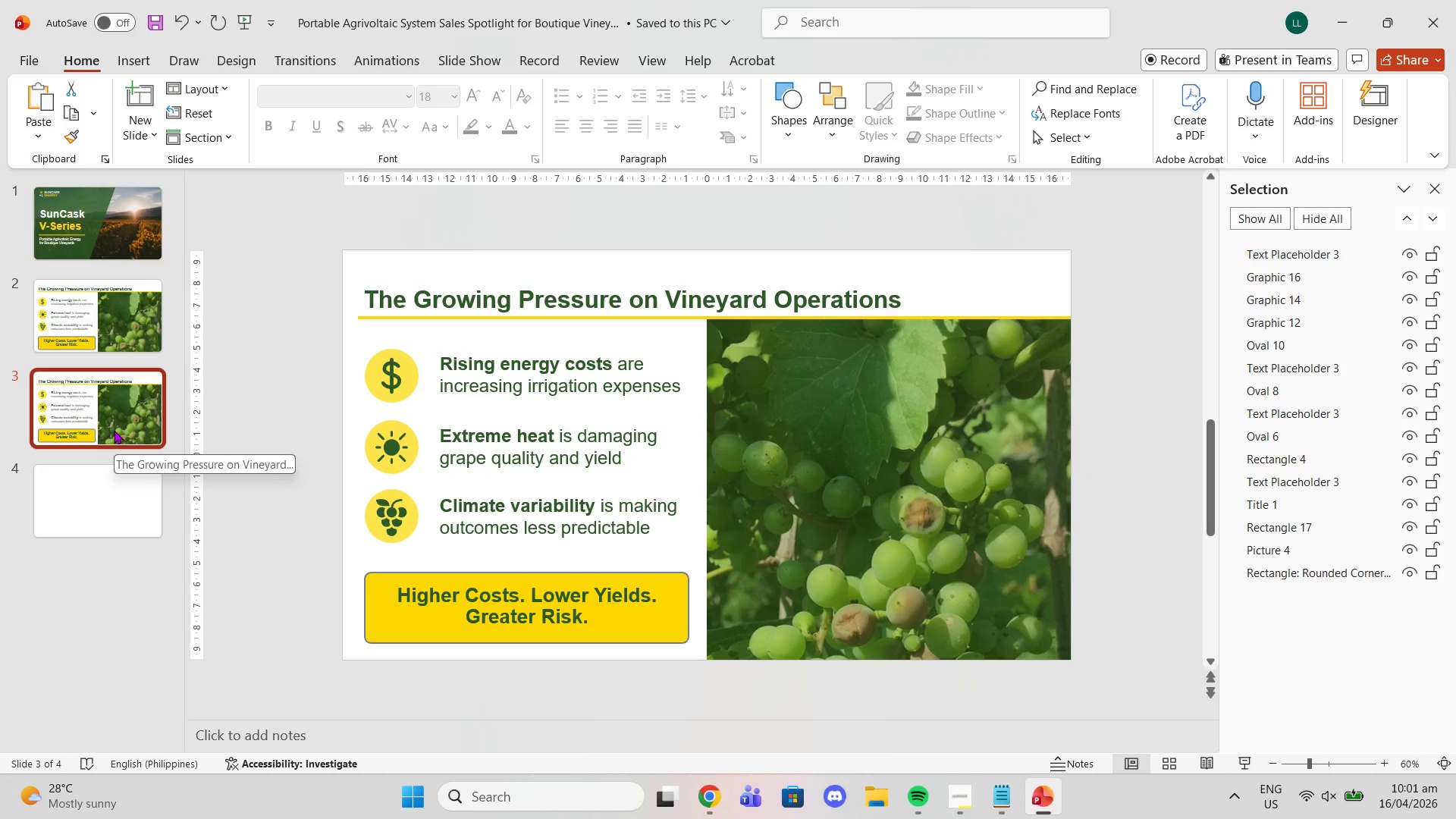 
wait(15.61)
 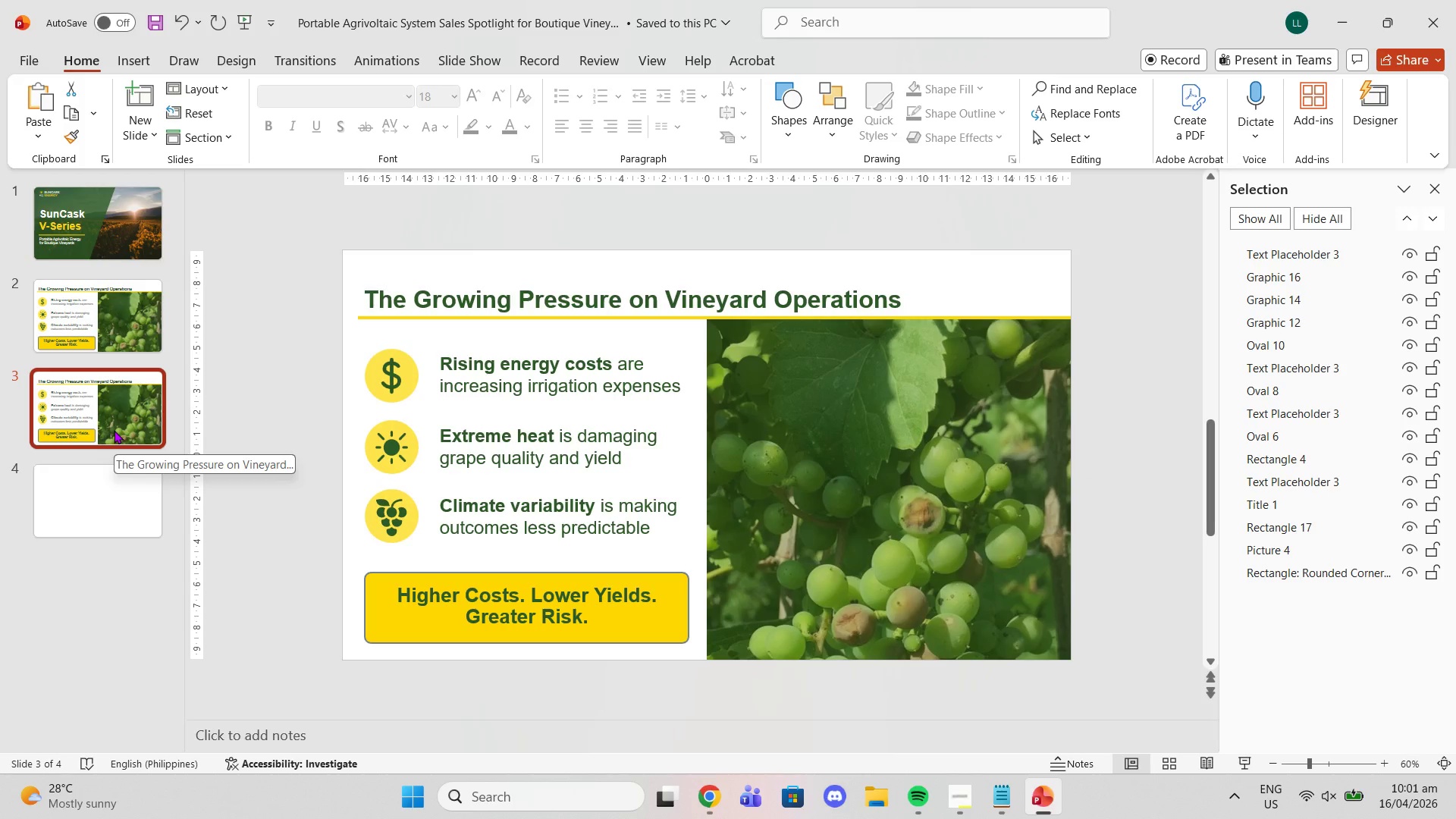 
double_click([394, 303])
 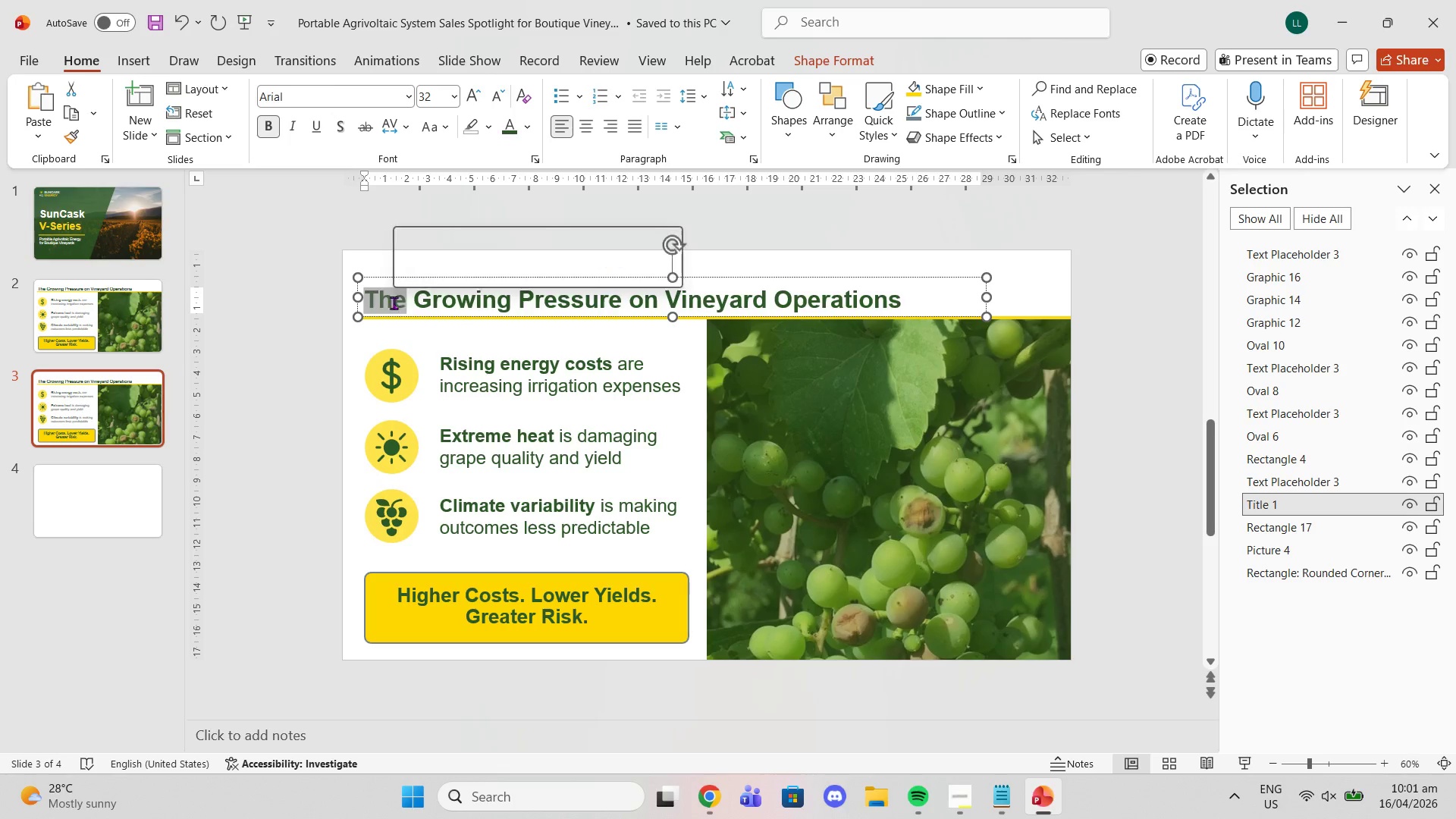 
triple_click([394, 303])
 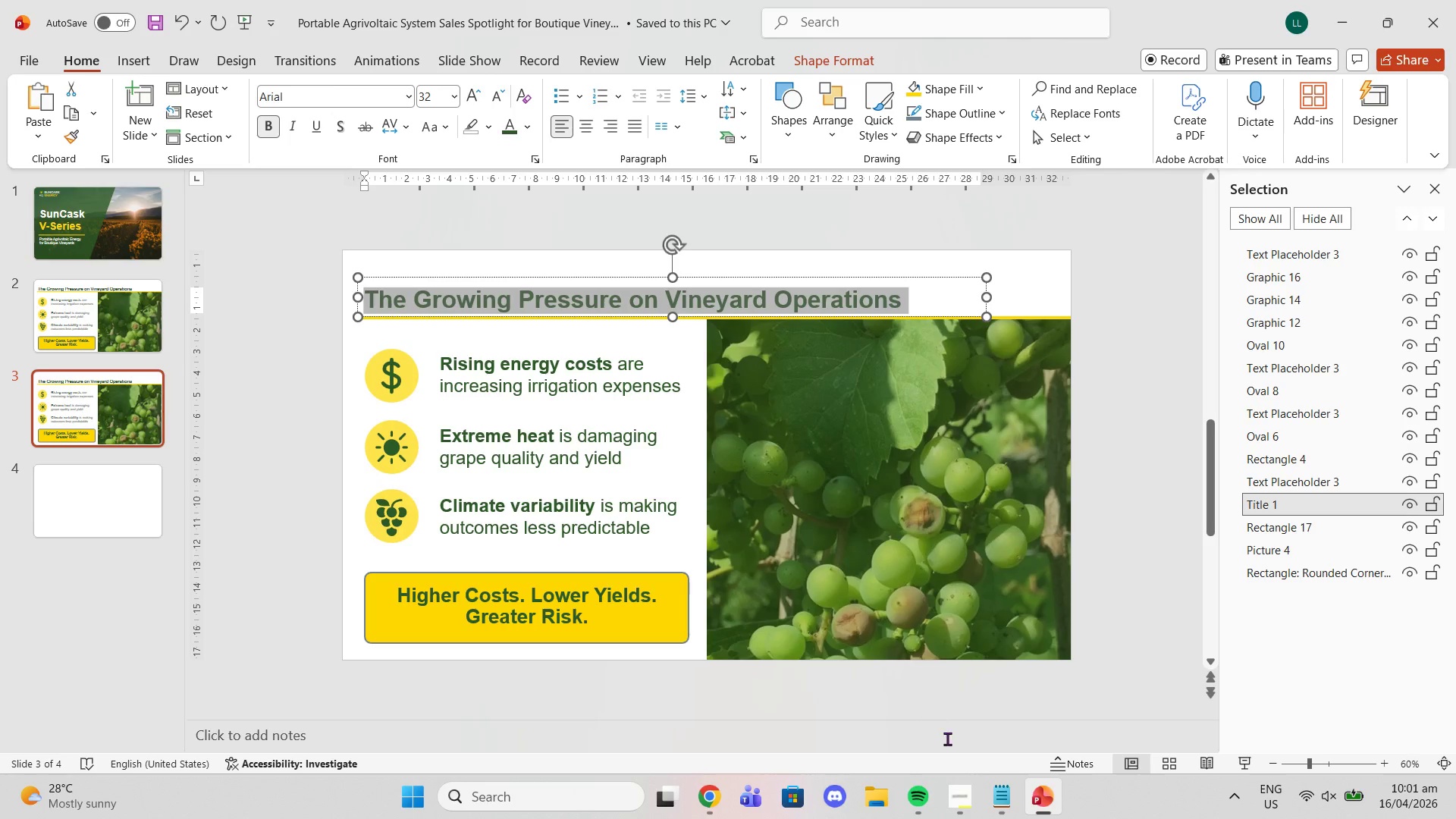 
left_click([1001, 795])
 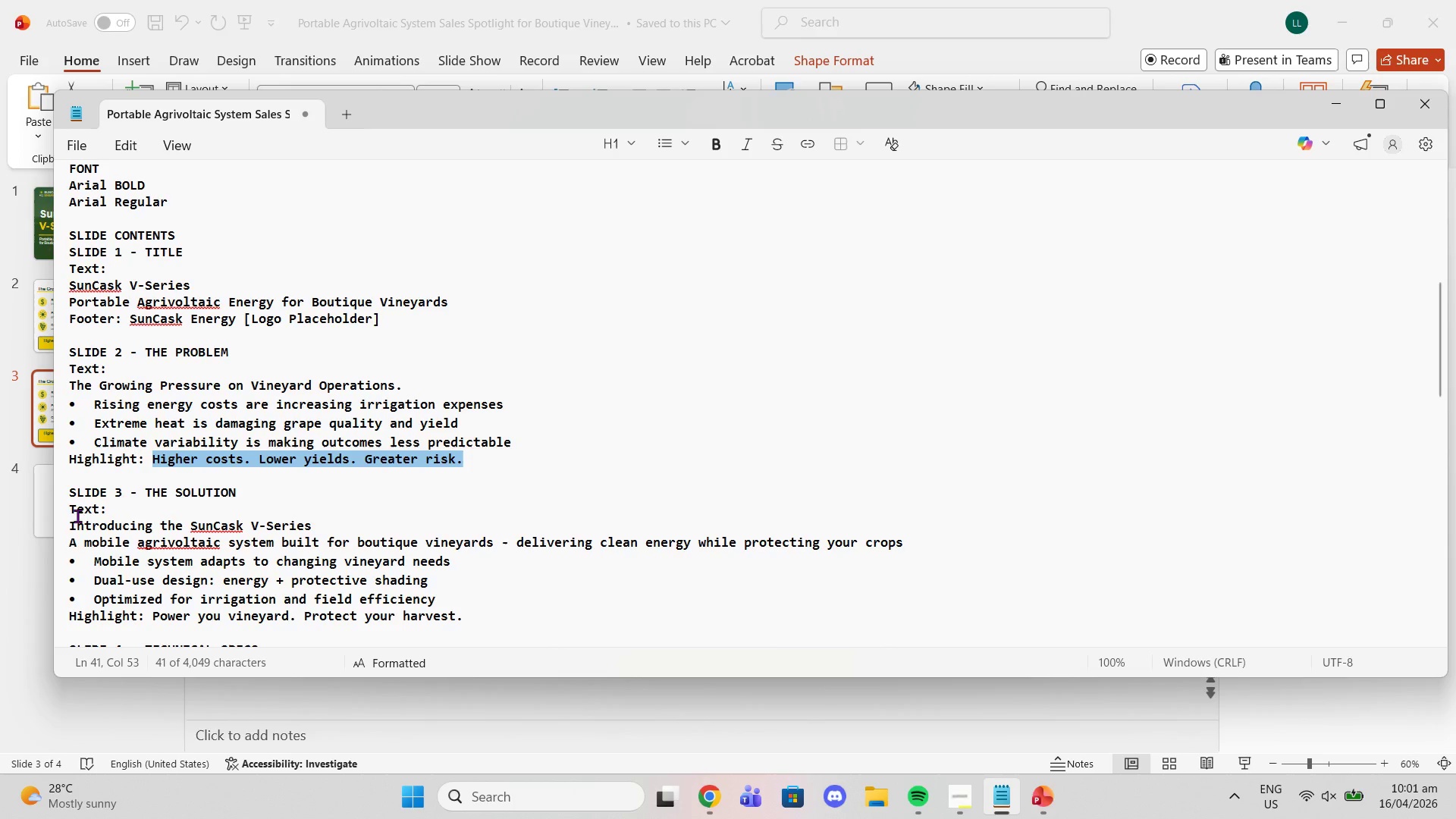 
left_click_drag(start_coordinate=[69, 529], to_coordinate=[310, 523])
 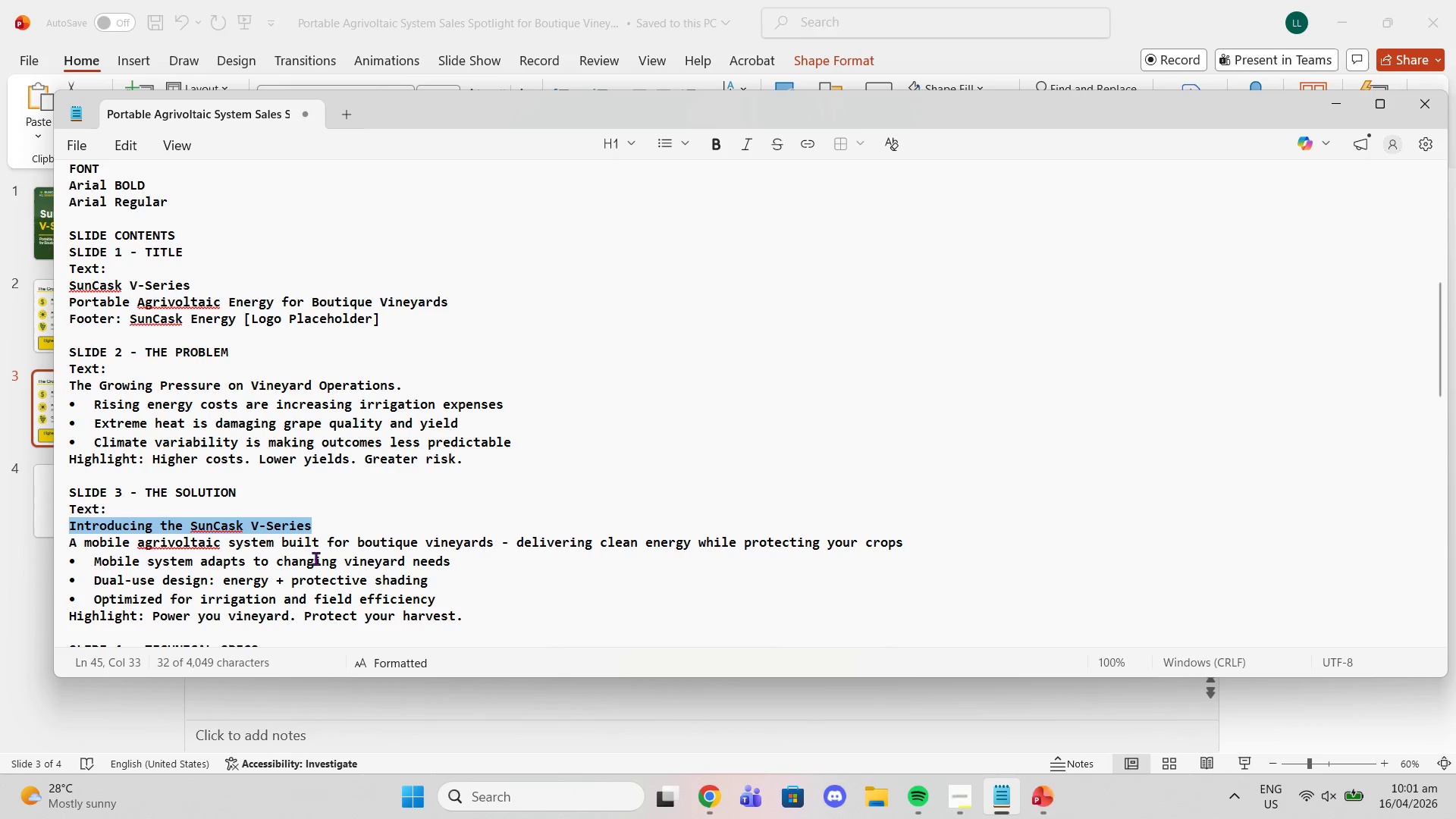 
key(Control+C)
 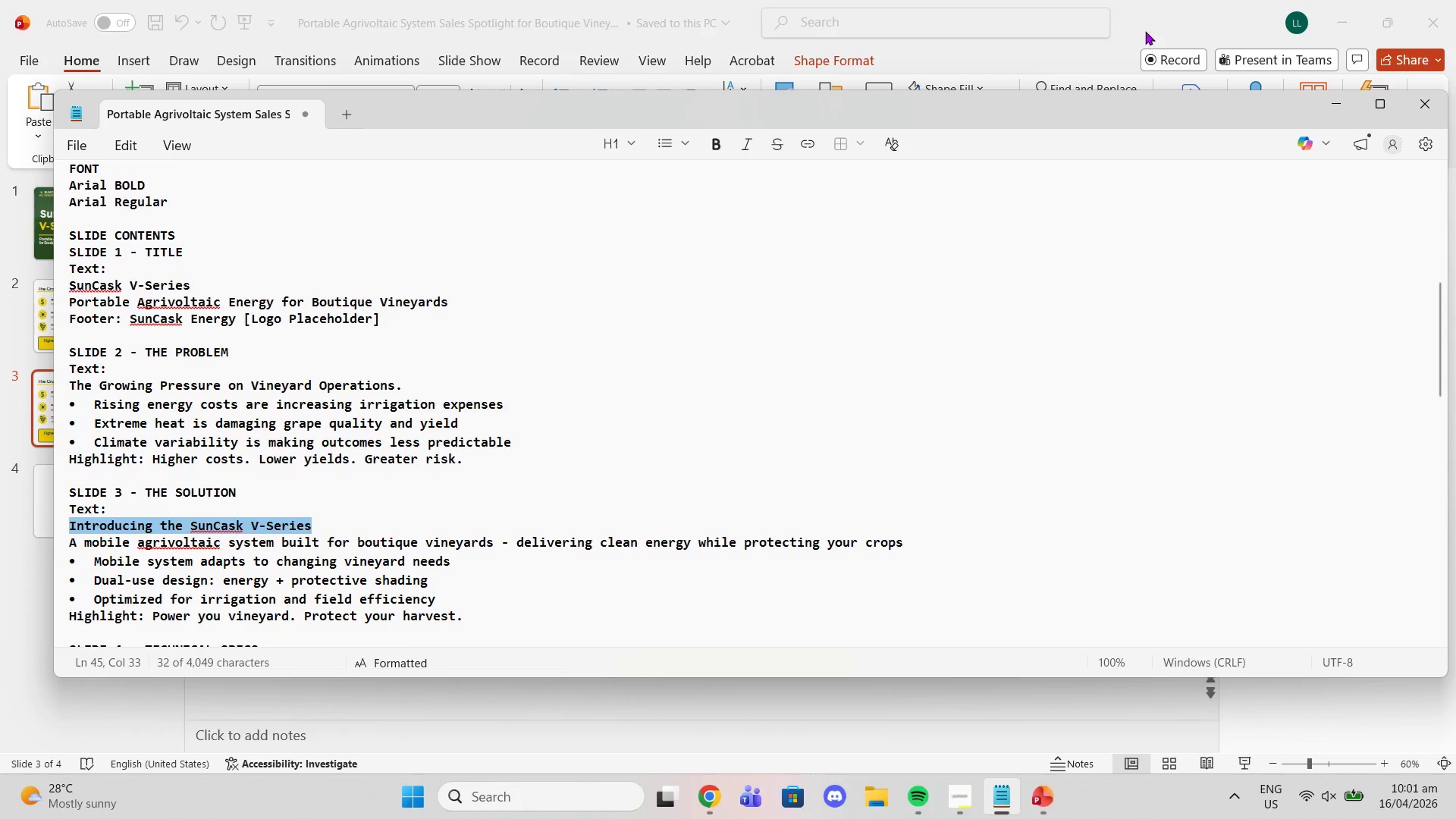 
left_click([1139, 24])
 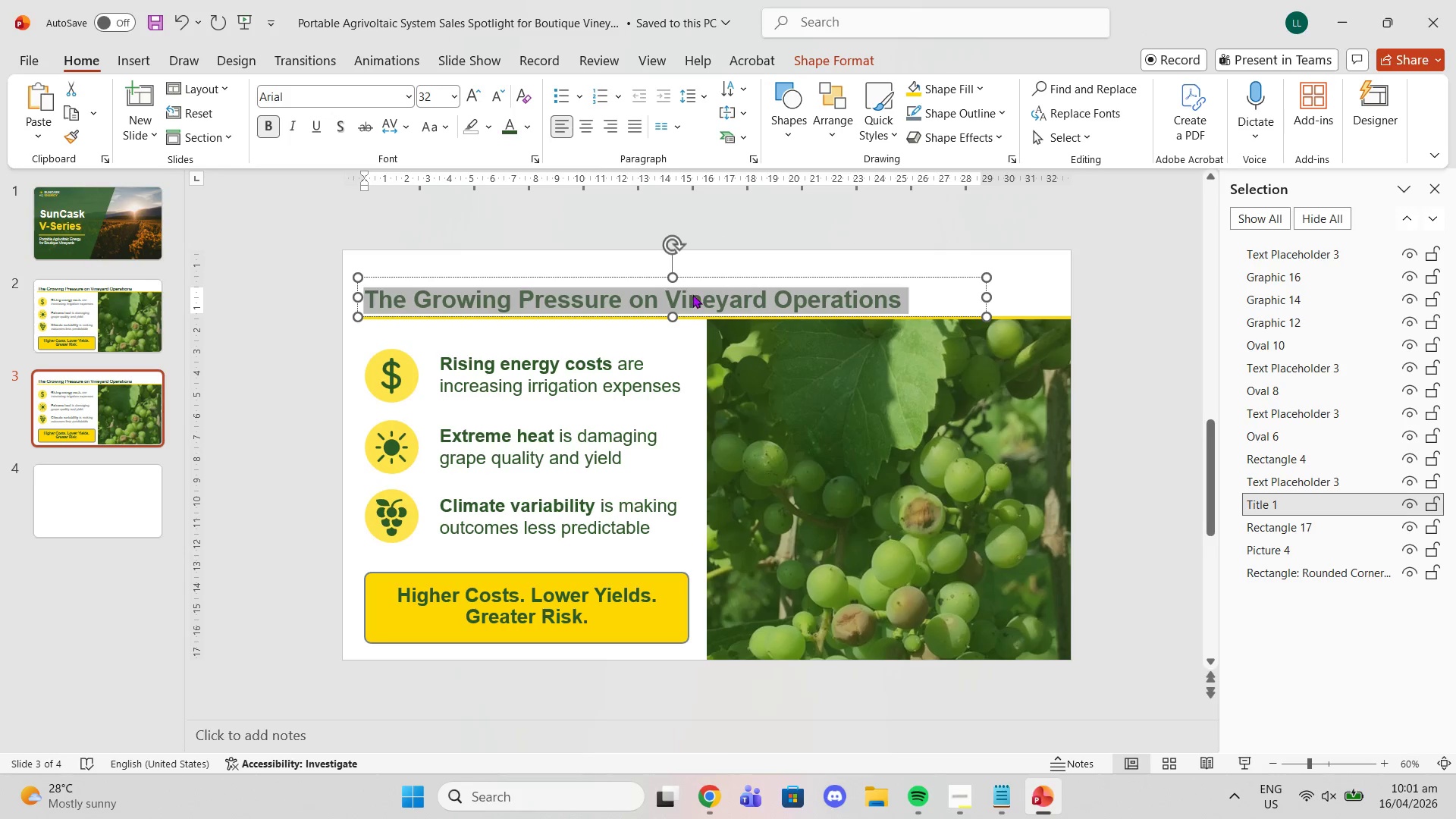 
key(Control+V)
 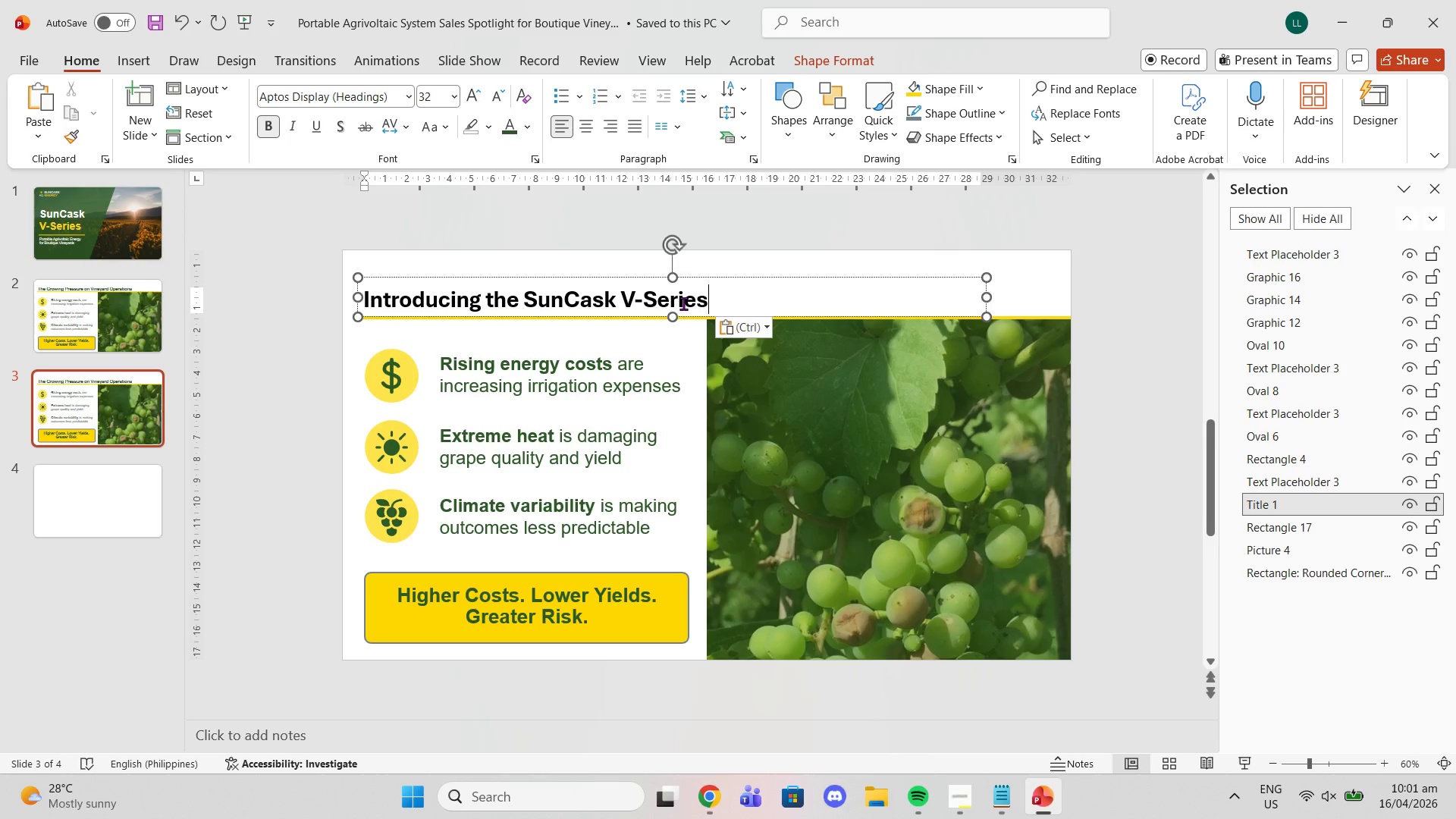 
key(Control+ControlLeft)
 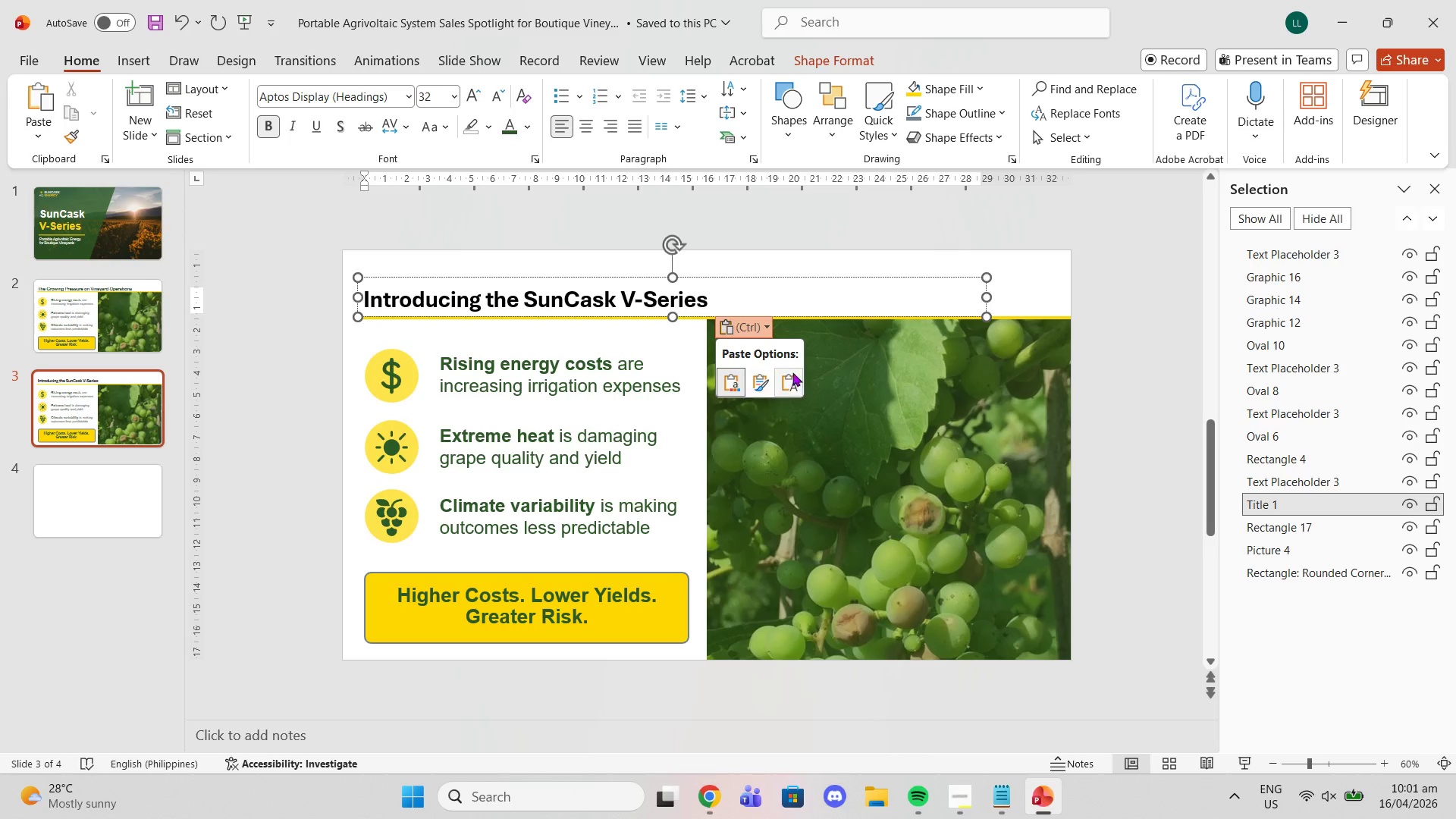 
left_click([791, 374])
 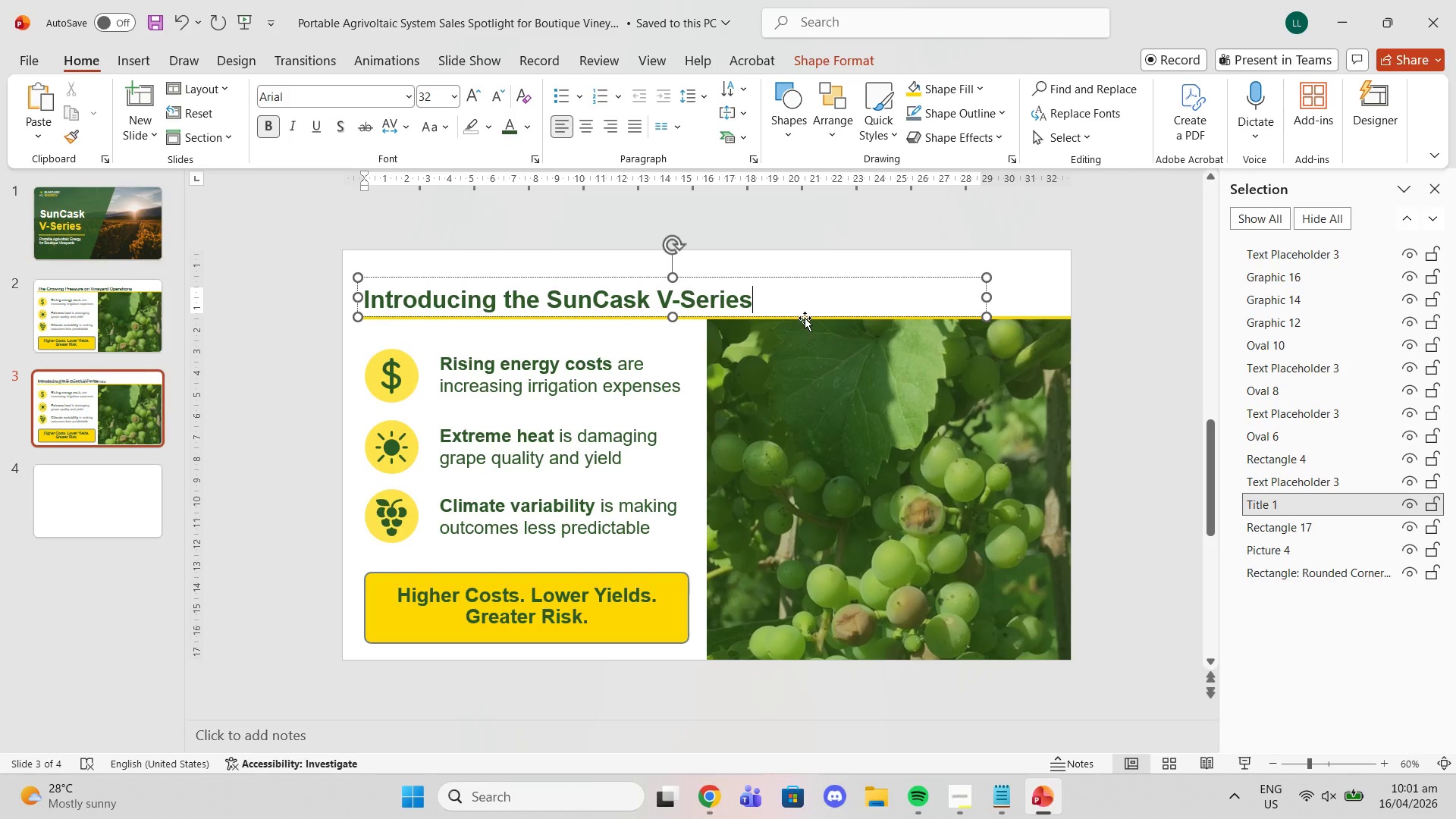 
left_click([804, 318])
 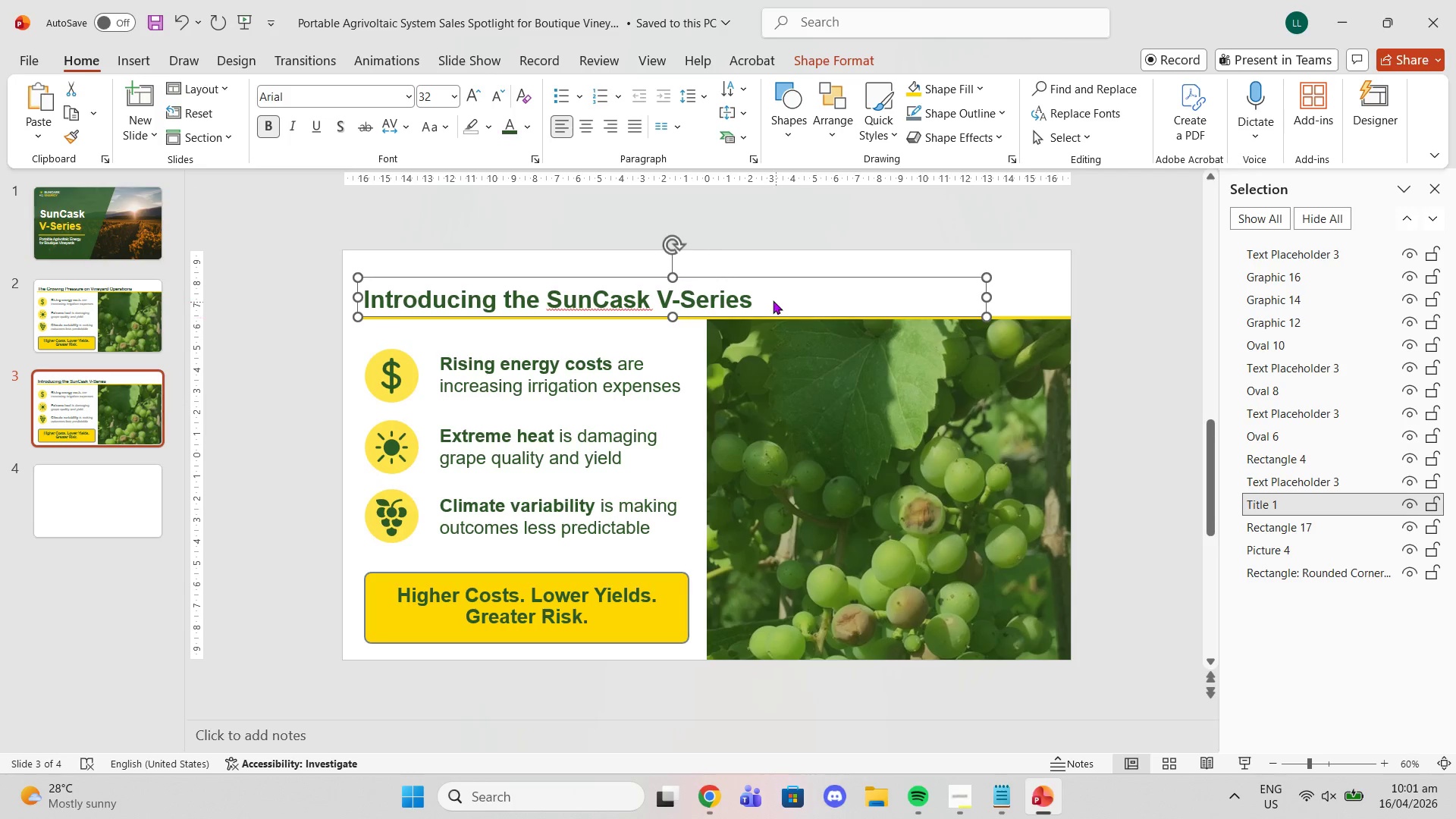 
left_click([767, 299])
 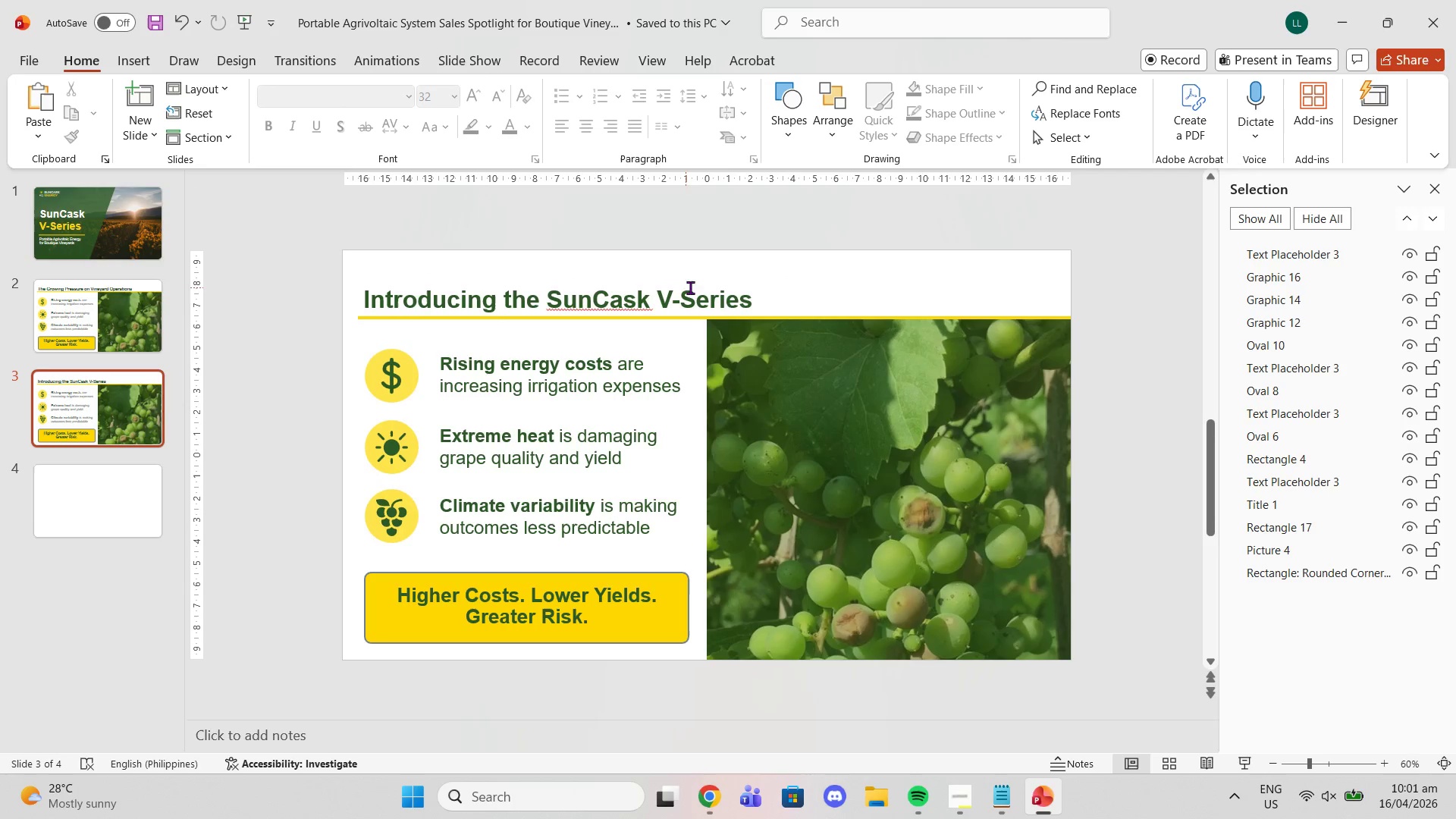 
left_click([755, 296])
 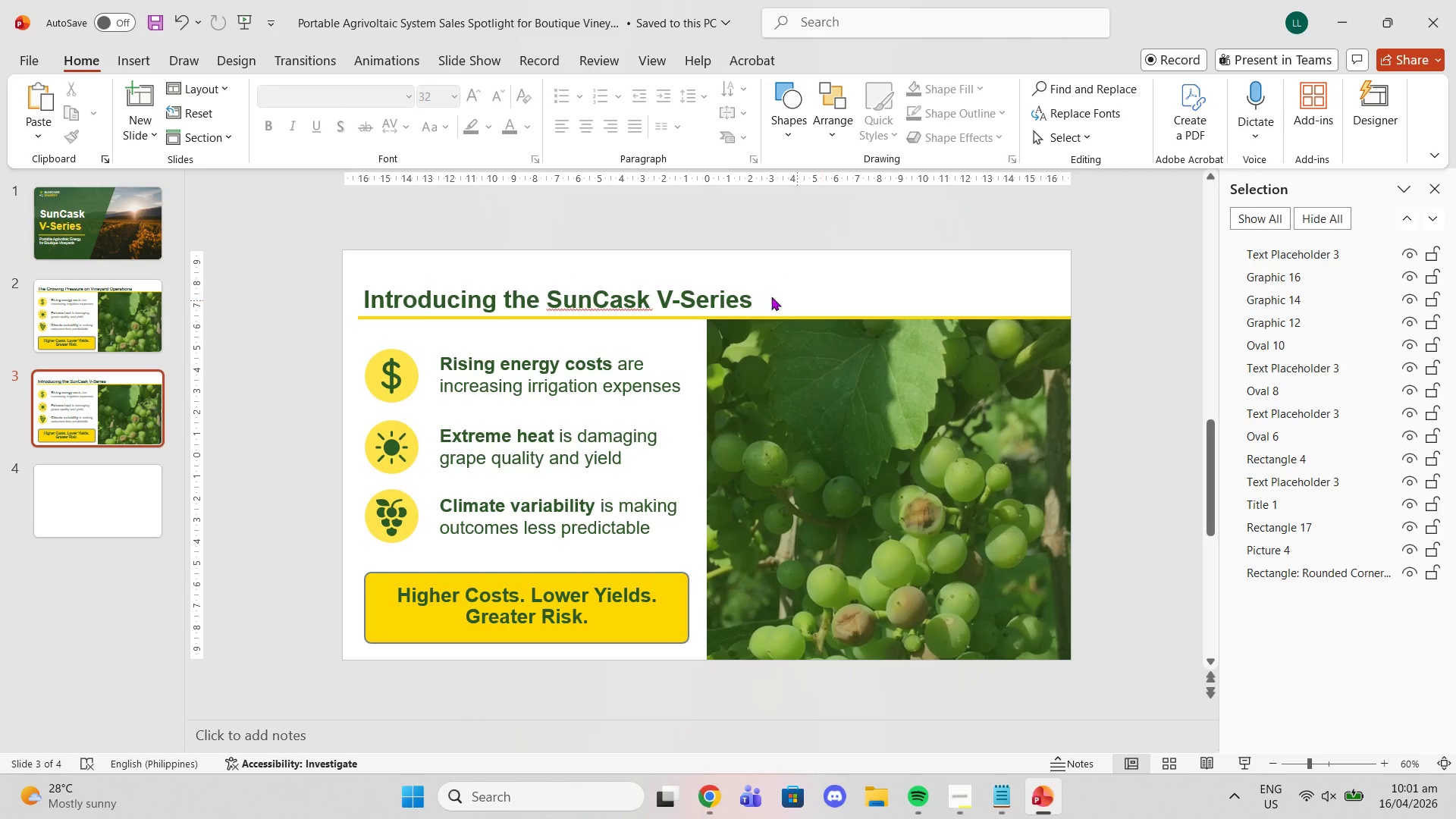 
left_click([720, 293])
 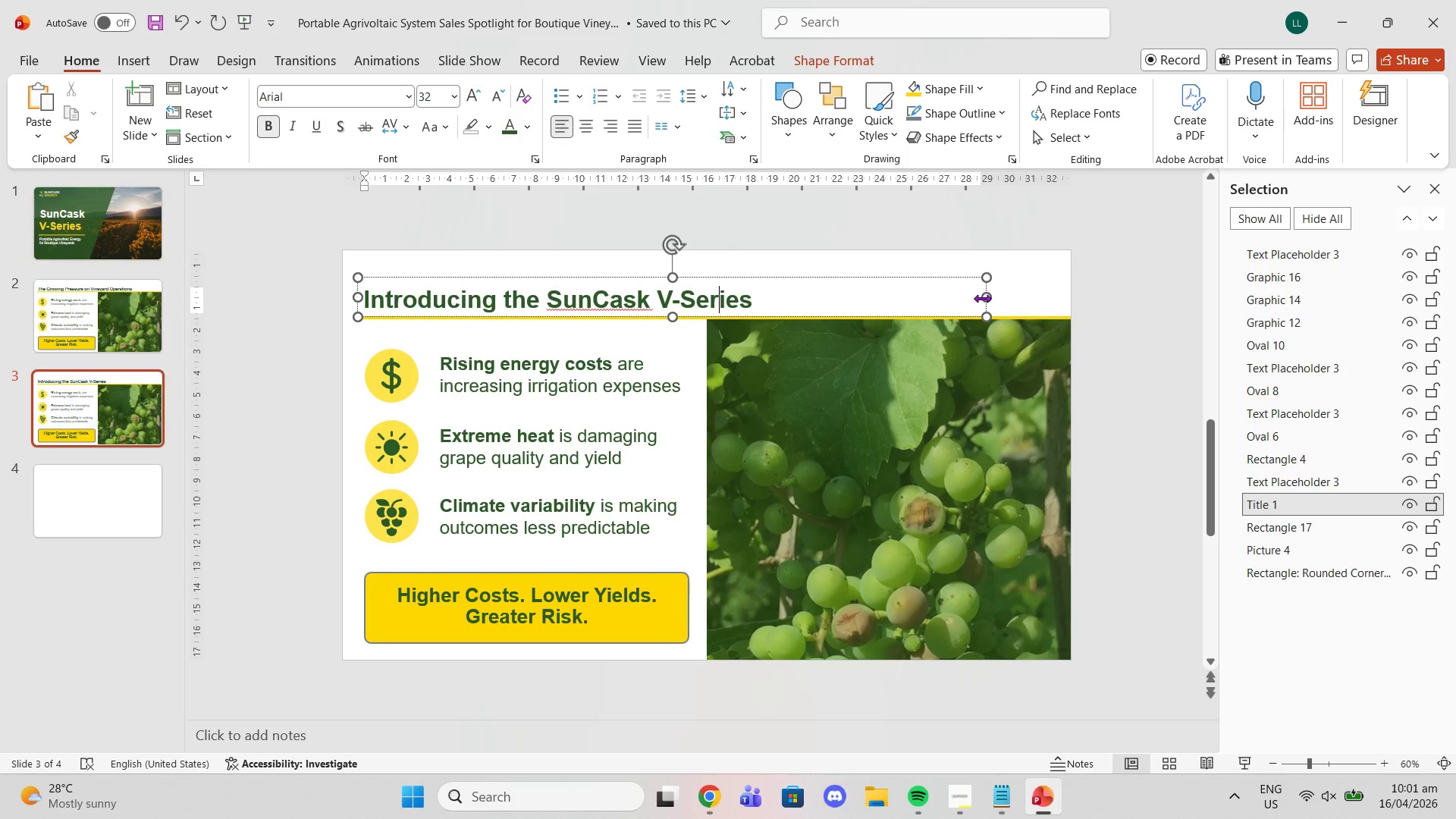 
left_click_drag(start_coordinate=[984, 298], to_coordinate=[733, 290])
 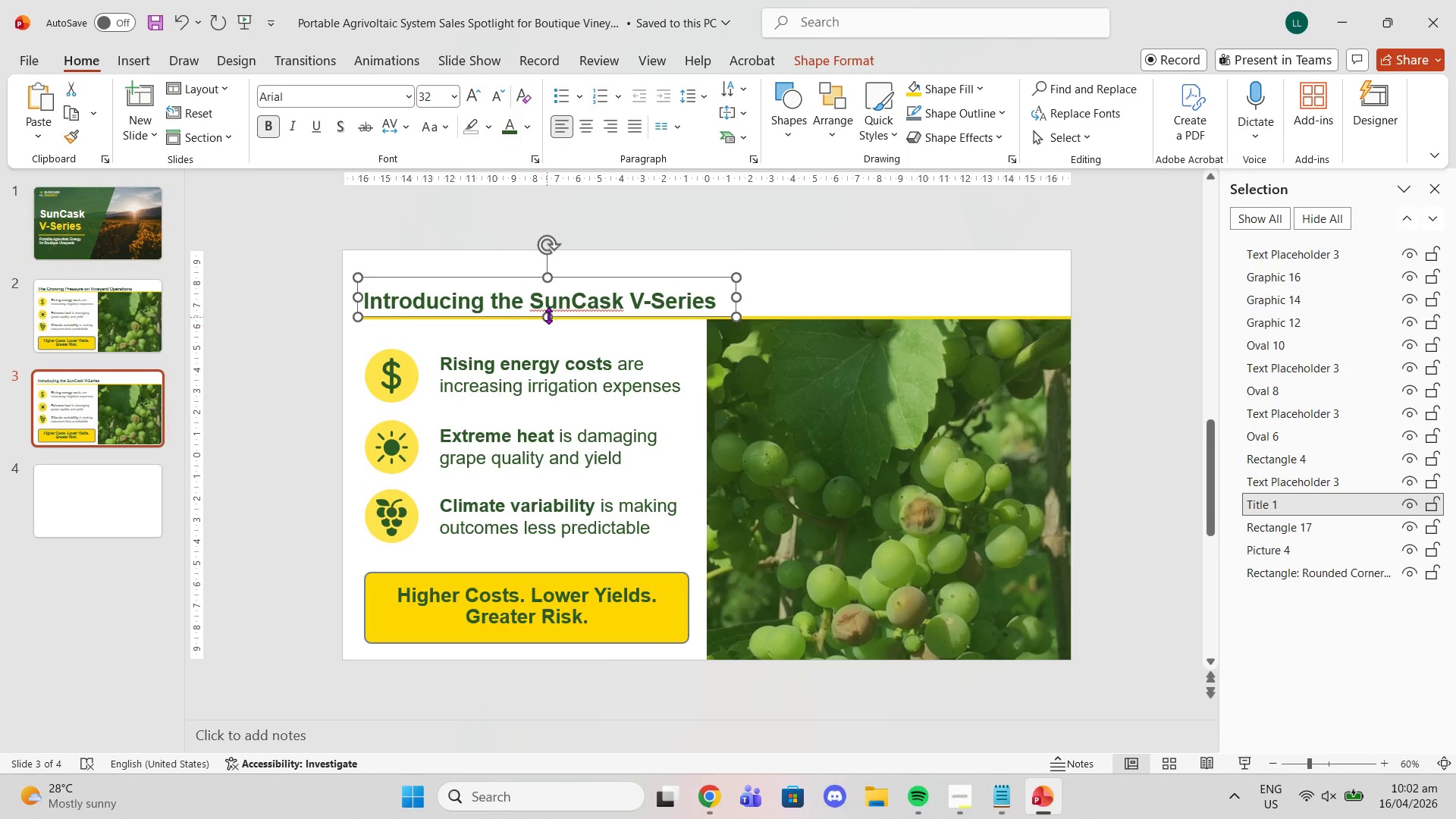 
left_click_drag(start_coordinate=[548, 315], to_coordinate=[548, 345])
 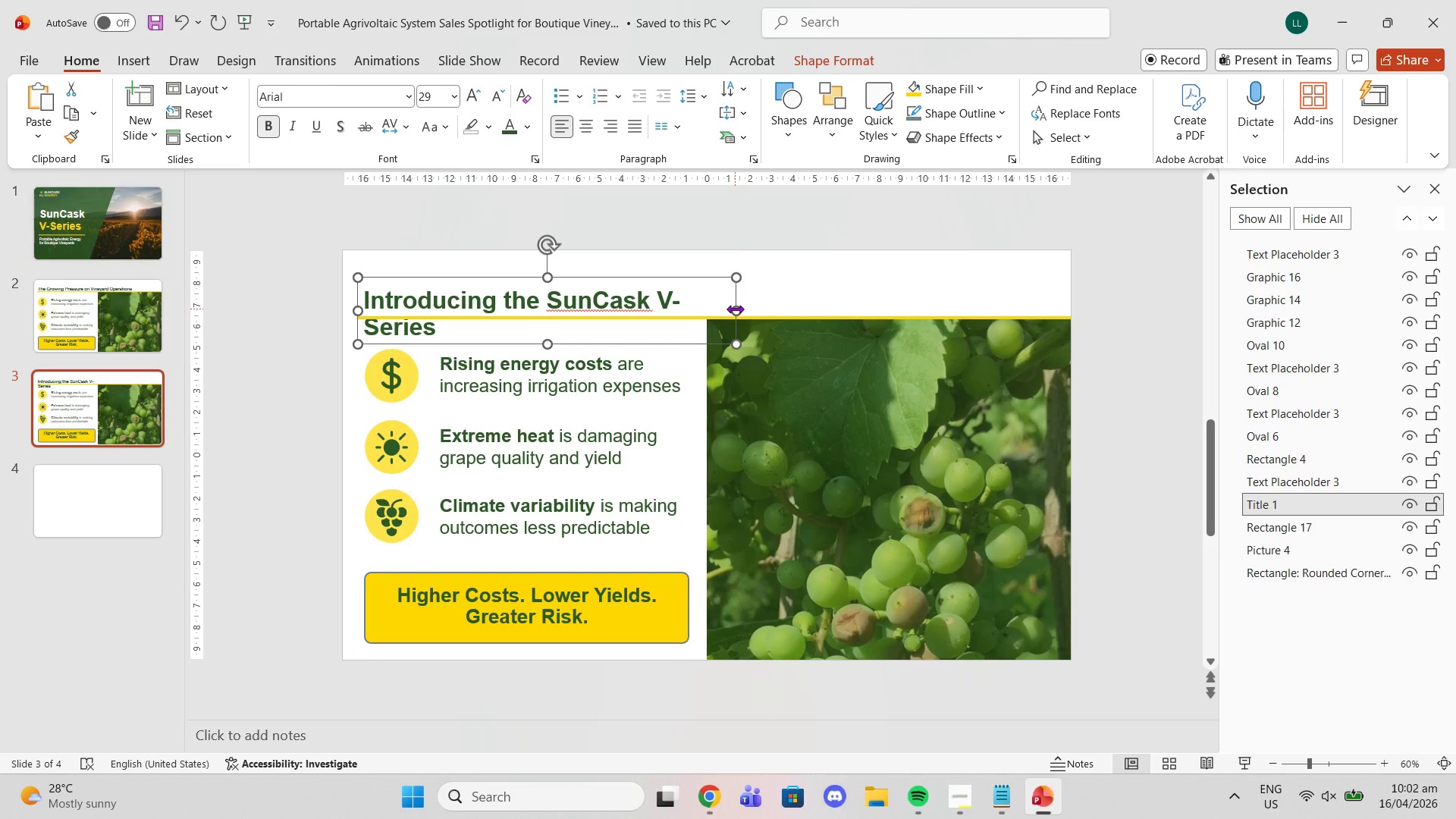 
left_click_drag(start_coordinate=[735, 309], to_coordinate=[632, 297])
 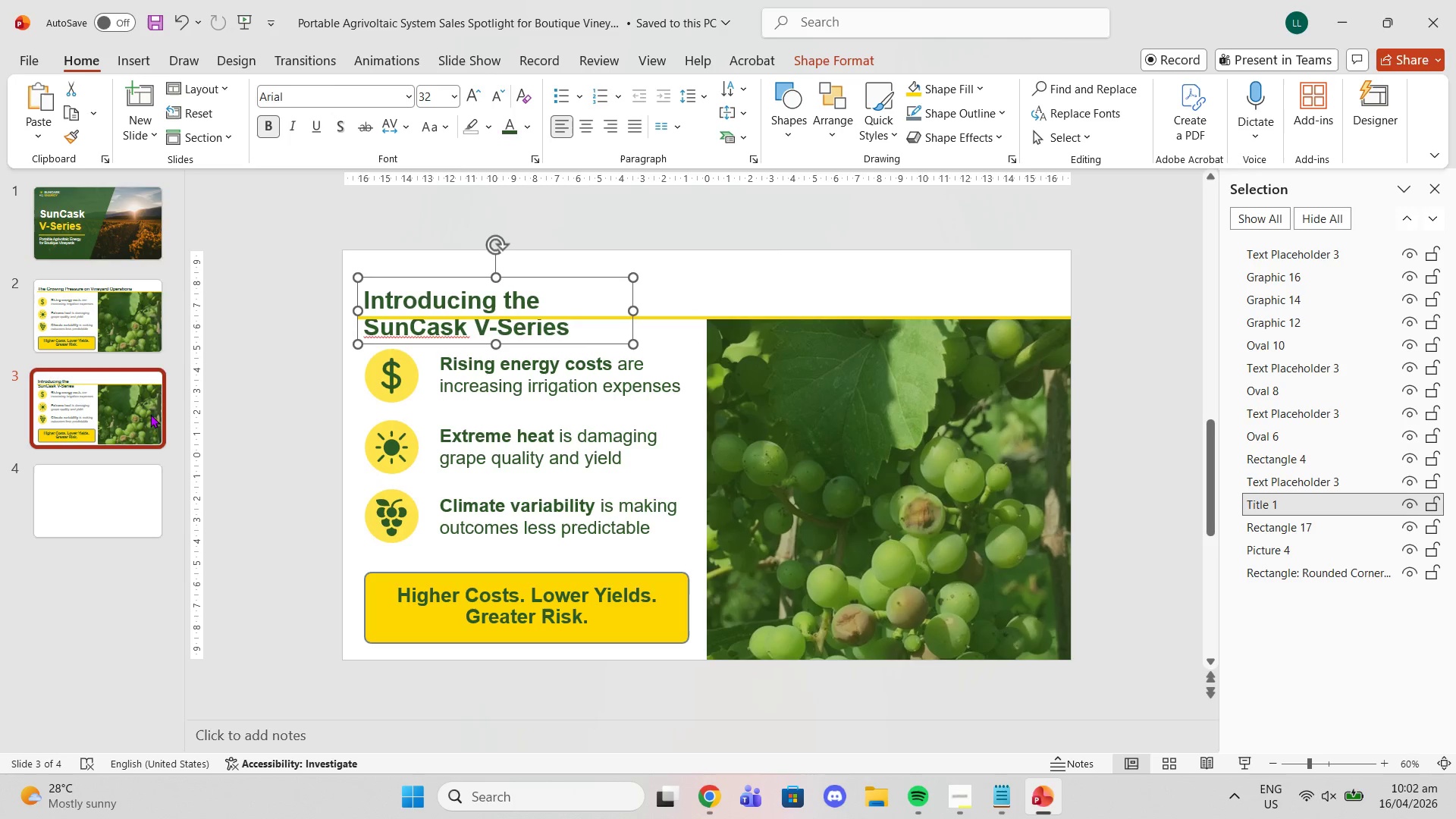 
left_click([124, 331])
 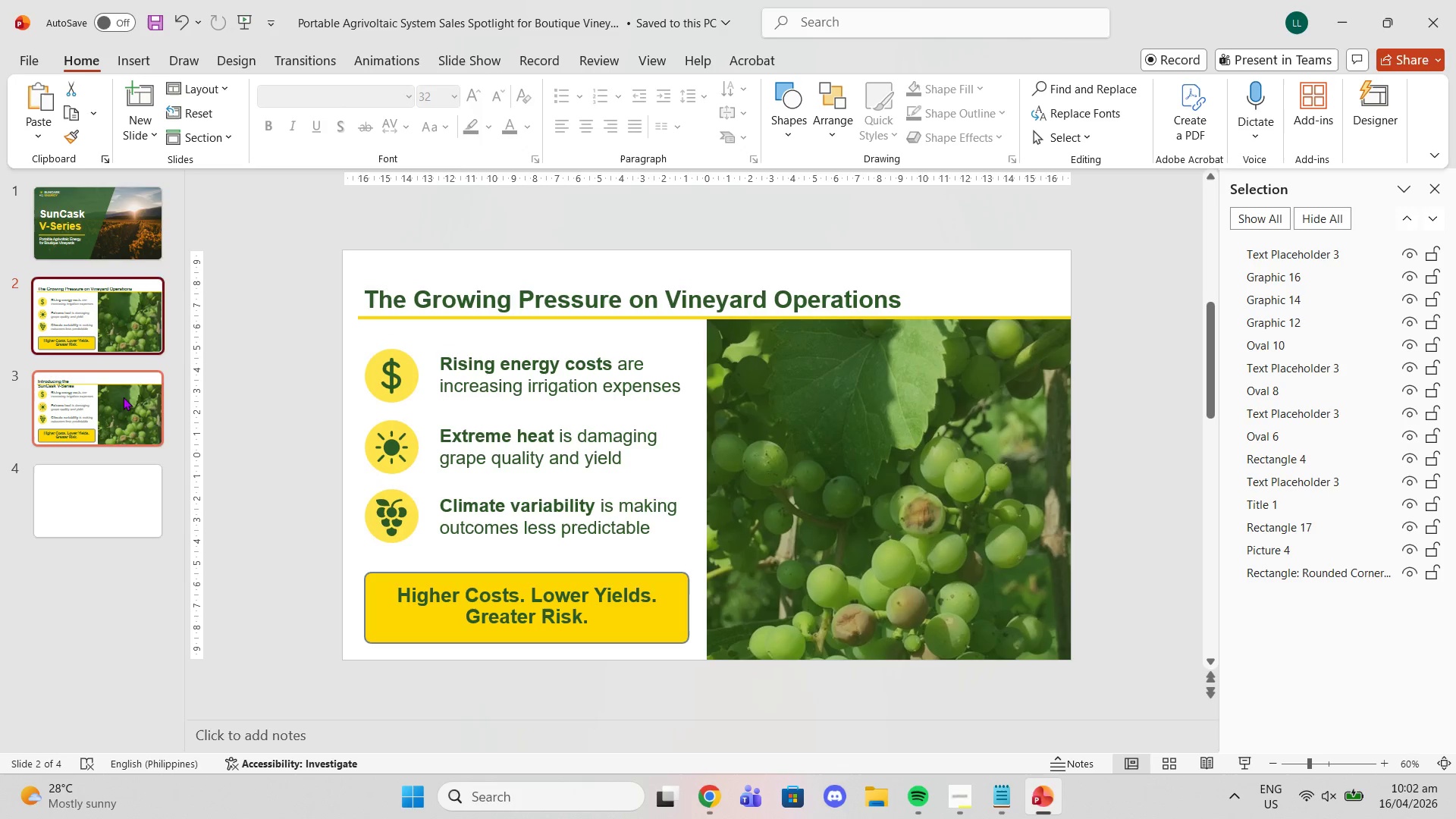 
left_click([123, 404])
 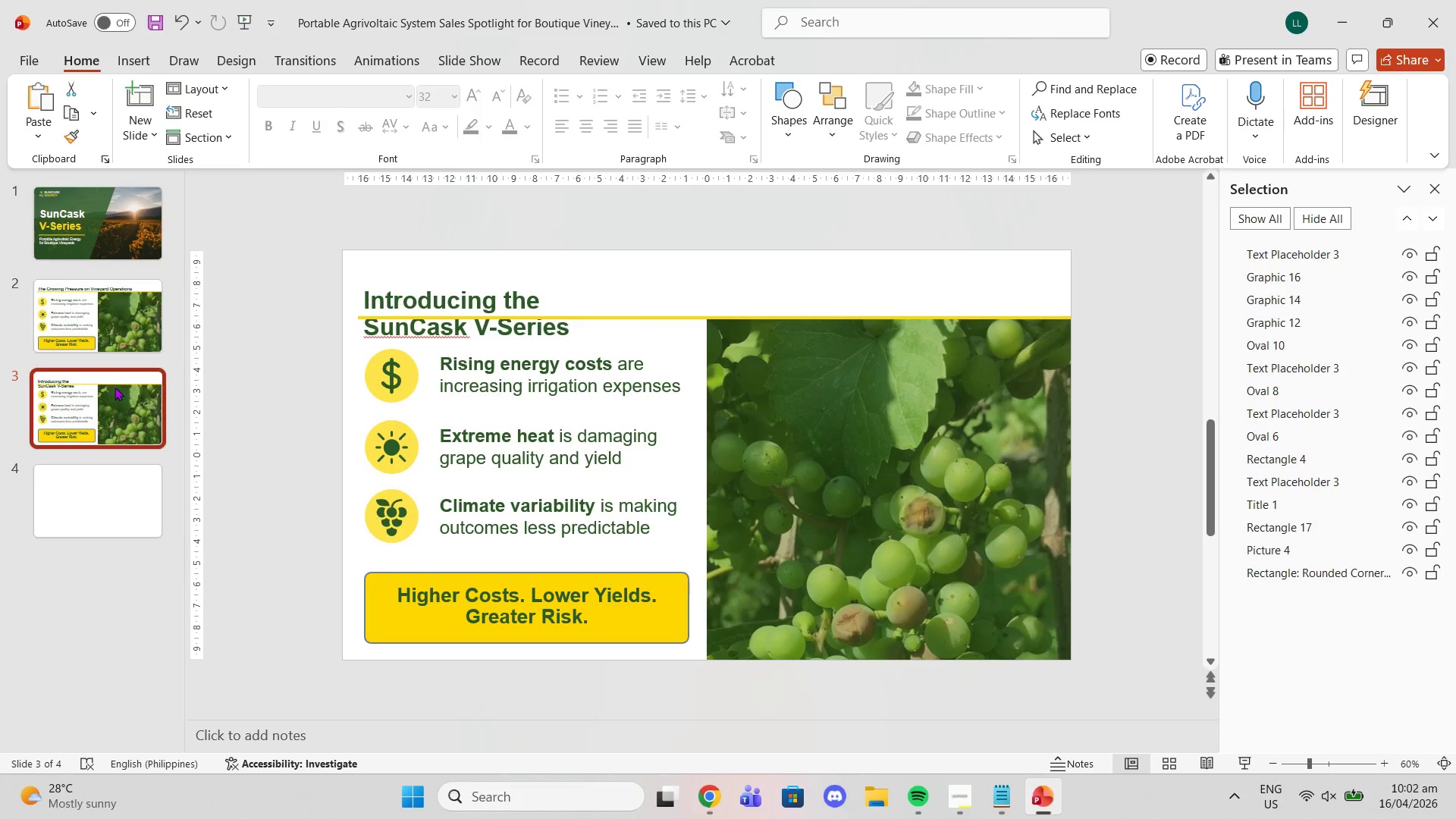 
left_click([93, 323])
 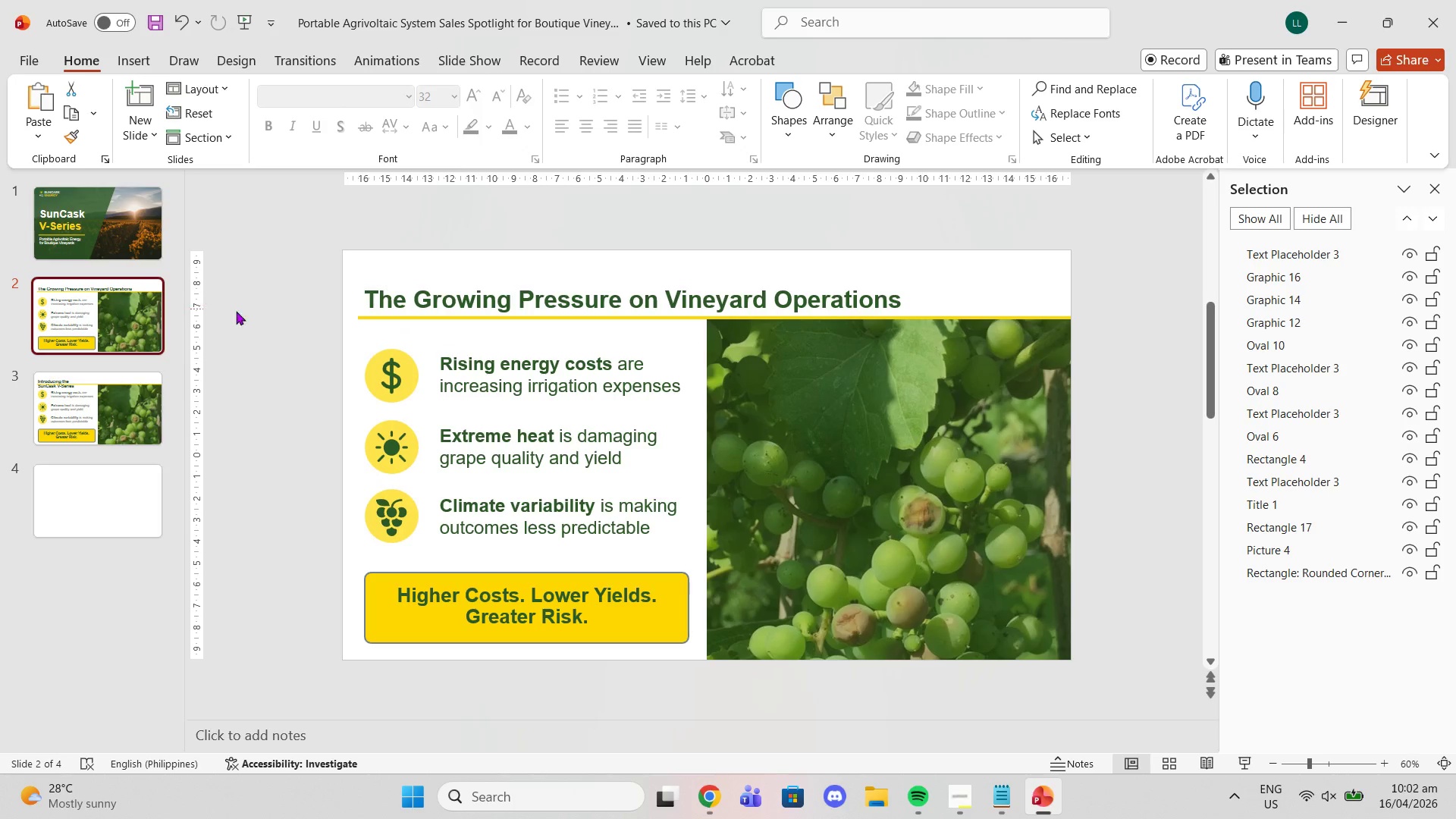 
left_click([115, 393])
 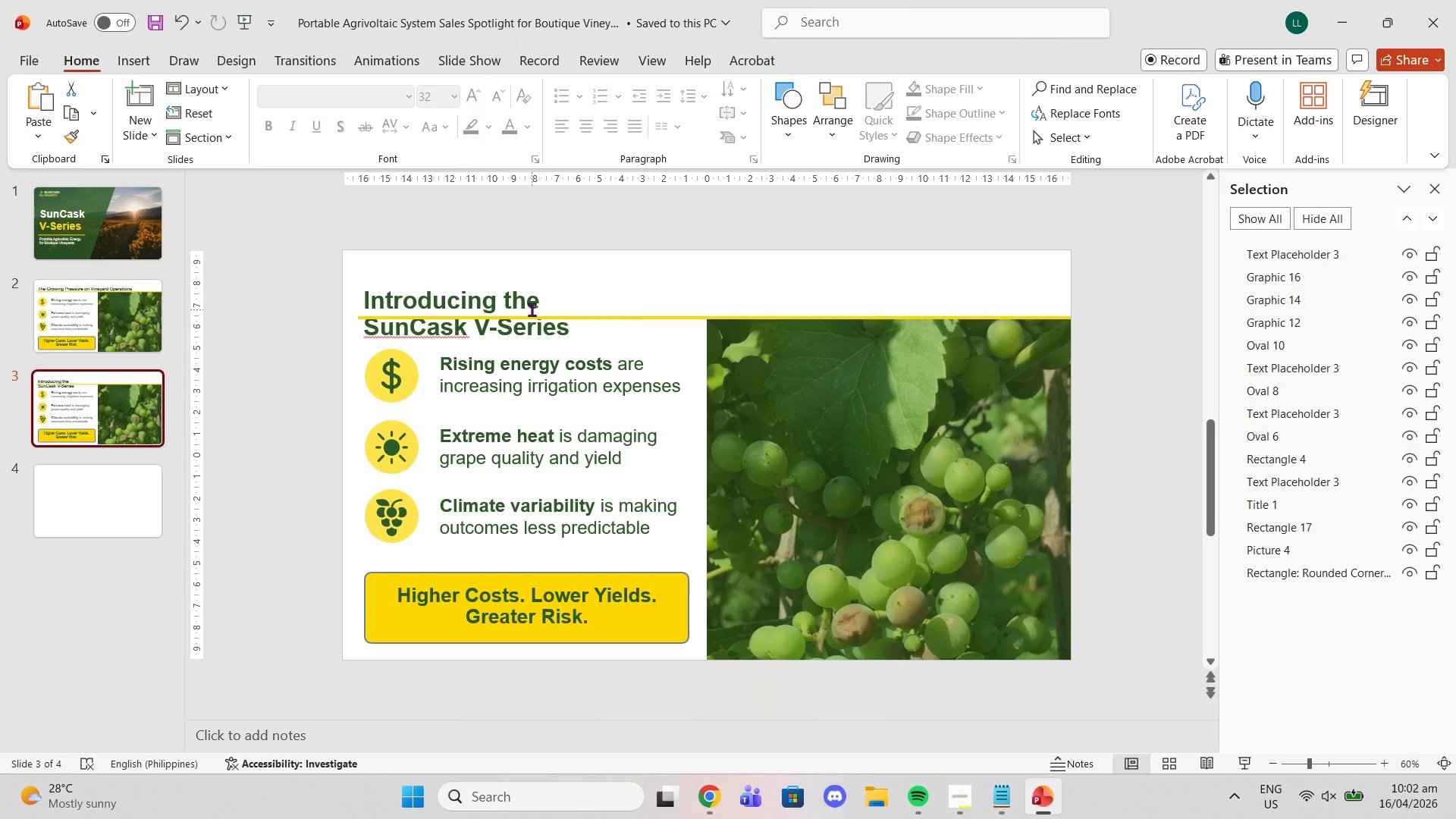 
left_click([532, 309])
 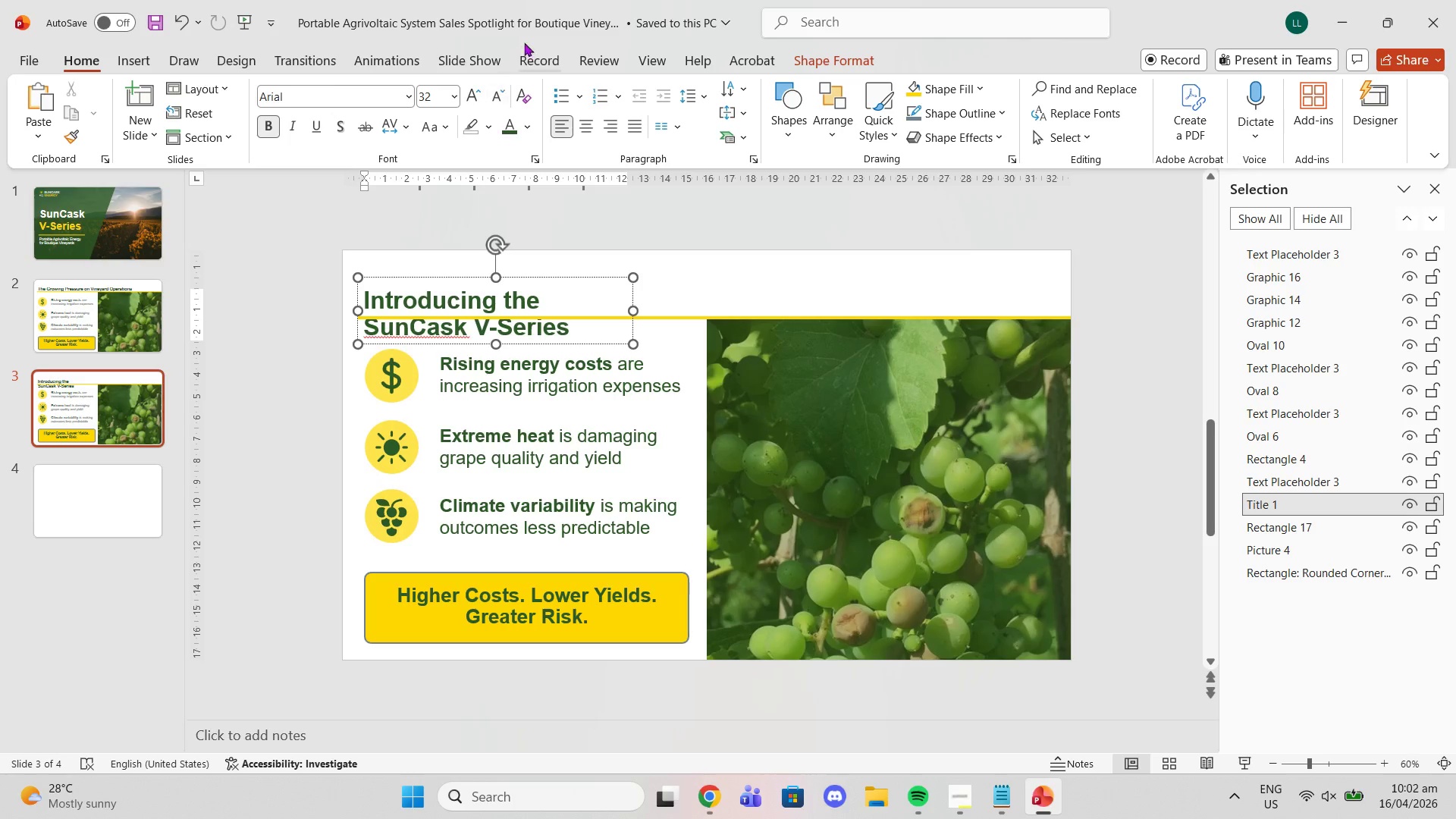 
left_click([679, 318])
 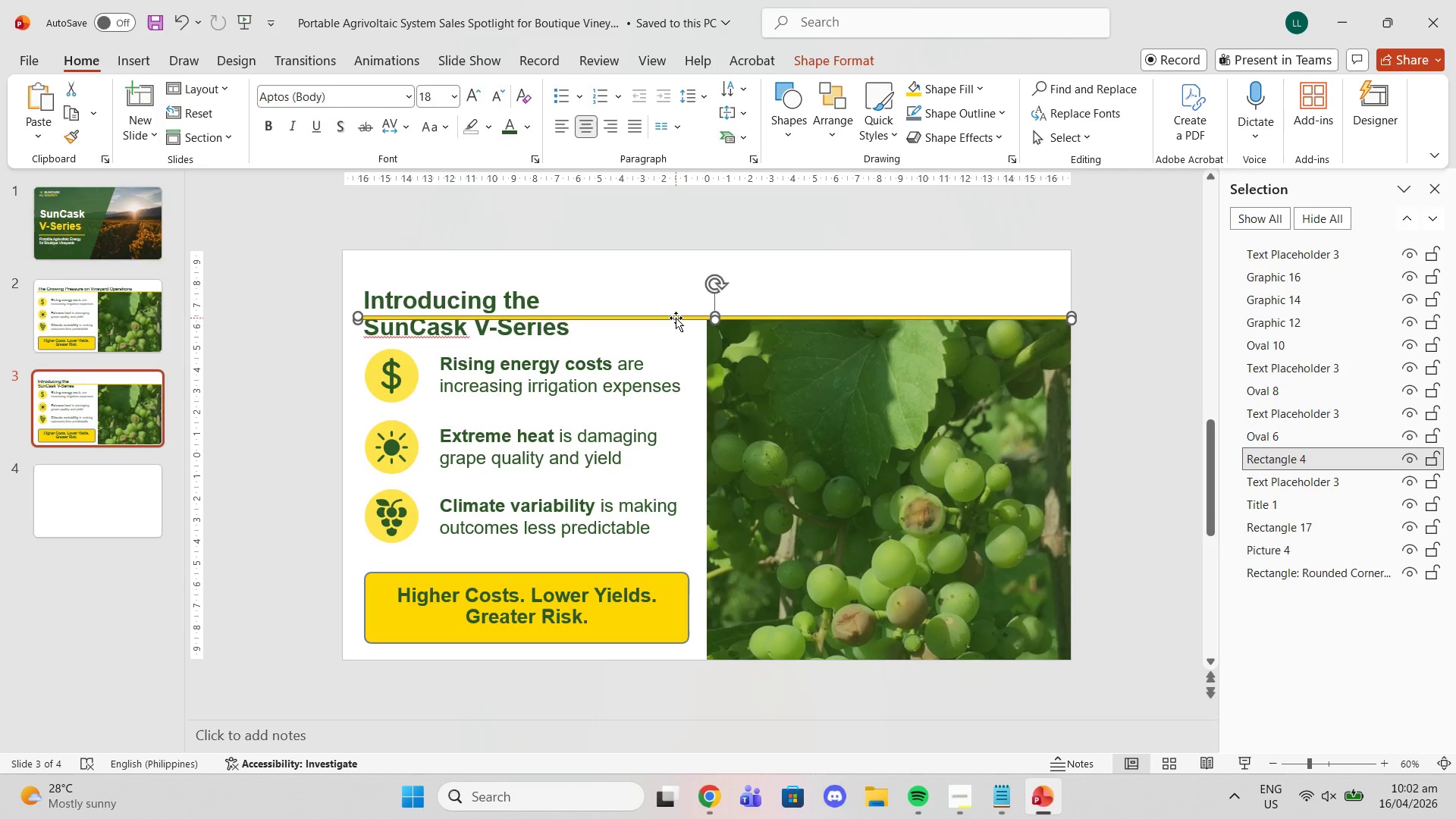 
key(Delete)
 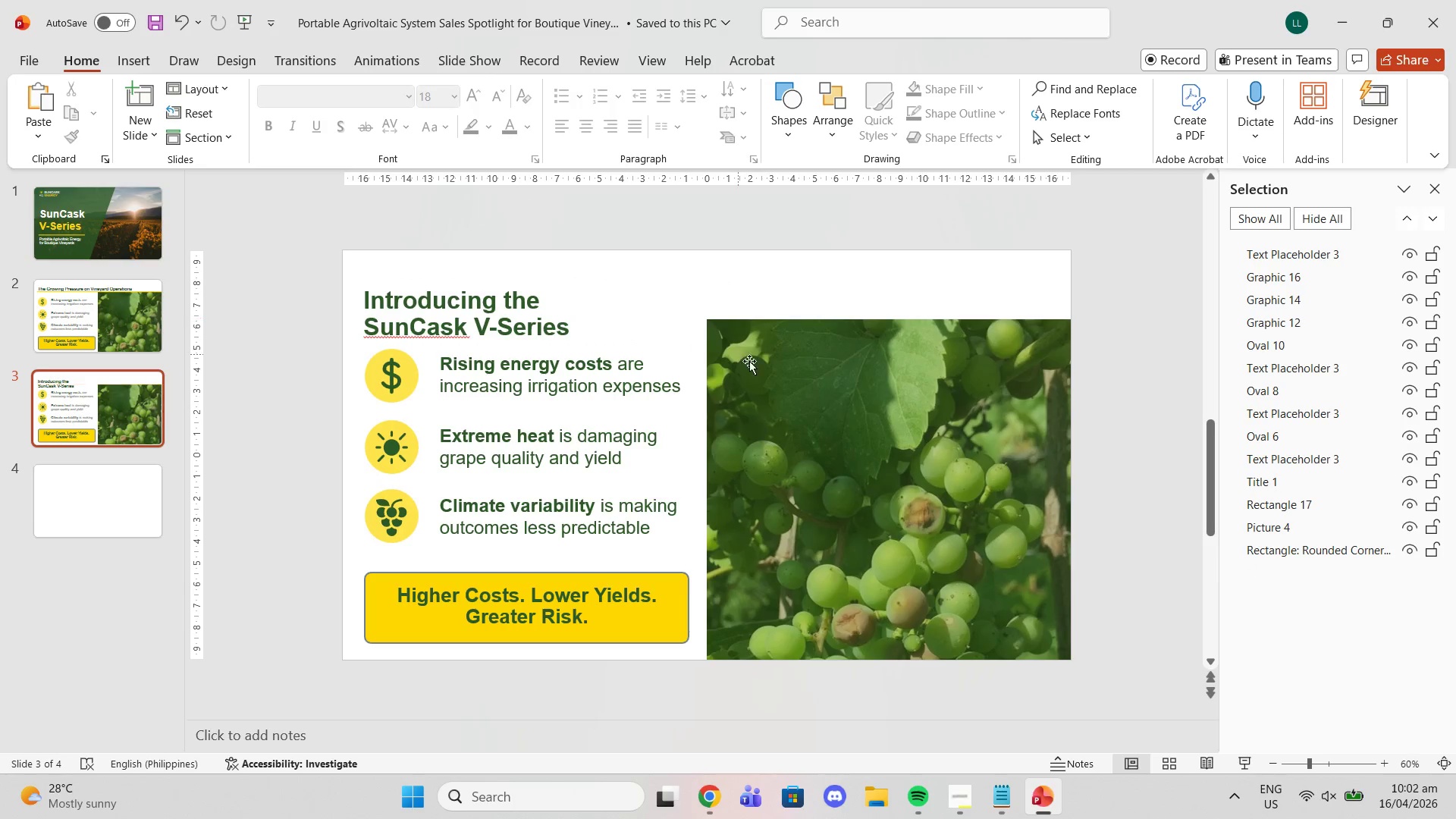 
left_click([807, 382])
 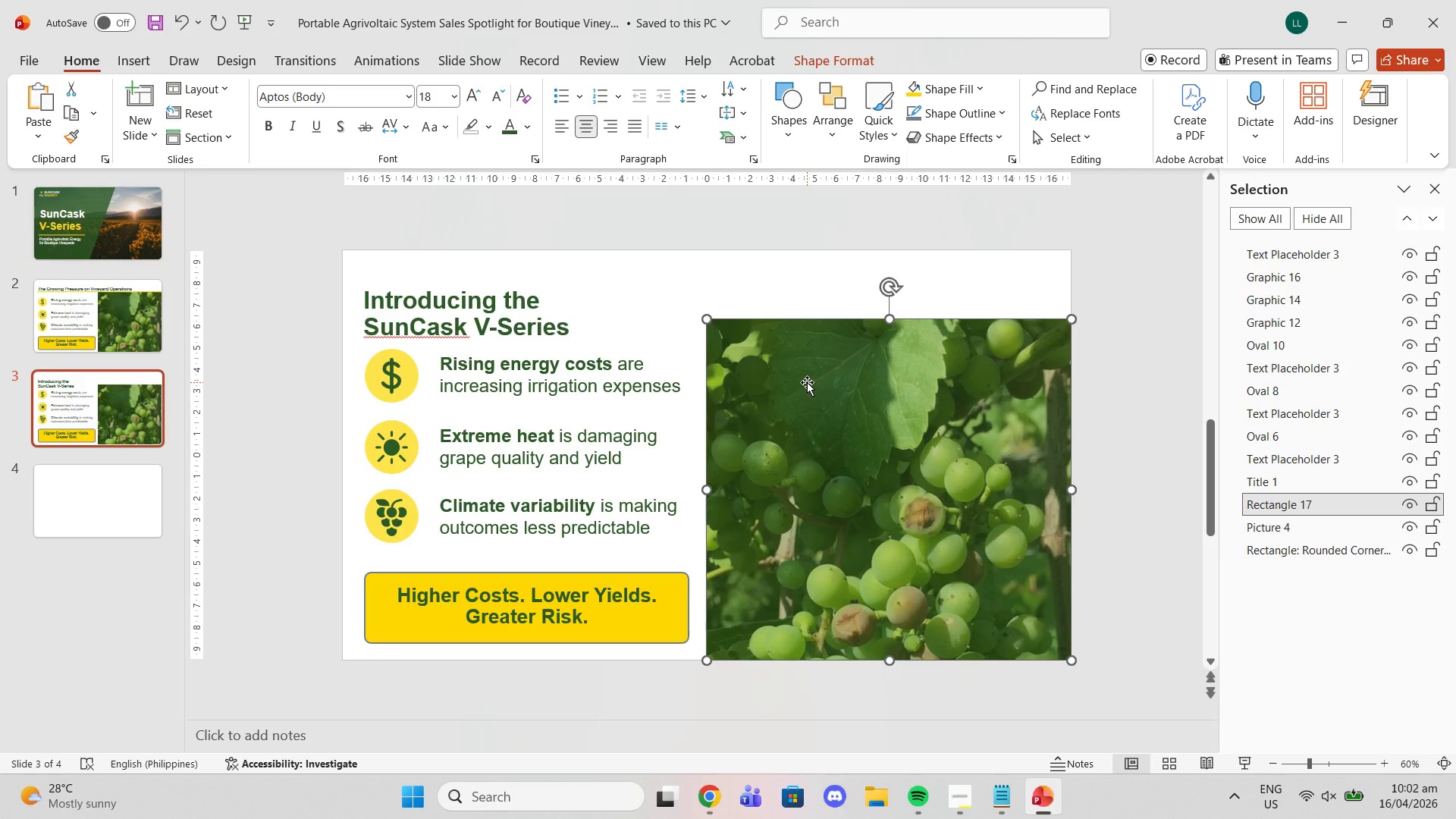 
key(Delete)
 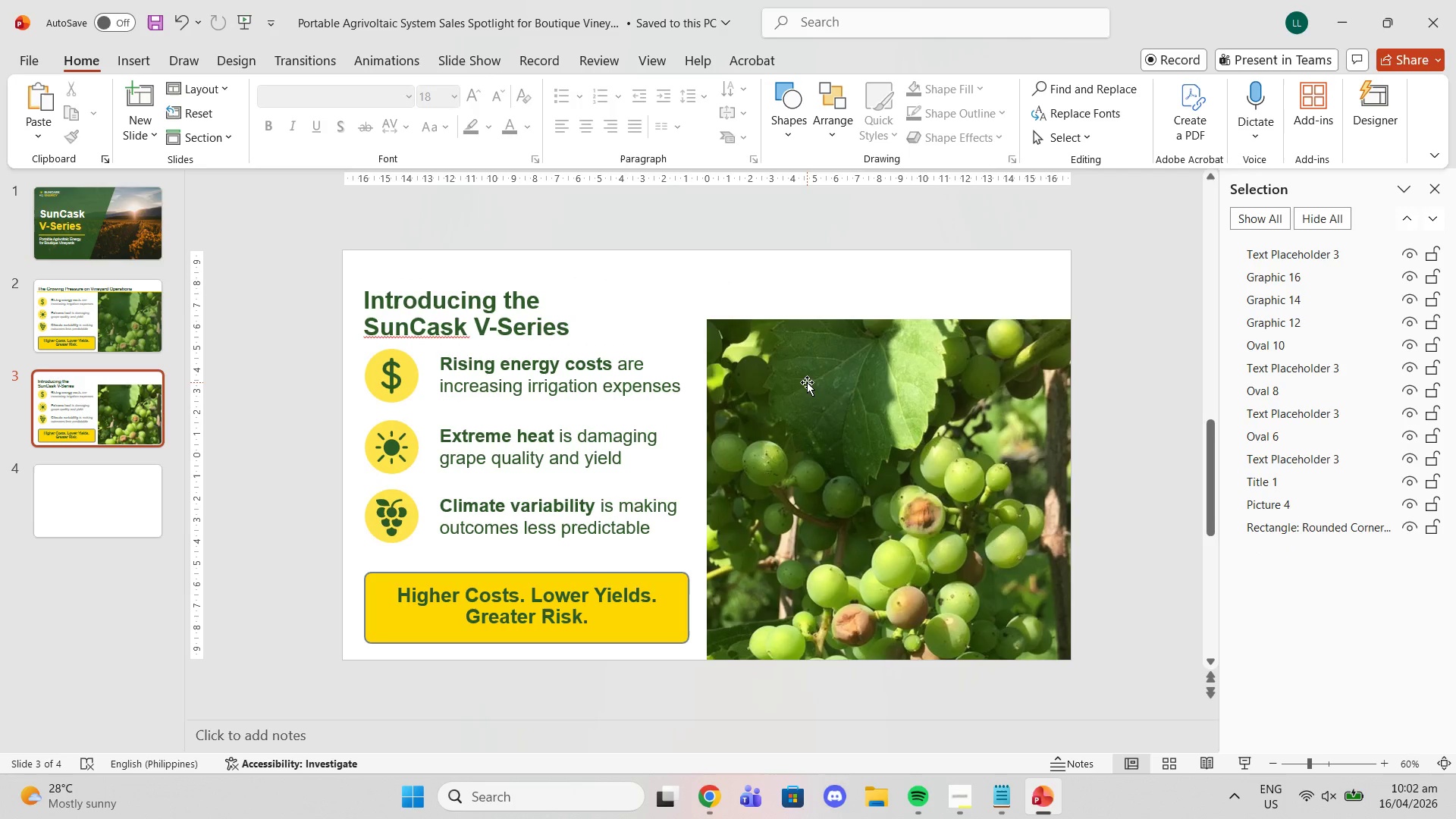 
left_click([807, 382])
 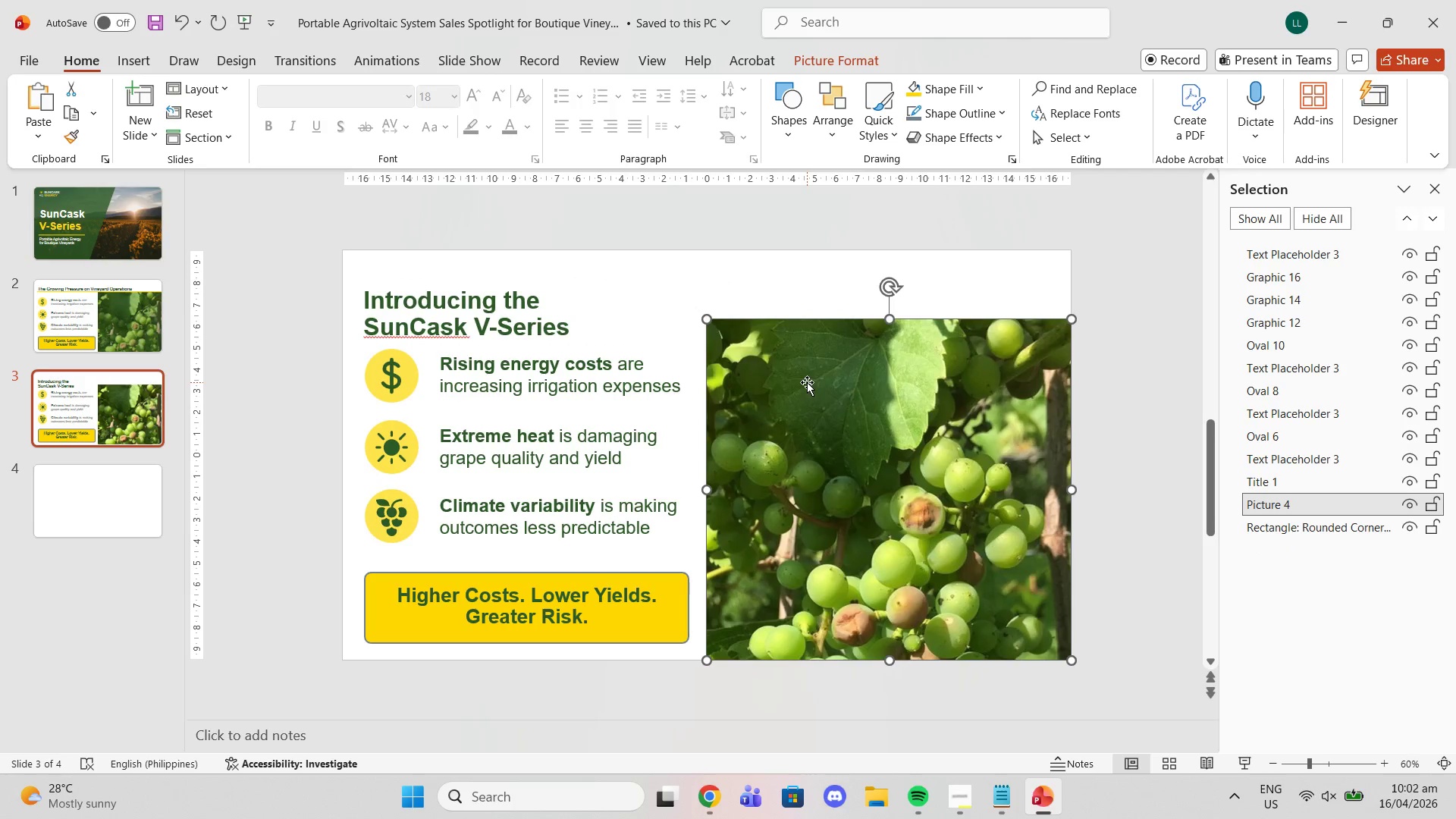 
key(Delete)
 